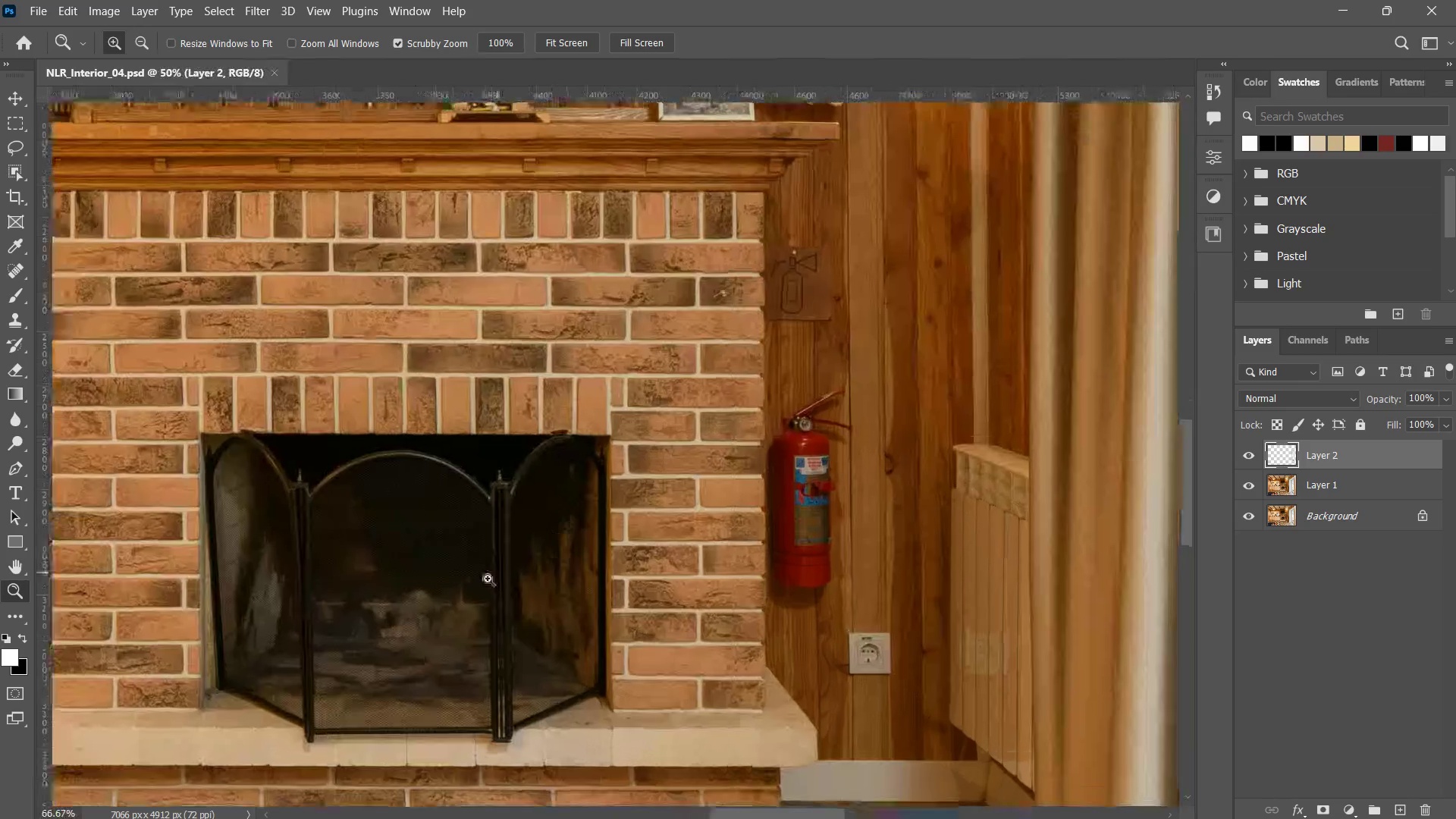 
left_click_drag(start_coordinate=[501, 569], to_coordinate=[469, 592])
 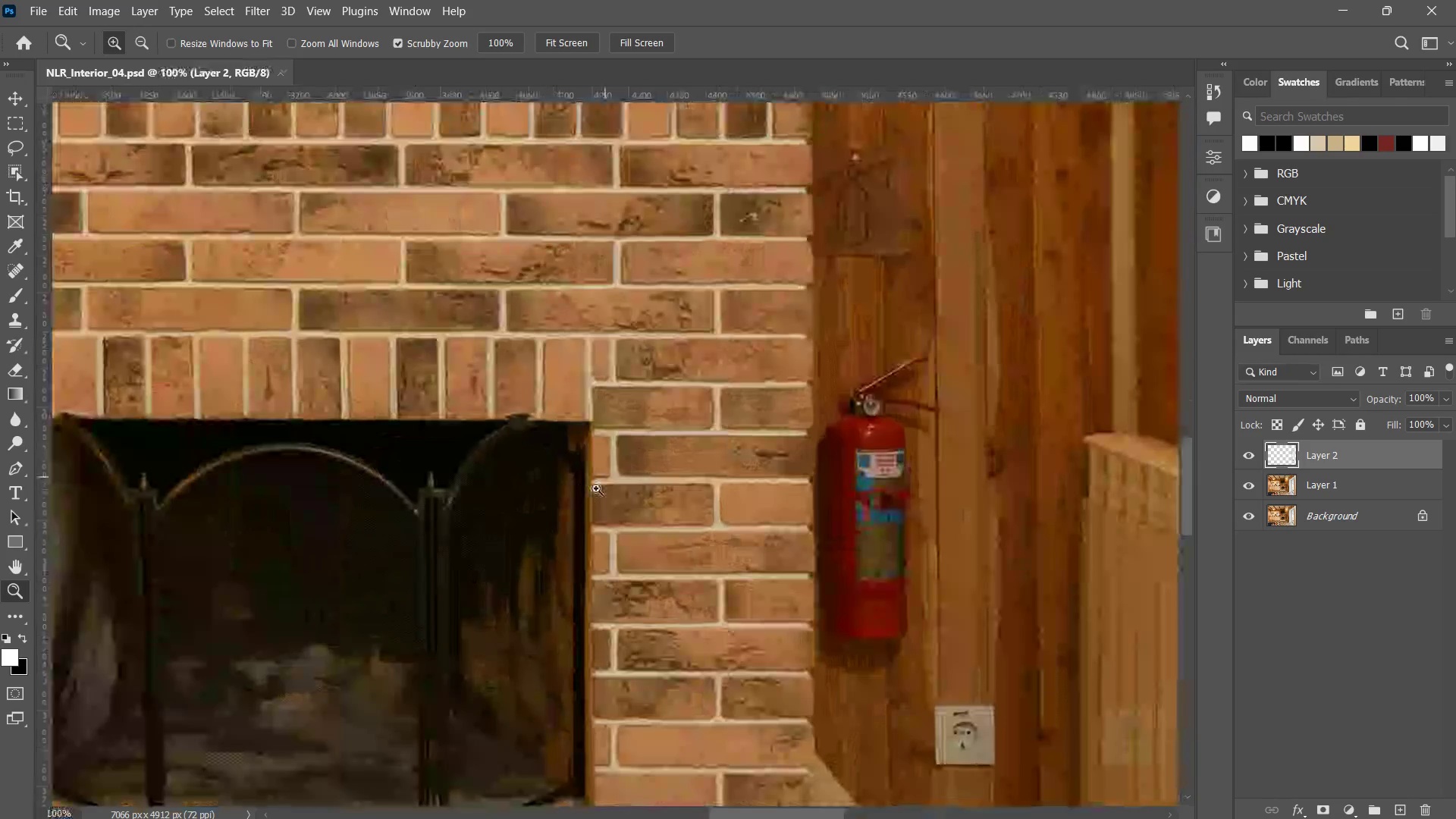 
left_click_drag(start_coordinate=[605, 477], to_coordinate=[598, 486])
 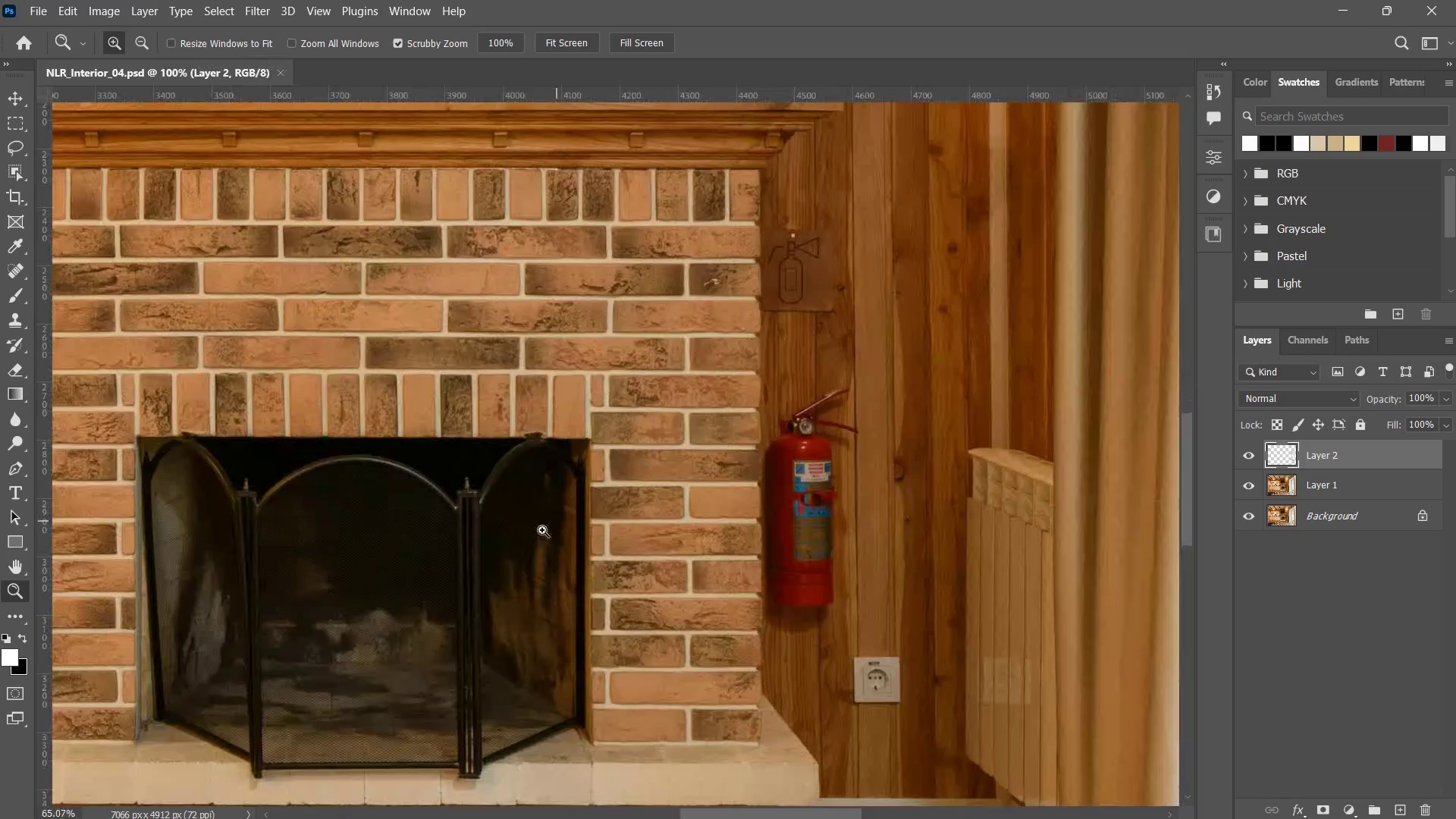 
left_click_drag(start_coordinate=[587, 495], to_coordinate=[494, 561])
 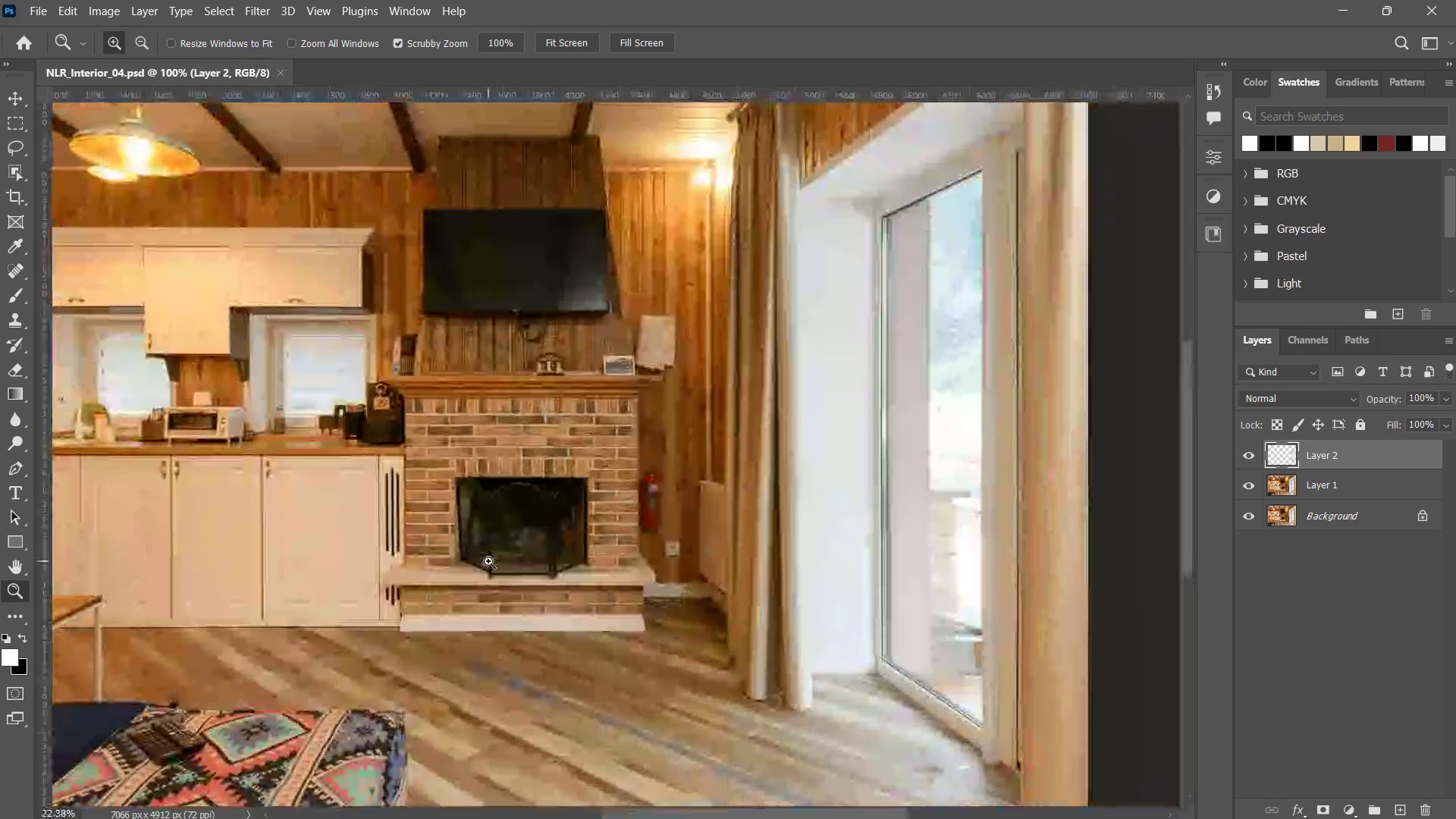 
triple_click([494, 561])
 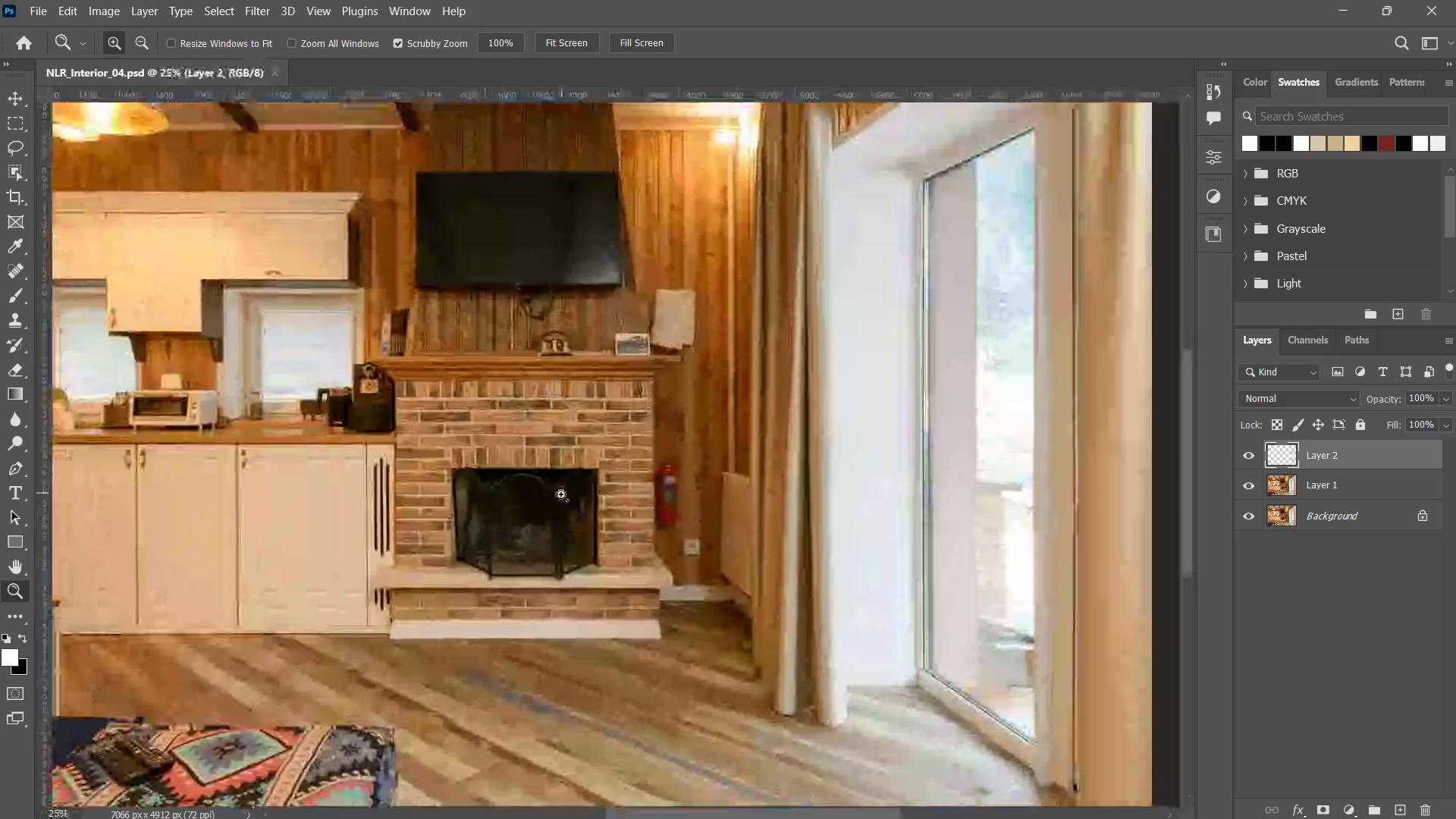 
left_click_drag(start_coordinate=[562, 493], to_coordinate=[459, 601])
 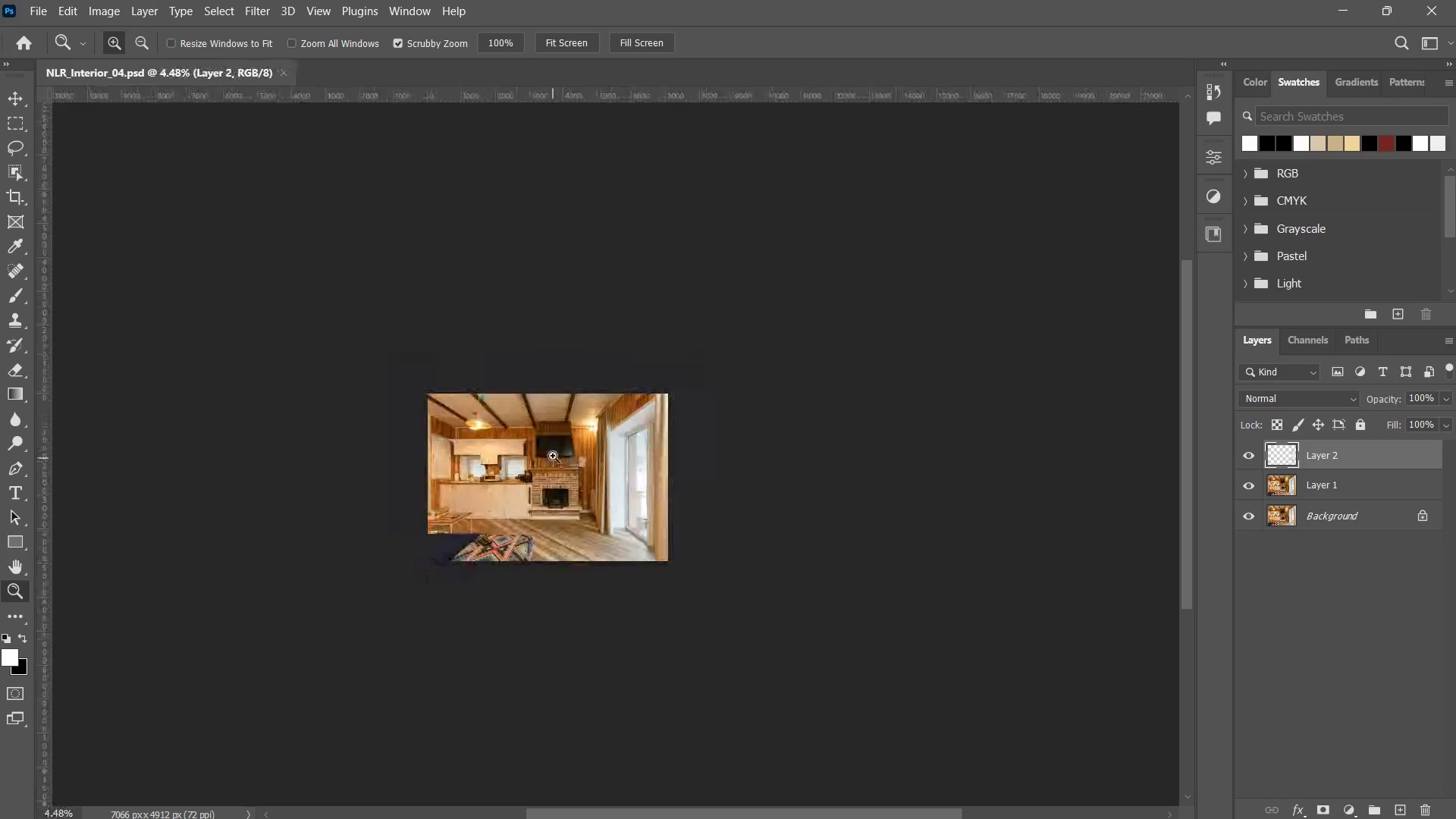 
left_click_drag(start_coordinate=[547, 445], to_coordinate=[588, 432])
 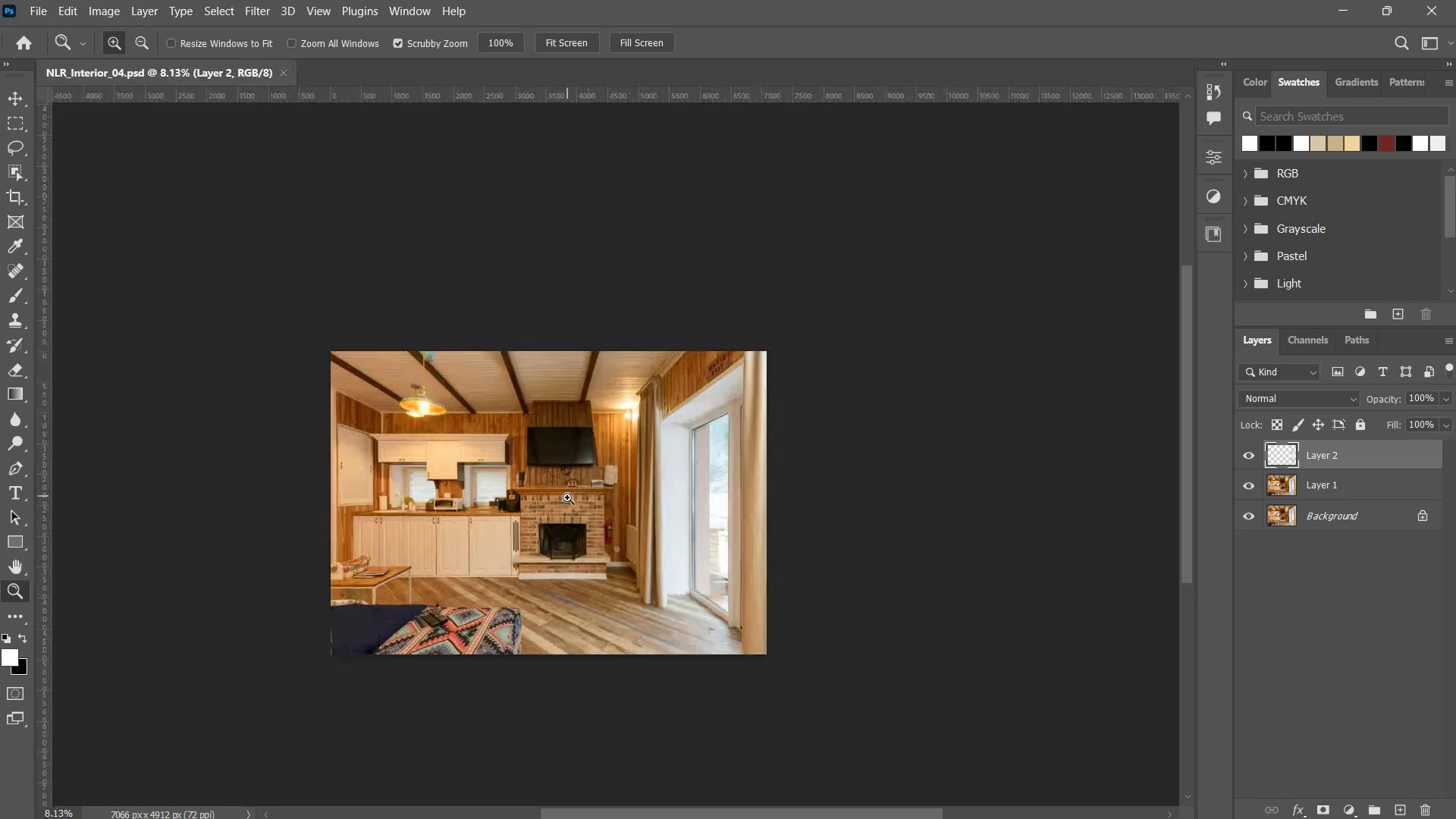 
hold_key(key=Space, duration=0.34)
 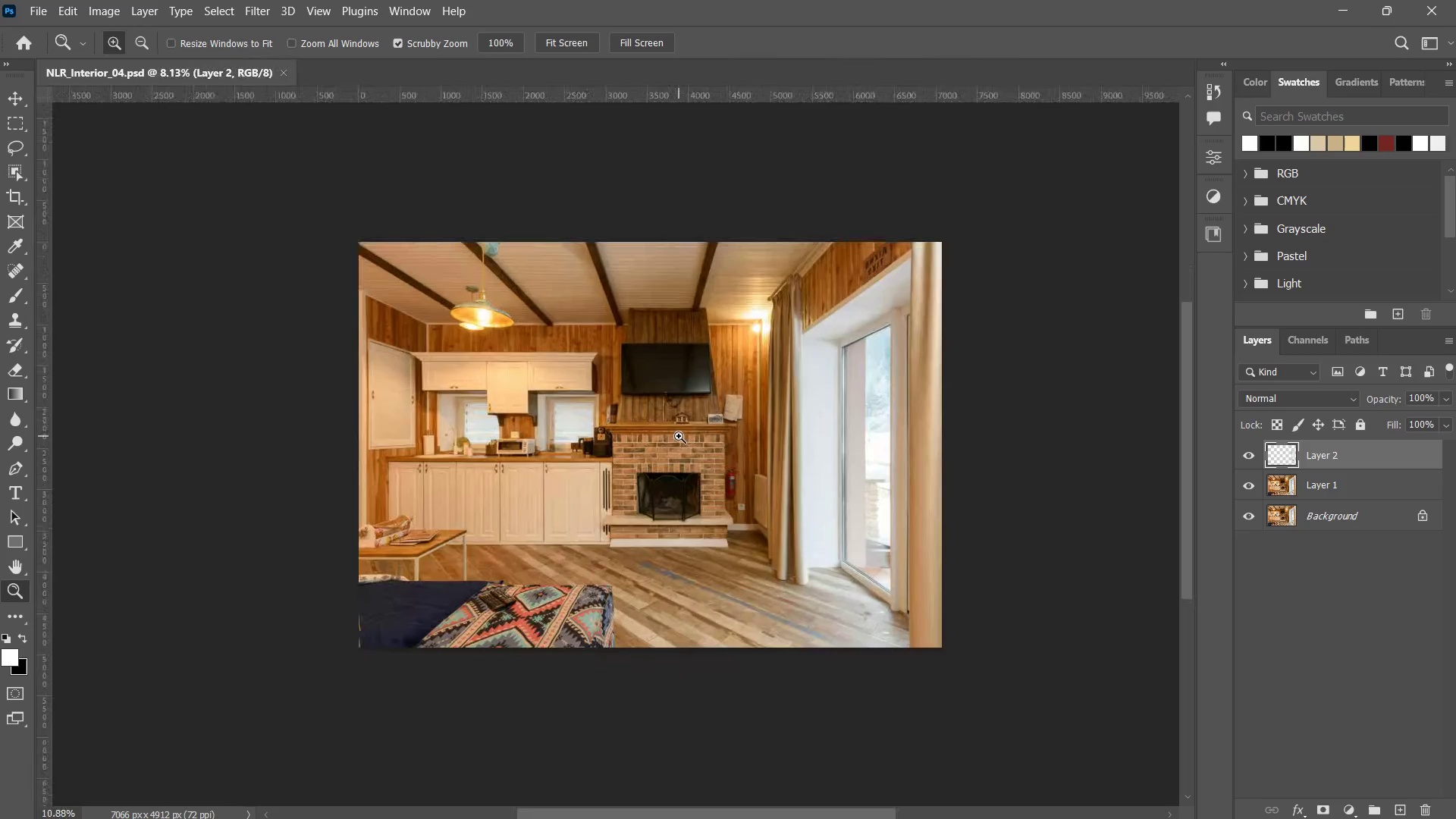 
left_click_drag(start_coordinate=[566, 497], to_coordinate=[653, 450])
 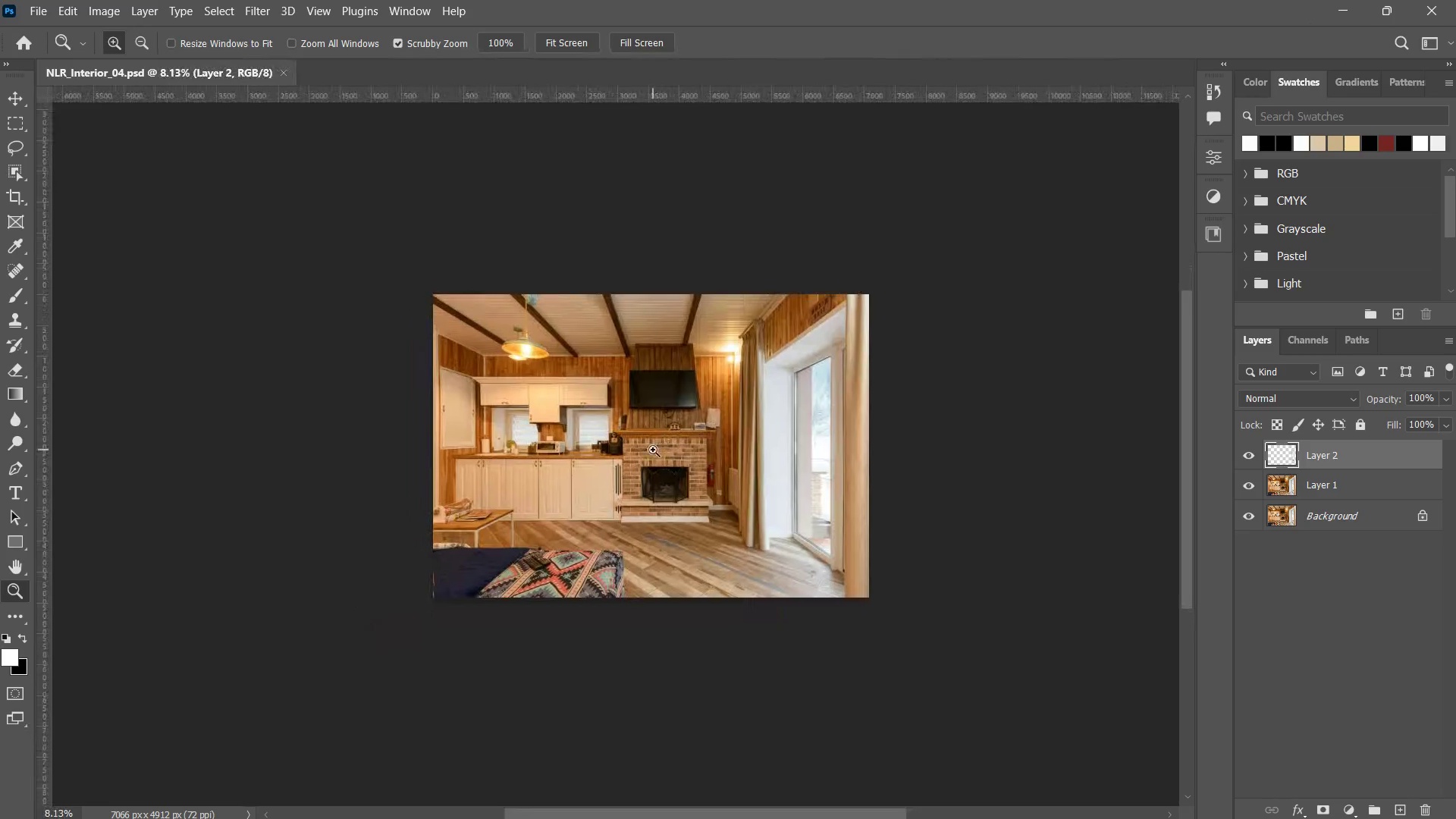 
key(Z)
 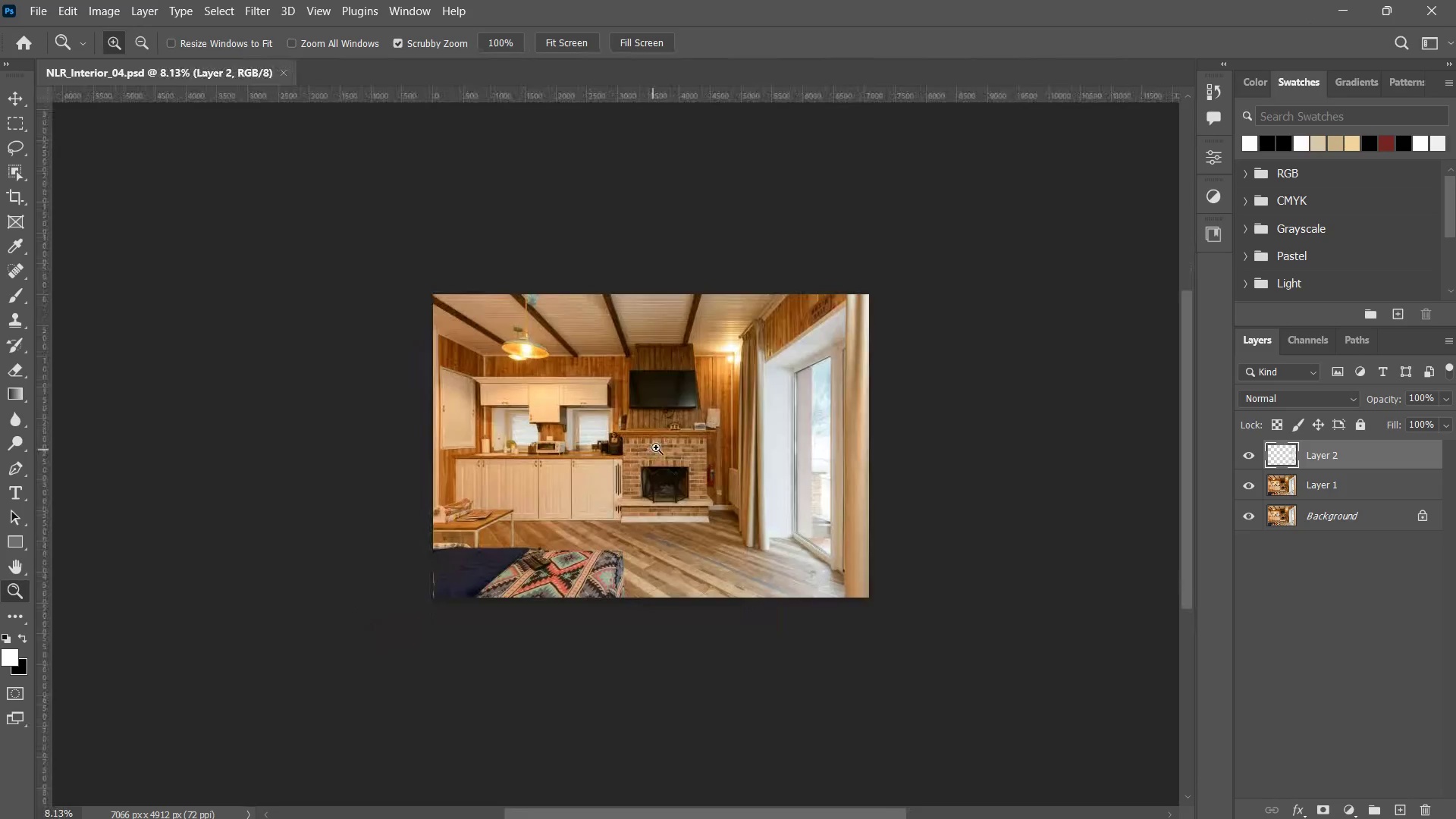 
left_click_drag(start_coordinate=[653, 450], to_coordinate=[679, 436])
 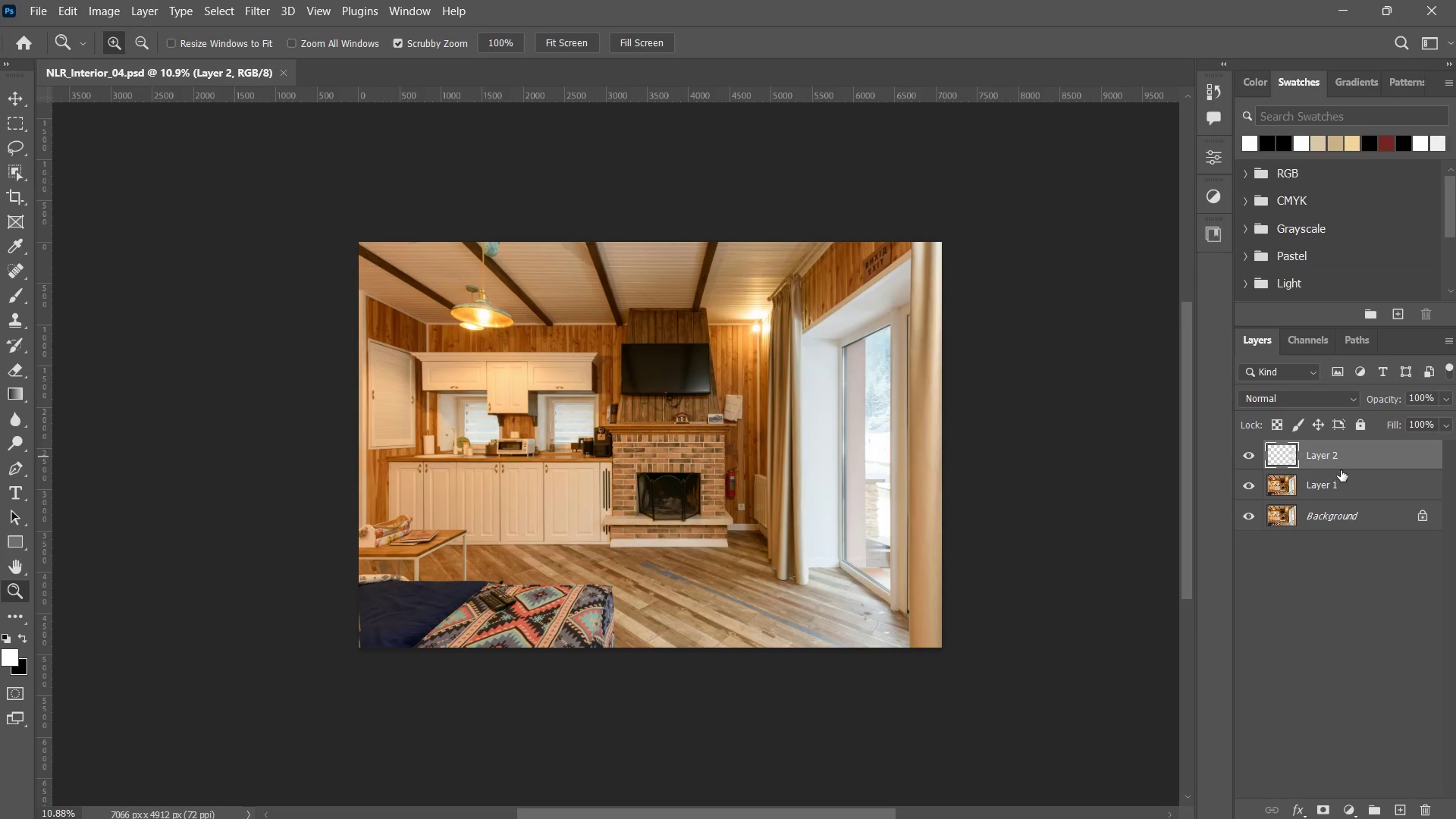 
left_click([1342, 482])
 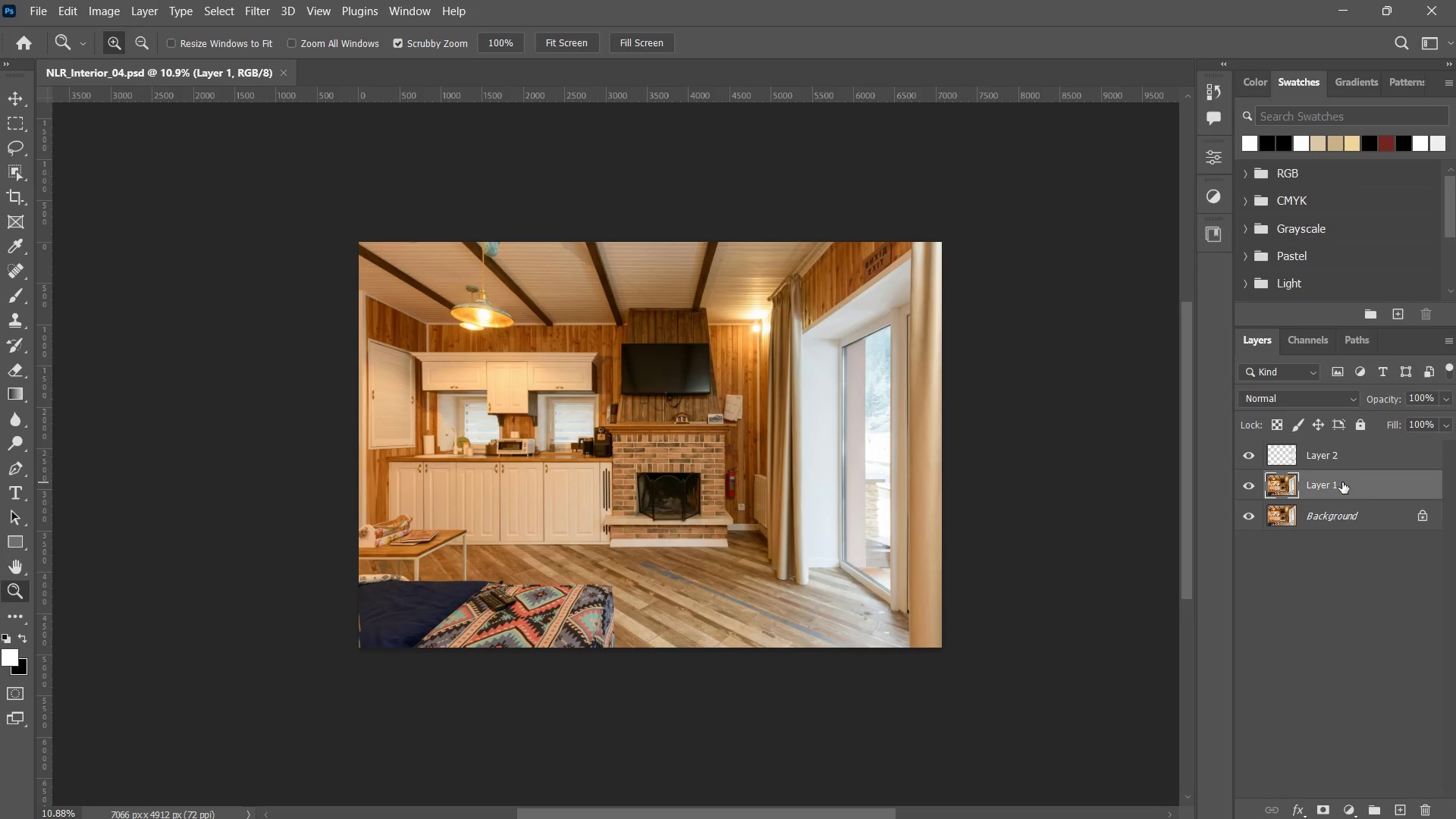 
key(Control+G)
 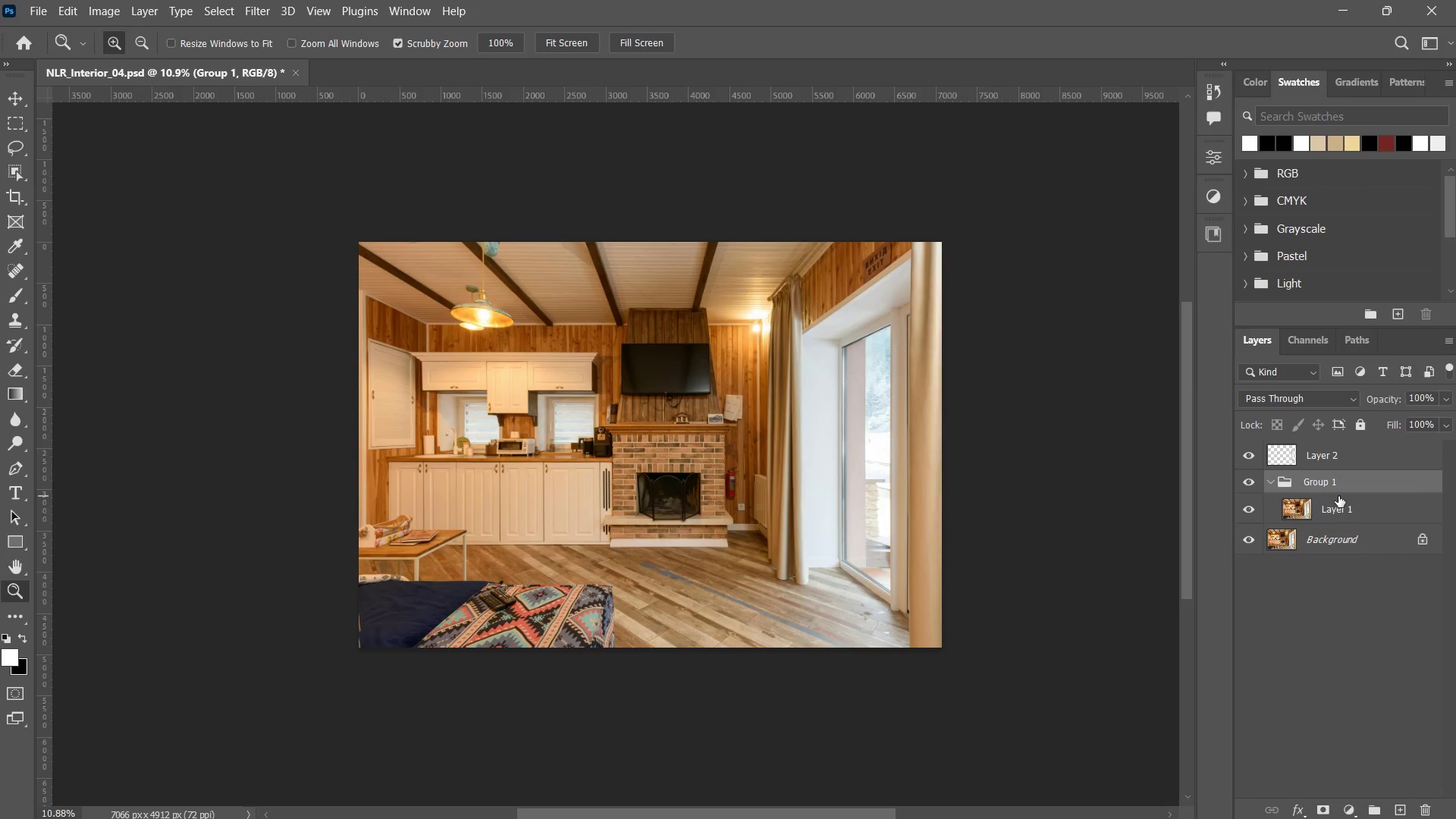 
left_click([1343, 514])
 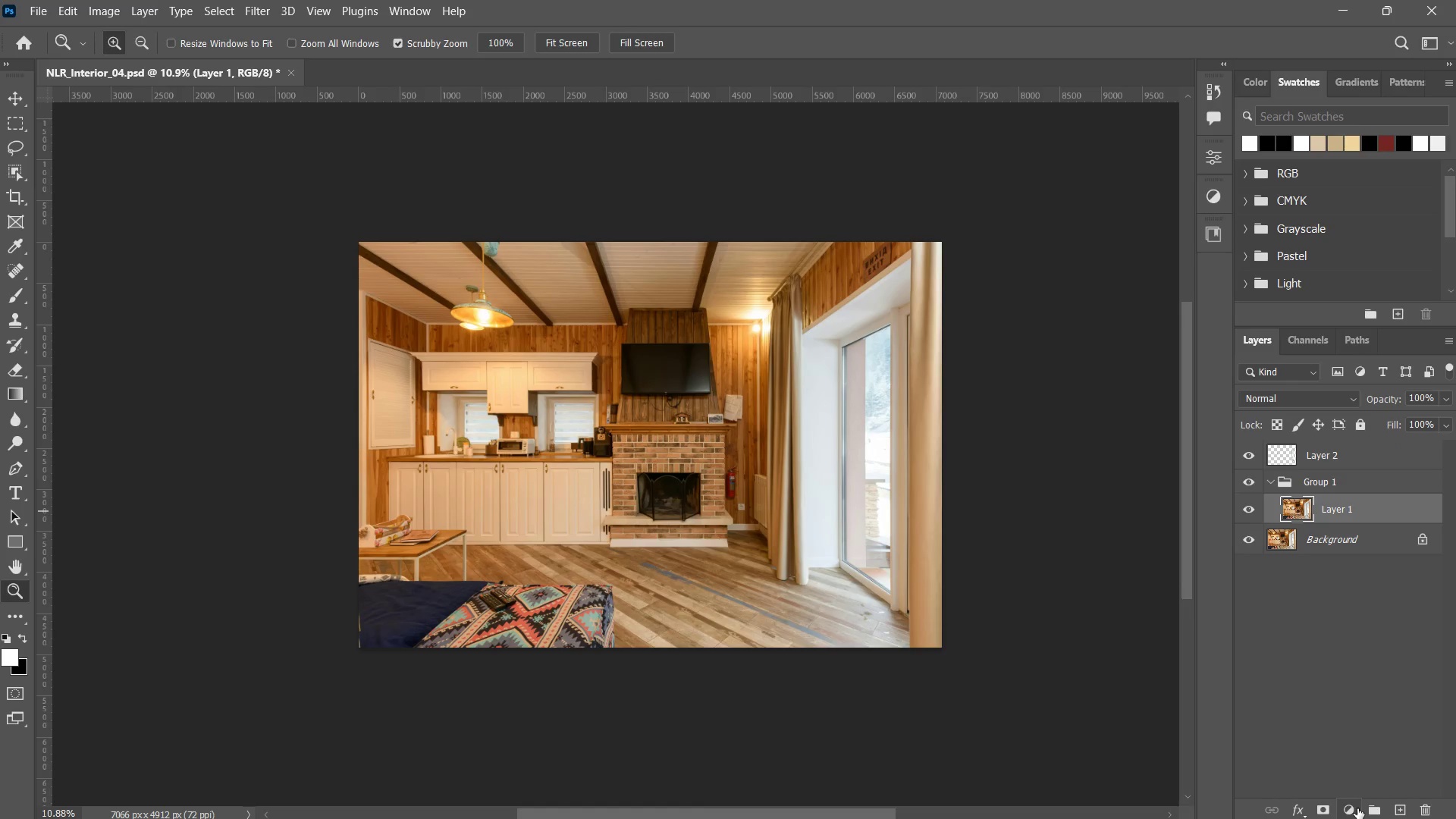 
left_click([1357, 810])
 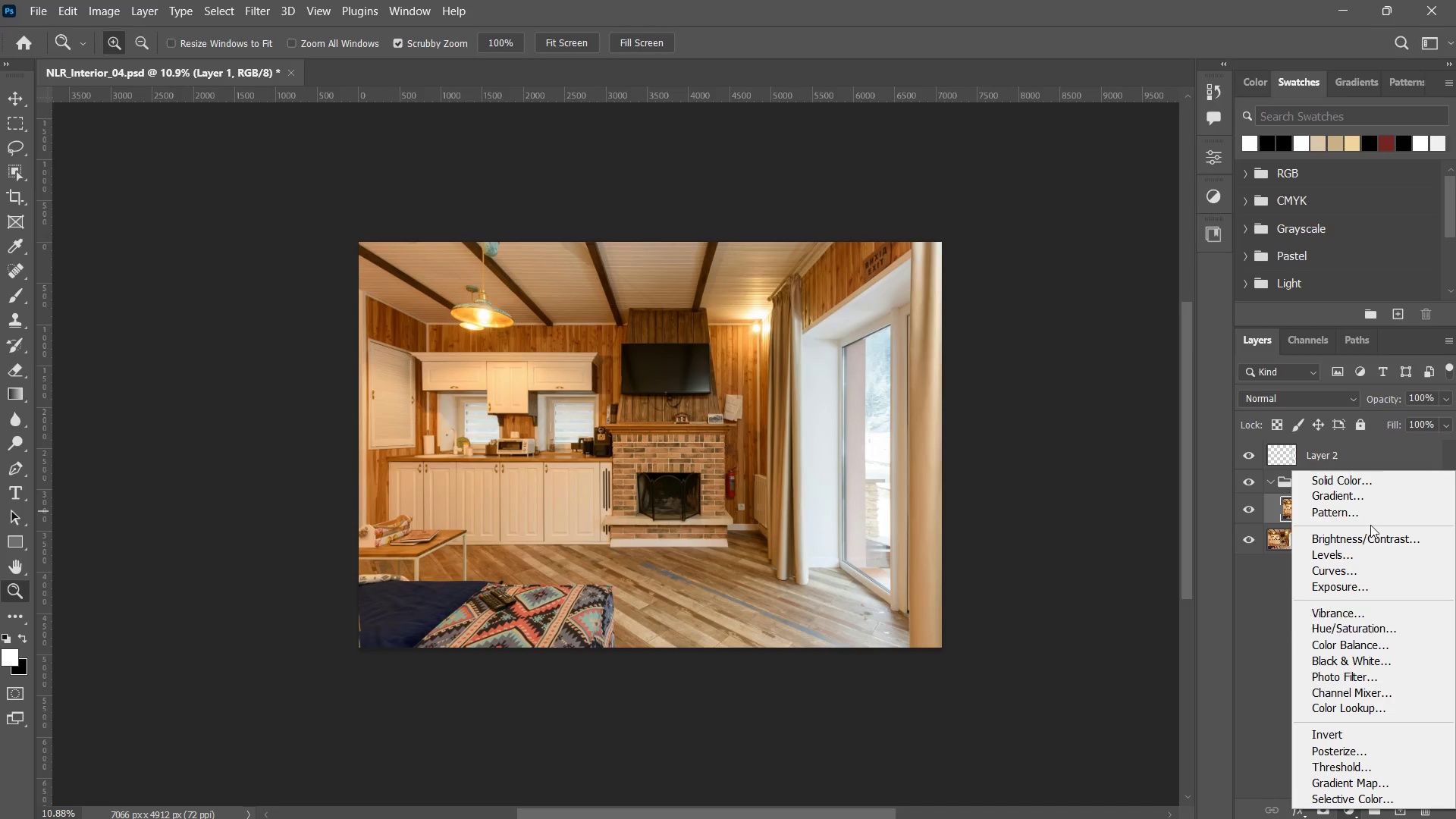 
left_click([1373, 532])
 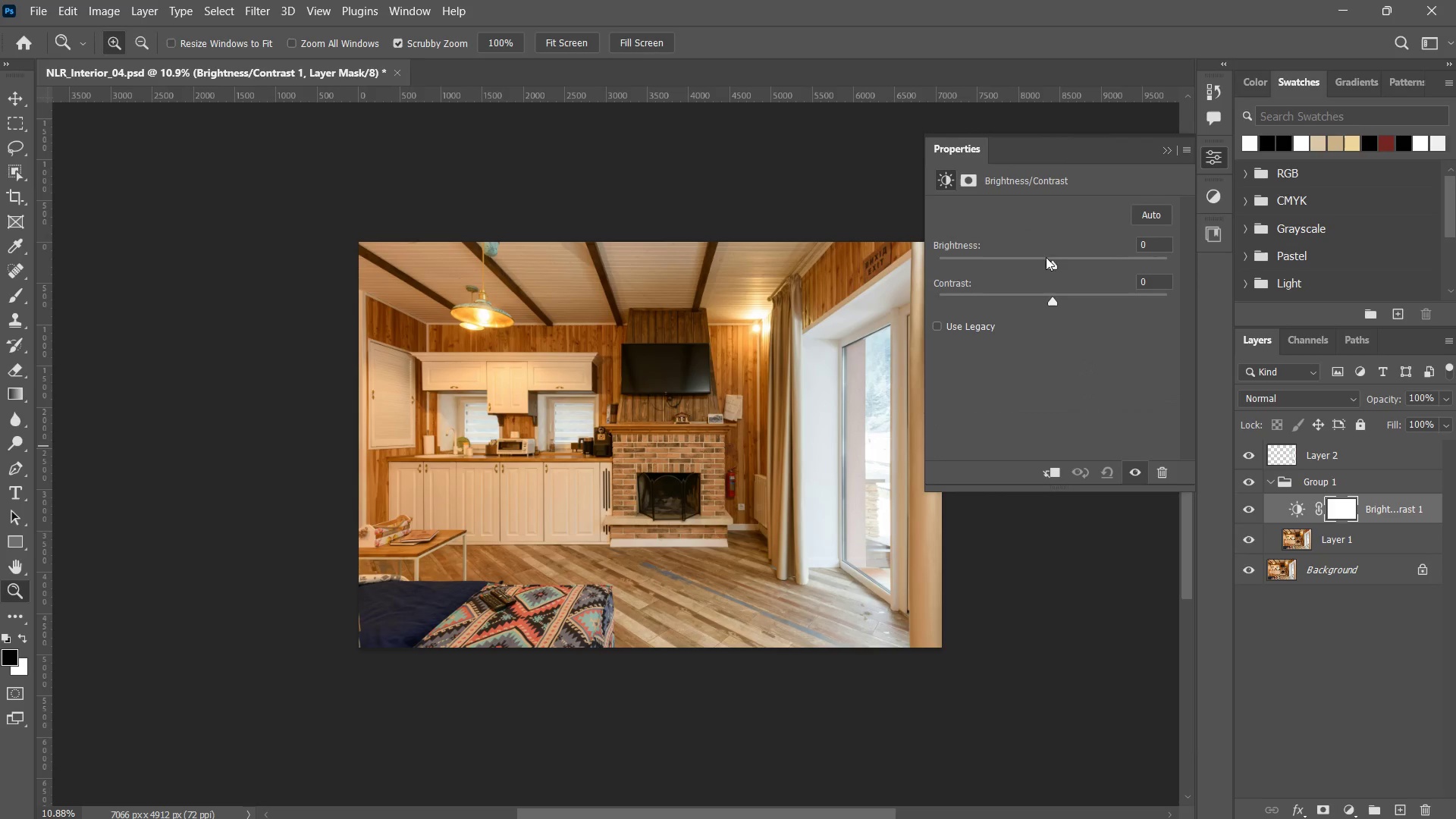 
left_click_drag(start_coordinate=[1057, 265], to_coordinate=[1006, 244])
 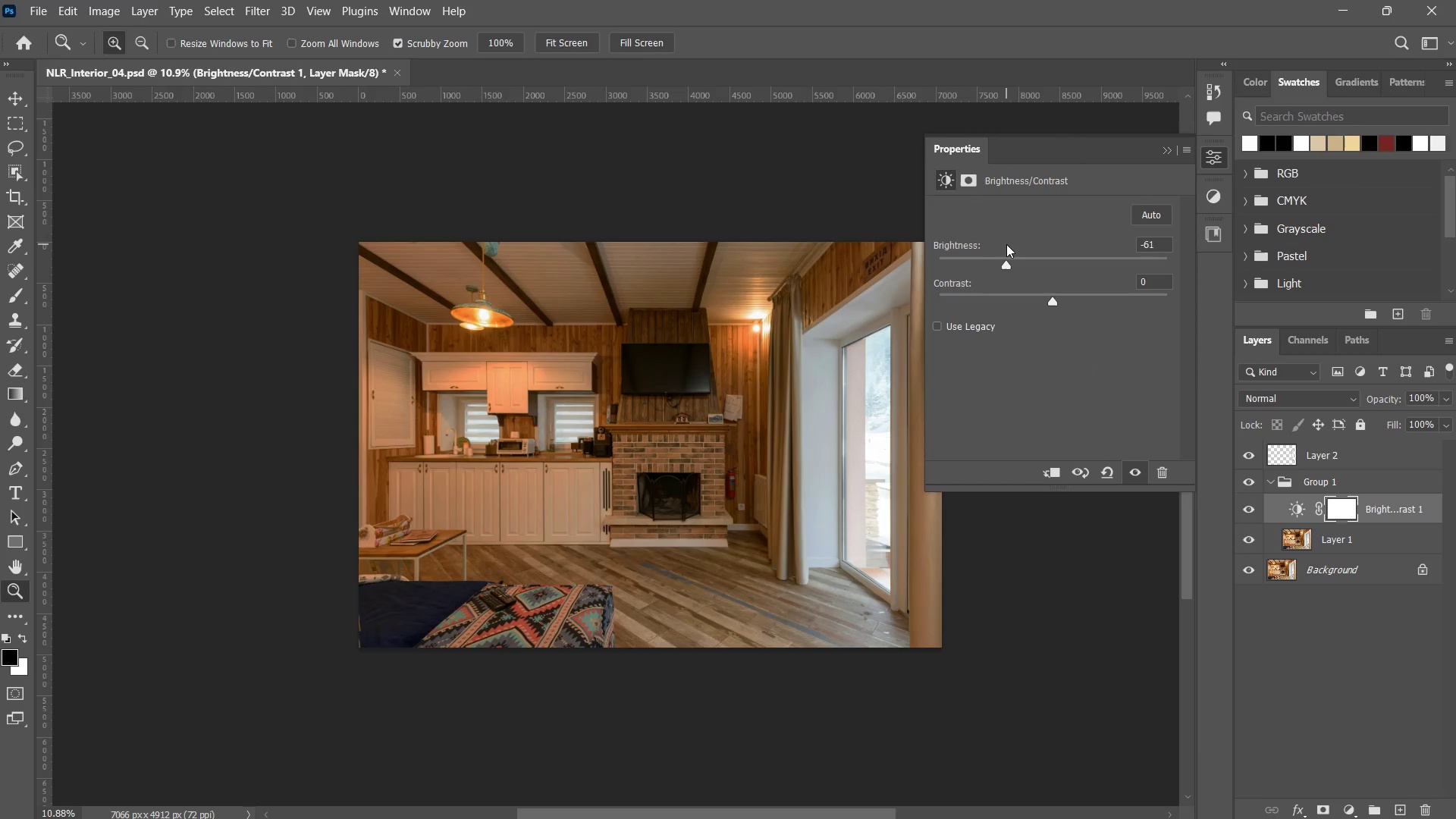 
left_click([1006, 244])
 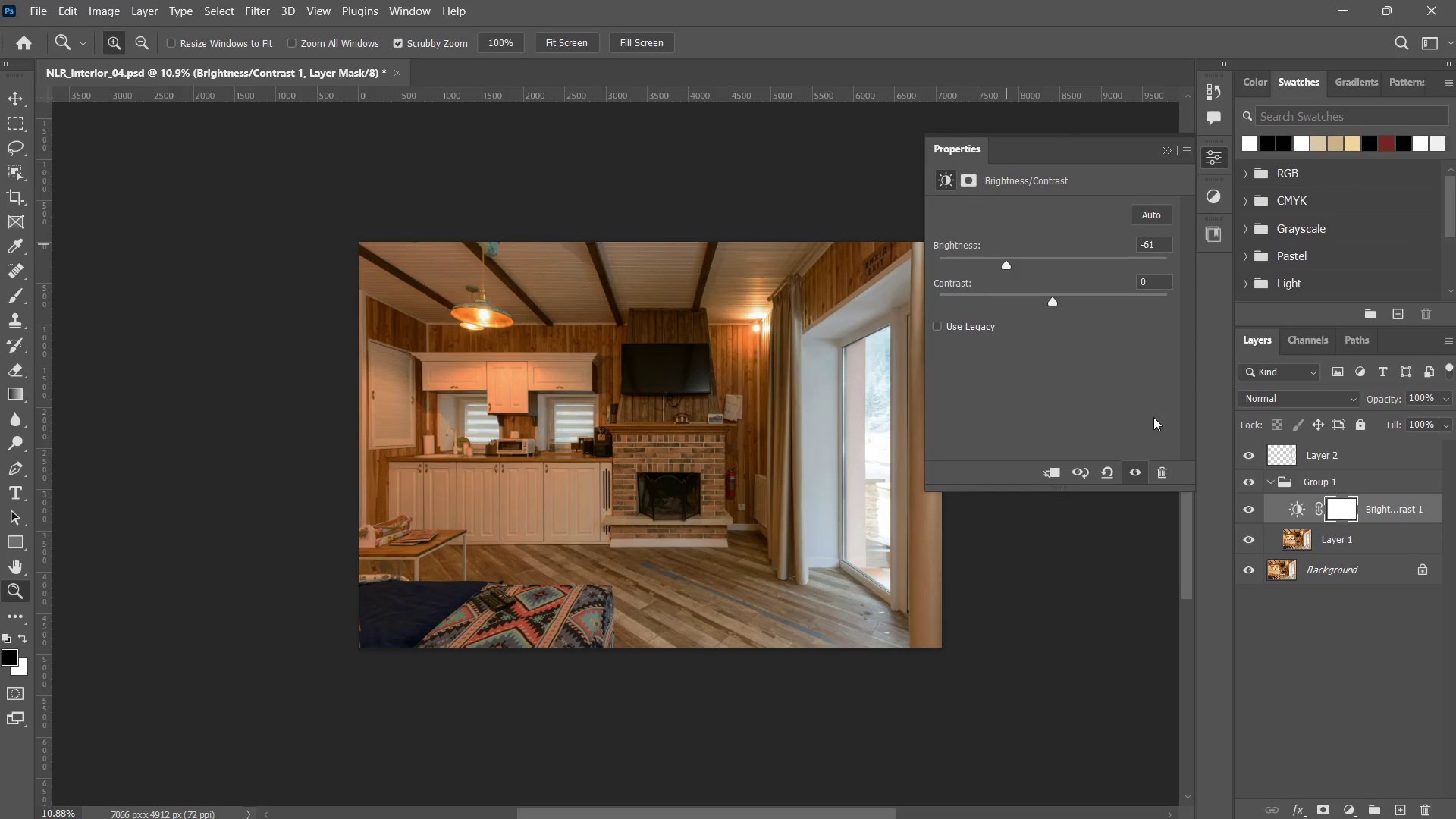 
left_click_drag(start_coordinate=[1049, 303], to_coordinate=[1034, 246])
 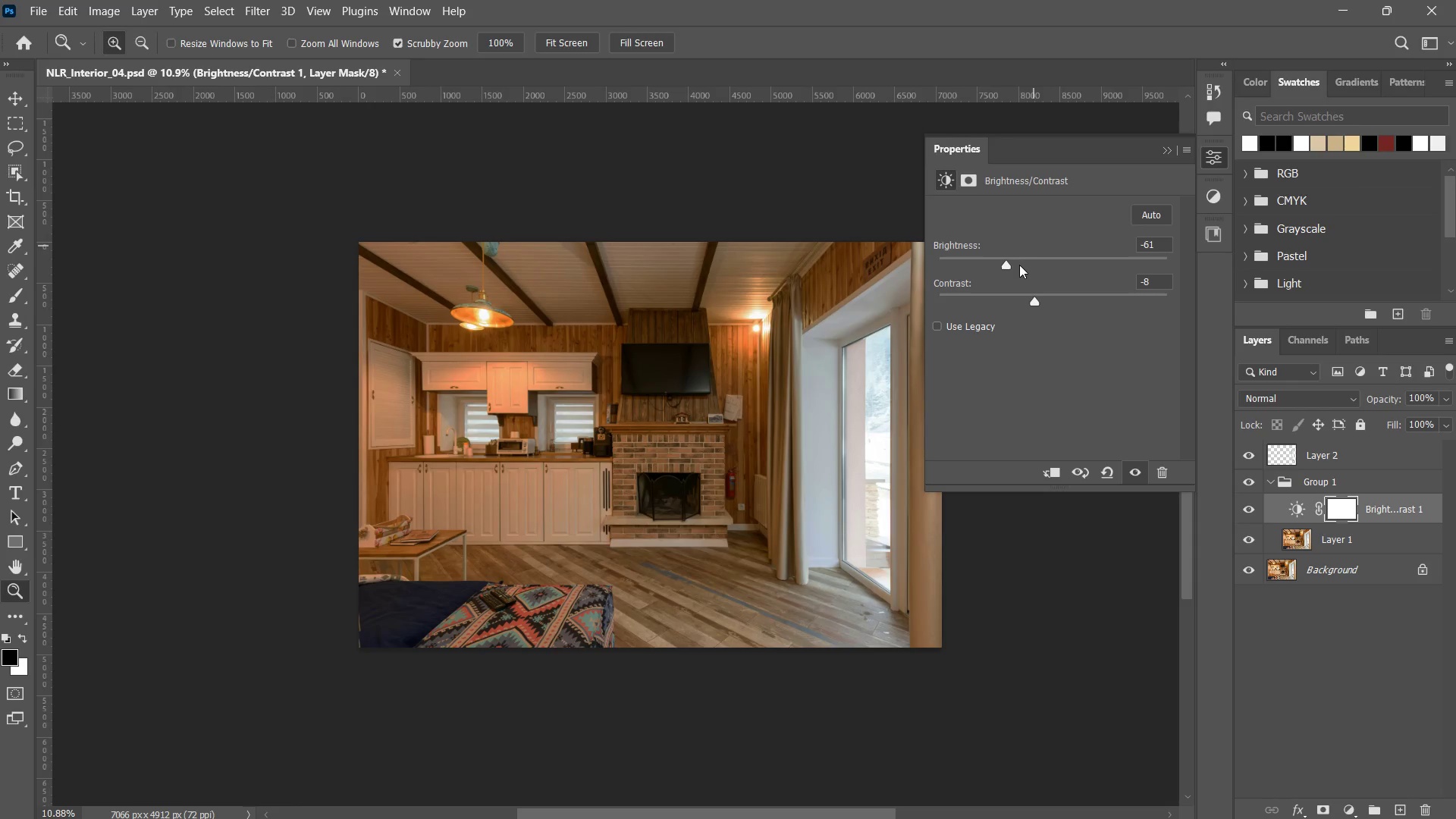 
left_click_drag(start_coordinate=[1019, 265], to_coordinate=[1027, 228])
 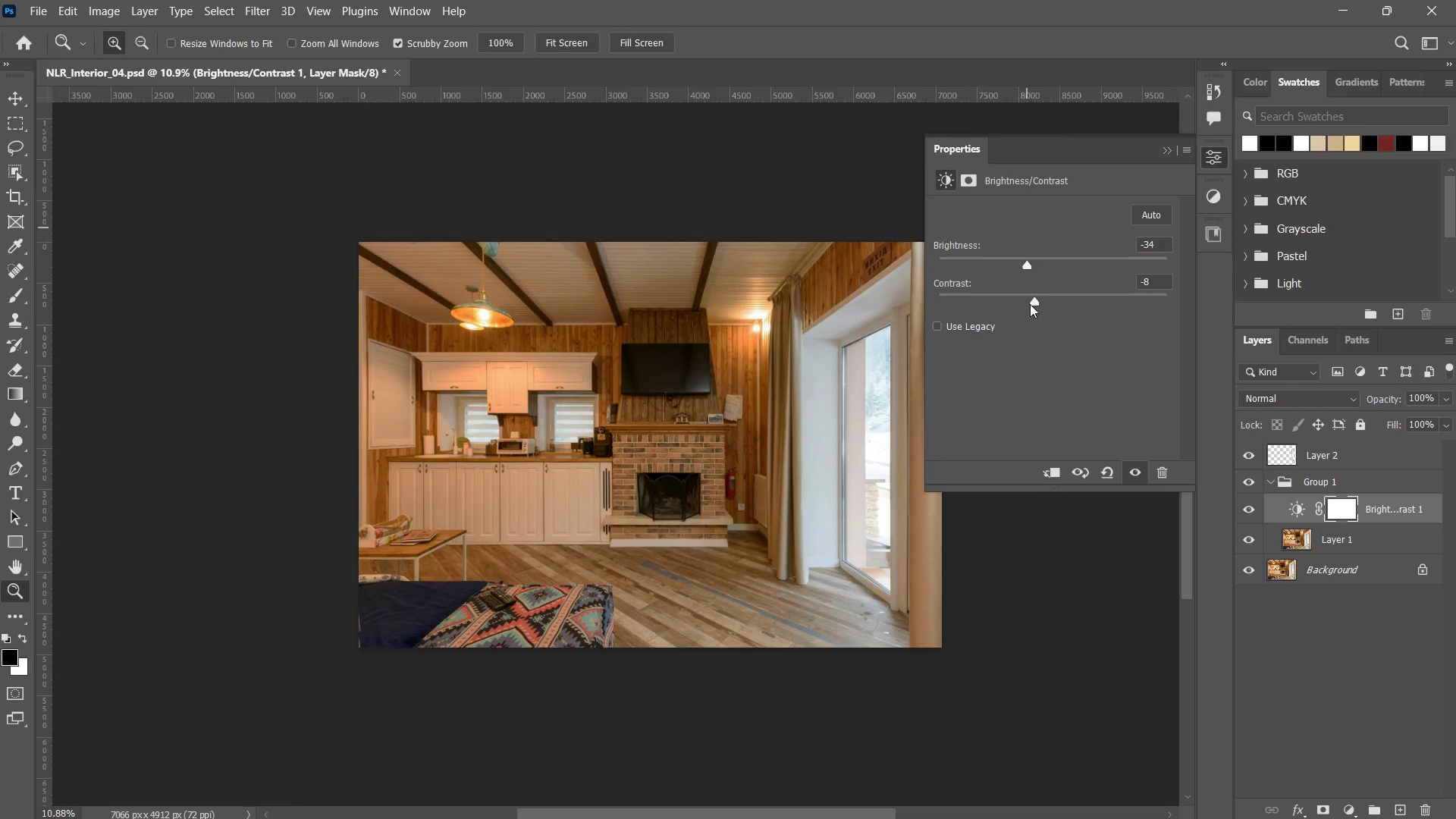 
left_click_drag(start_coordinate=[1030, 304], to_coordinate=[1050, 282])
 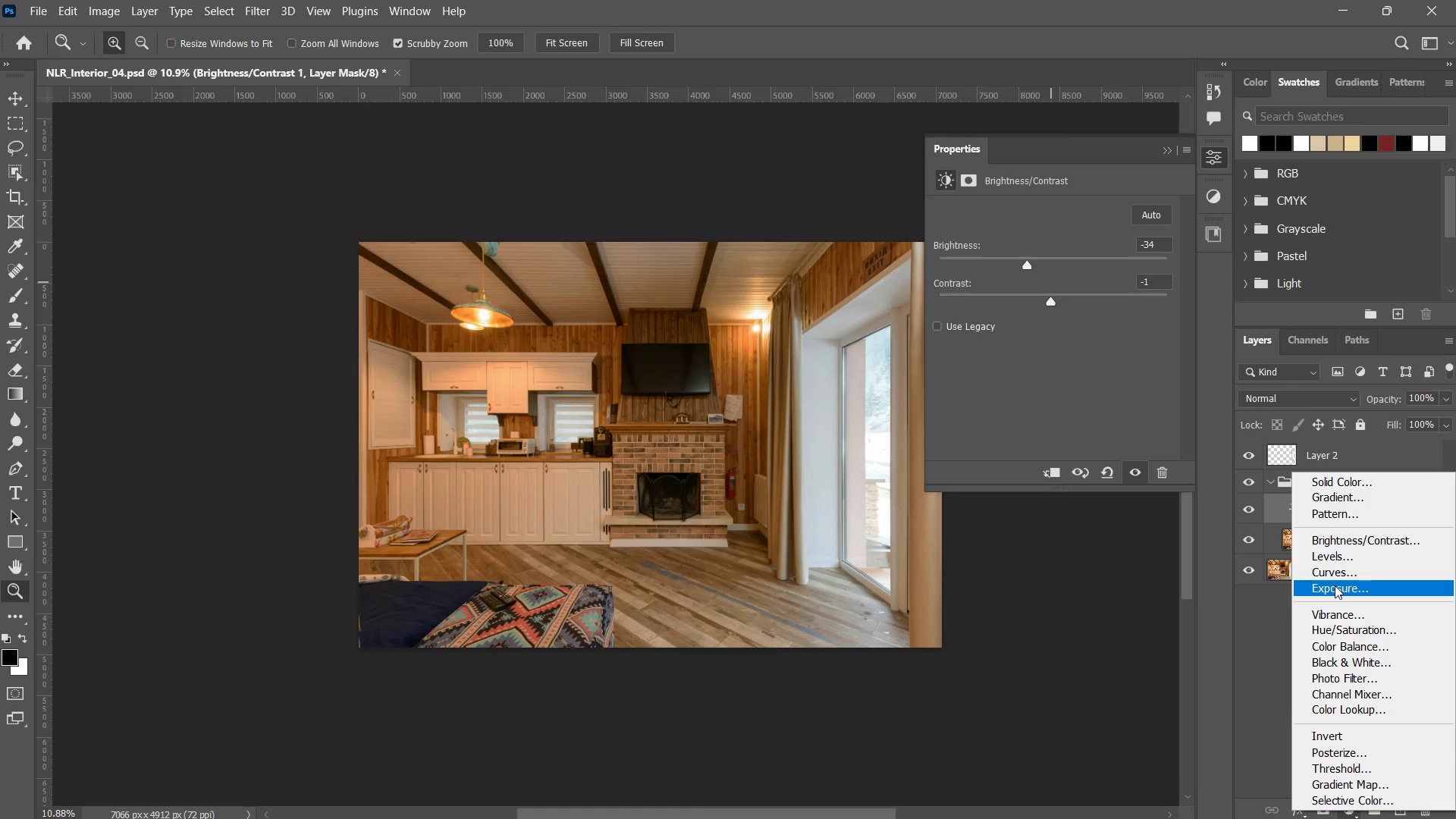 
left_click([1354, 535])
 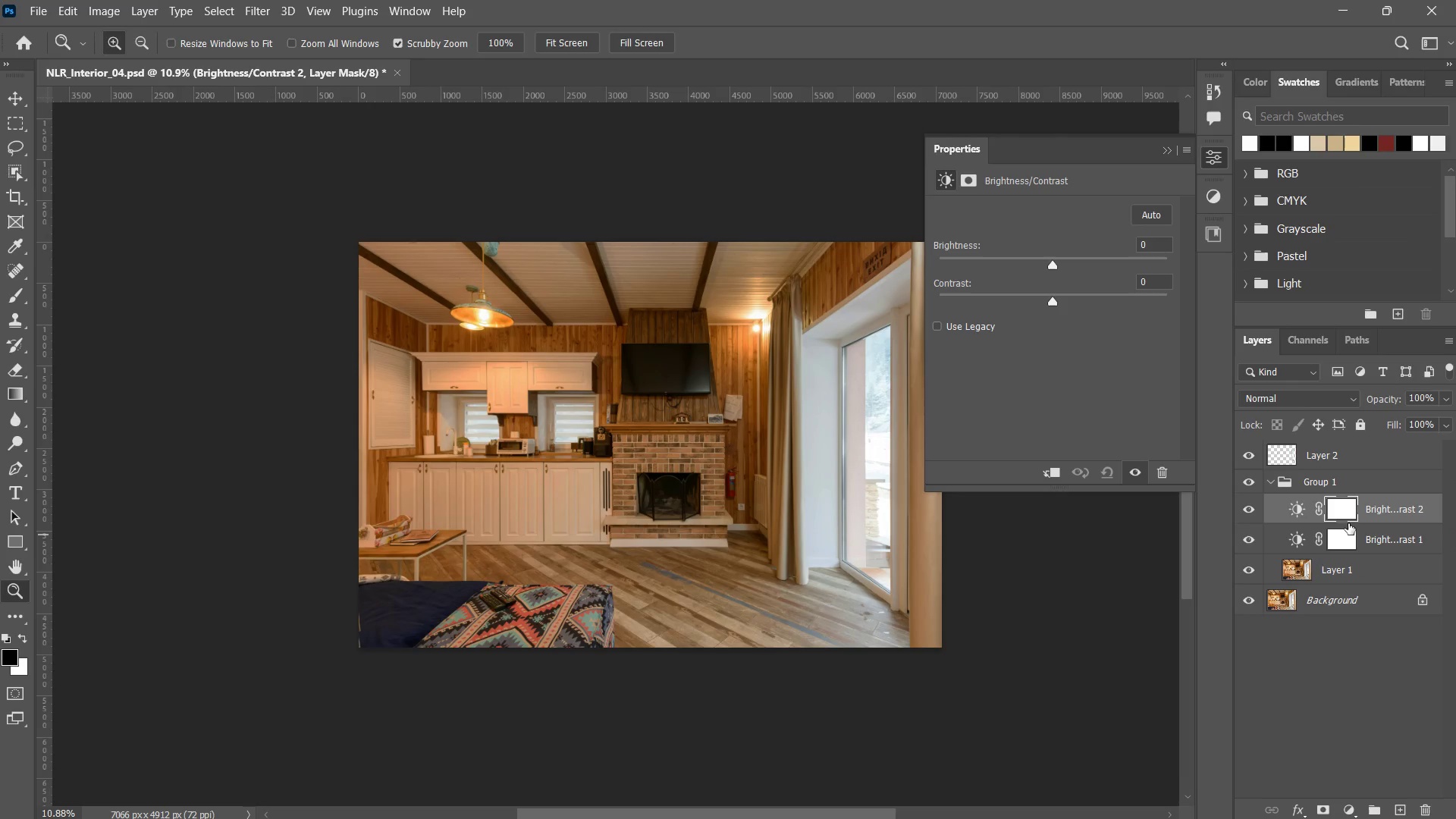 
key(Control+ControlLeft)
 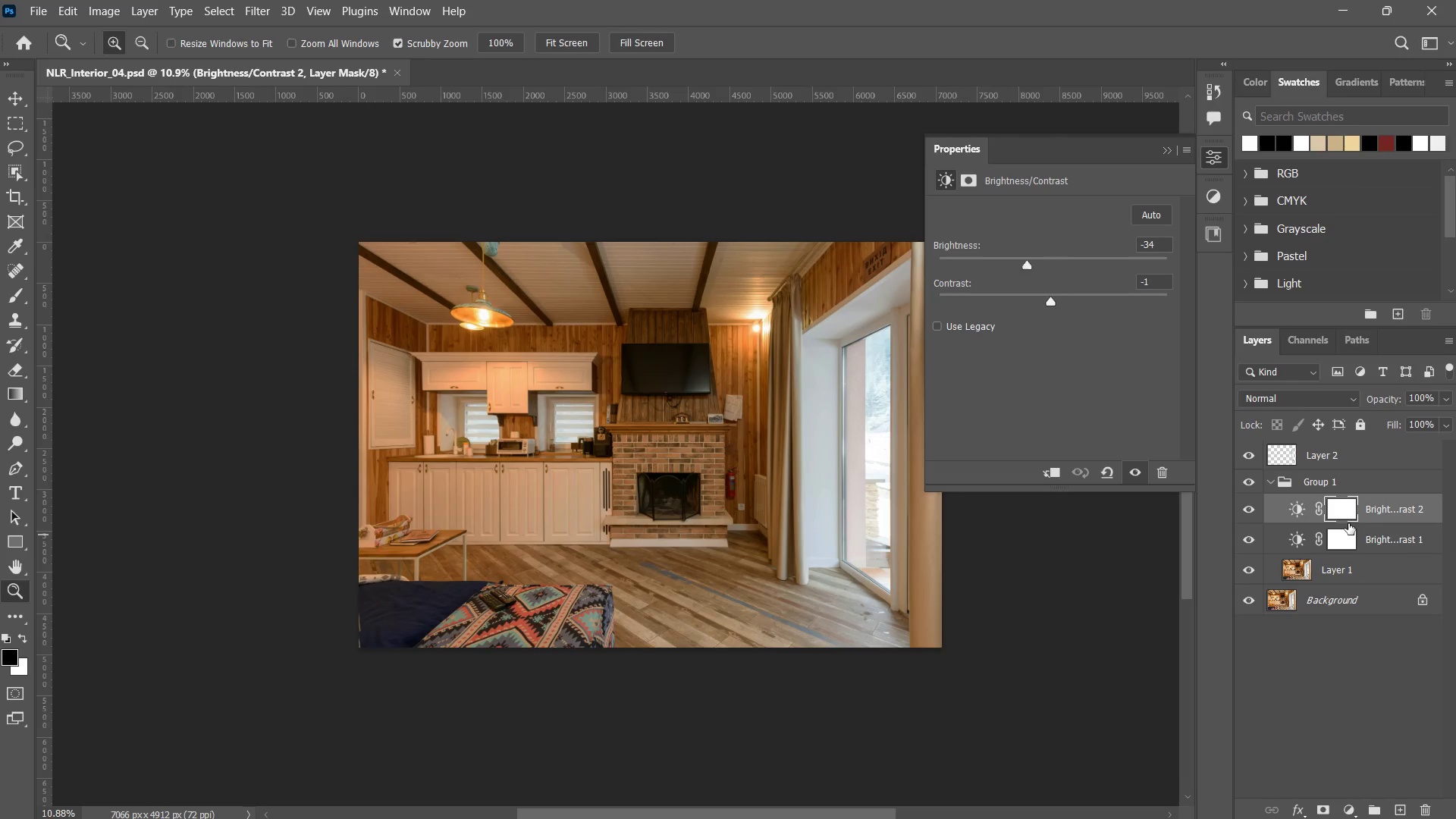 
key(Control+Z)
 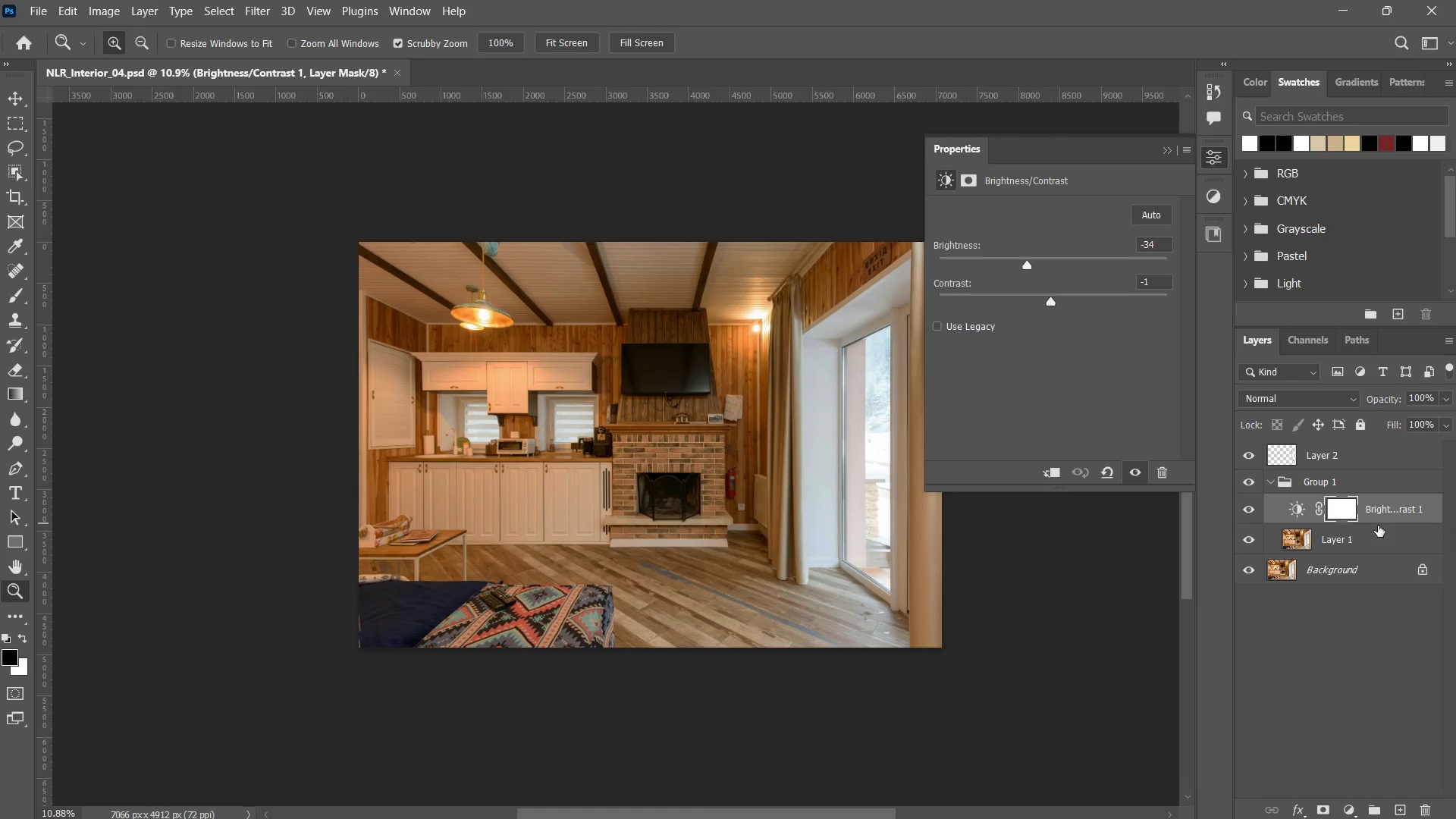 
hold_key(key=AltLeft, duration=1.28)
left_click([1387, 529])
 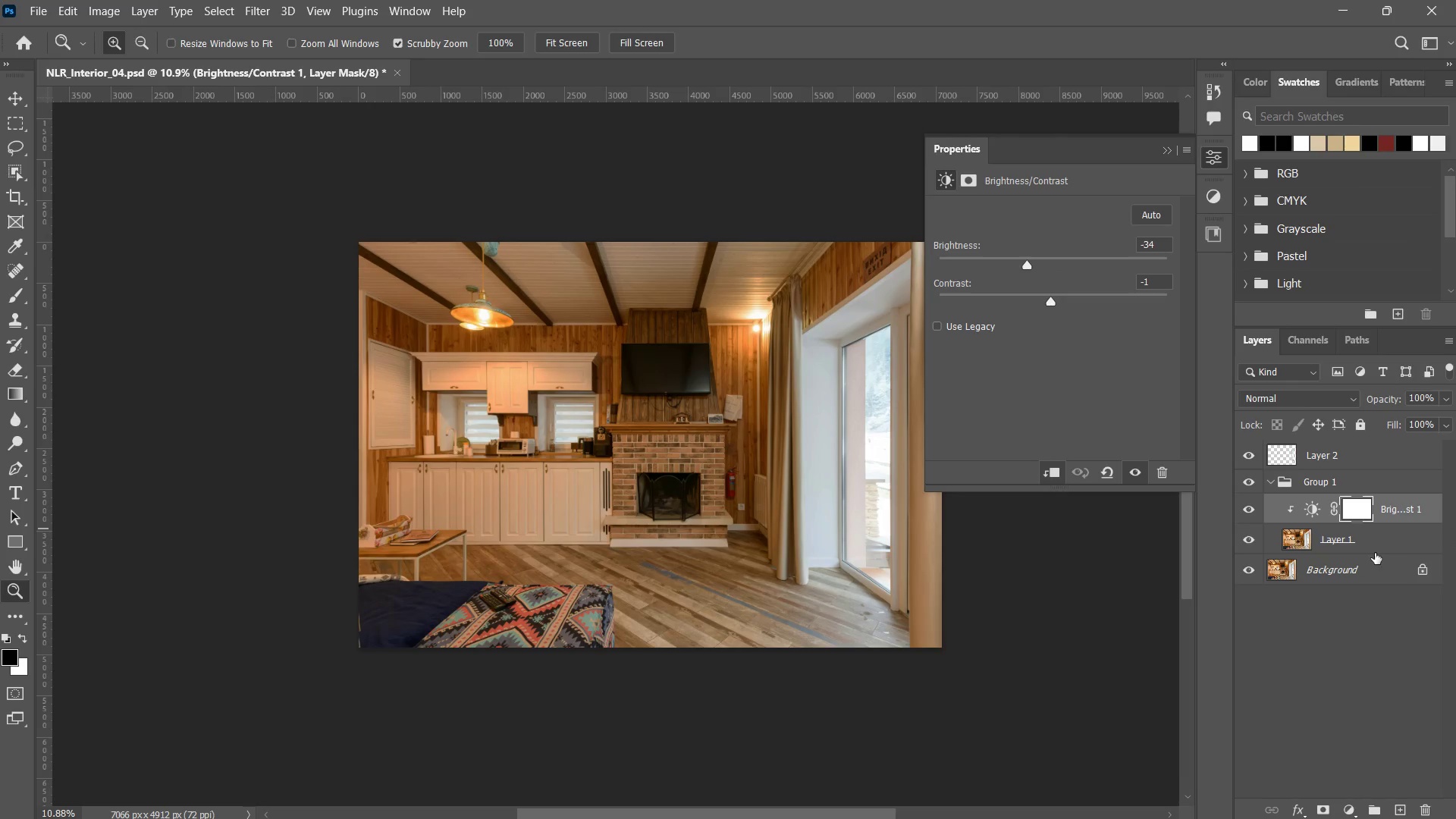 
mouse_move([1370, 810])
 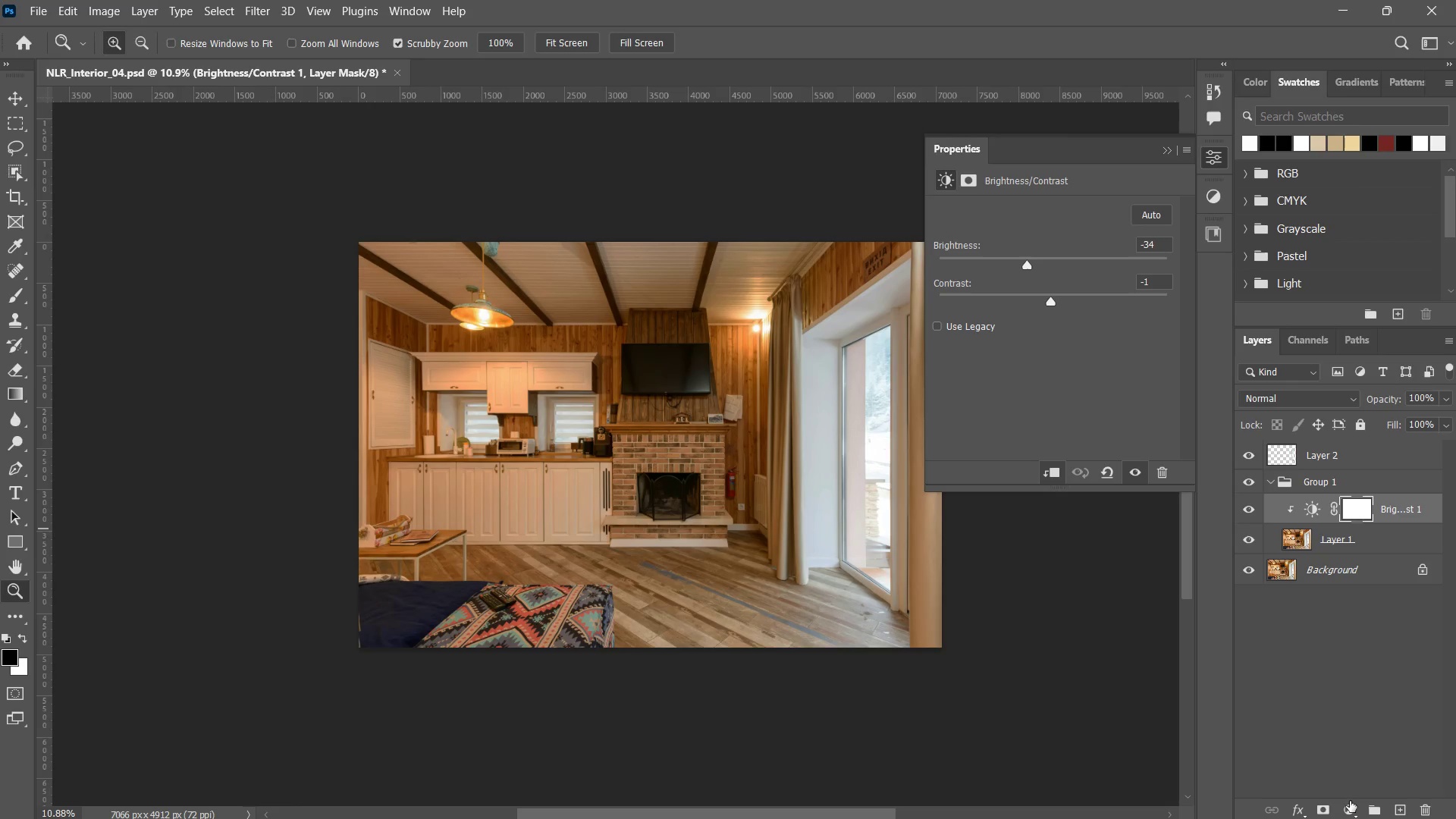 
left_click([1349, 802])
 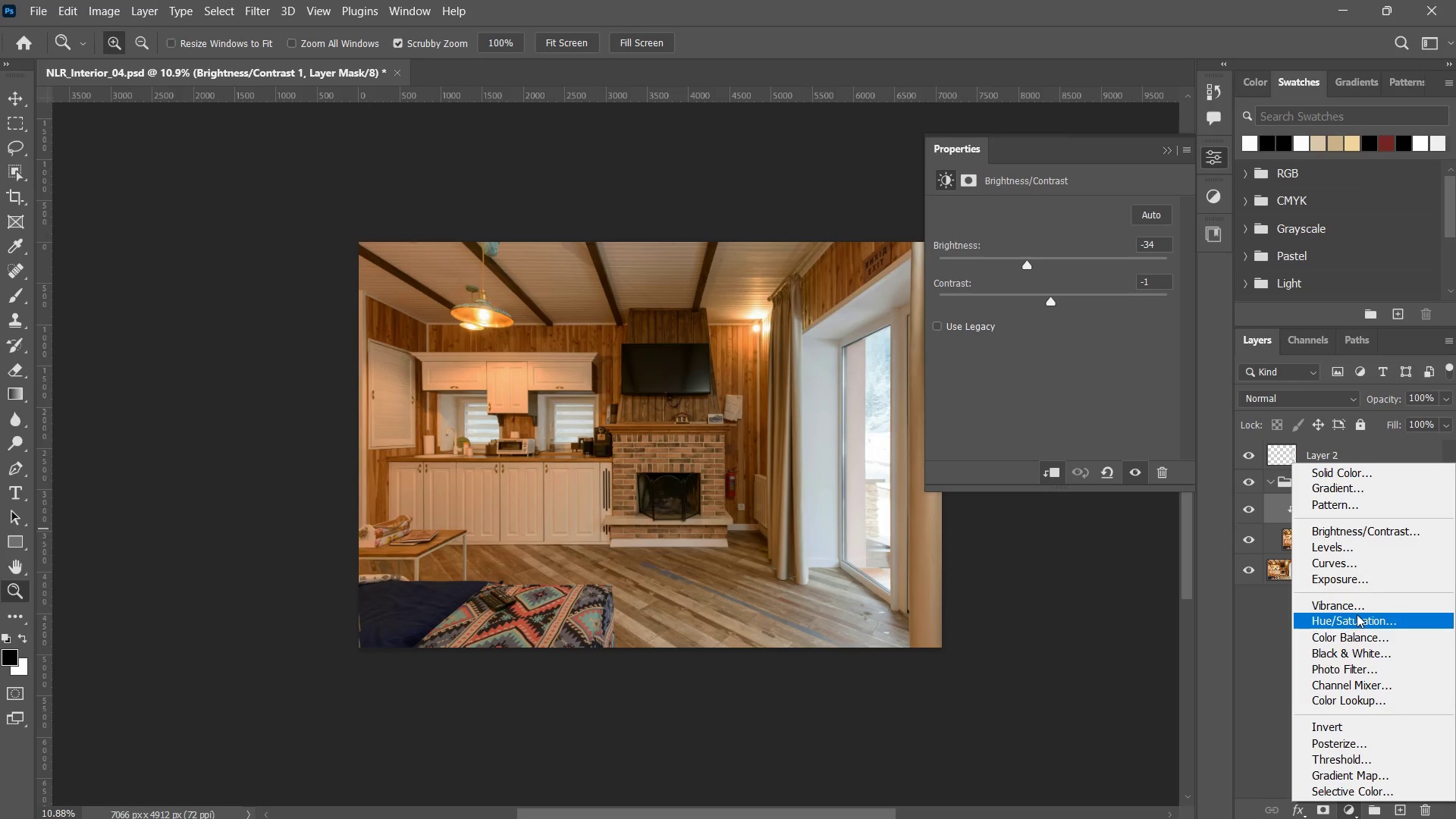 
double_click([1350, 603])
 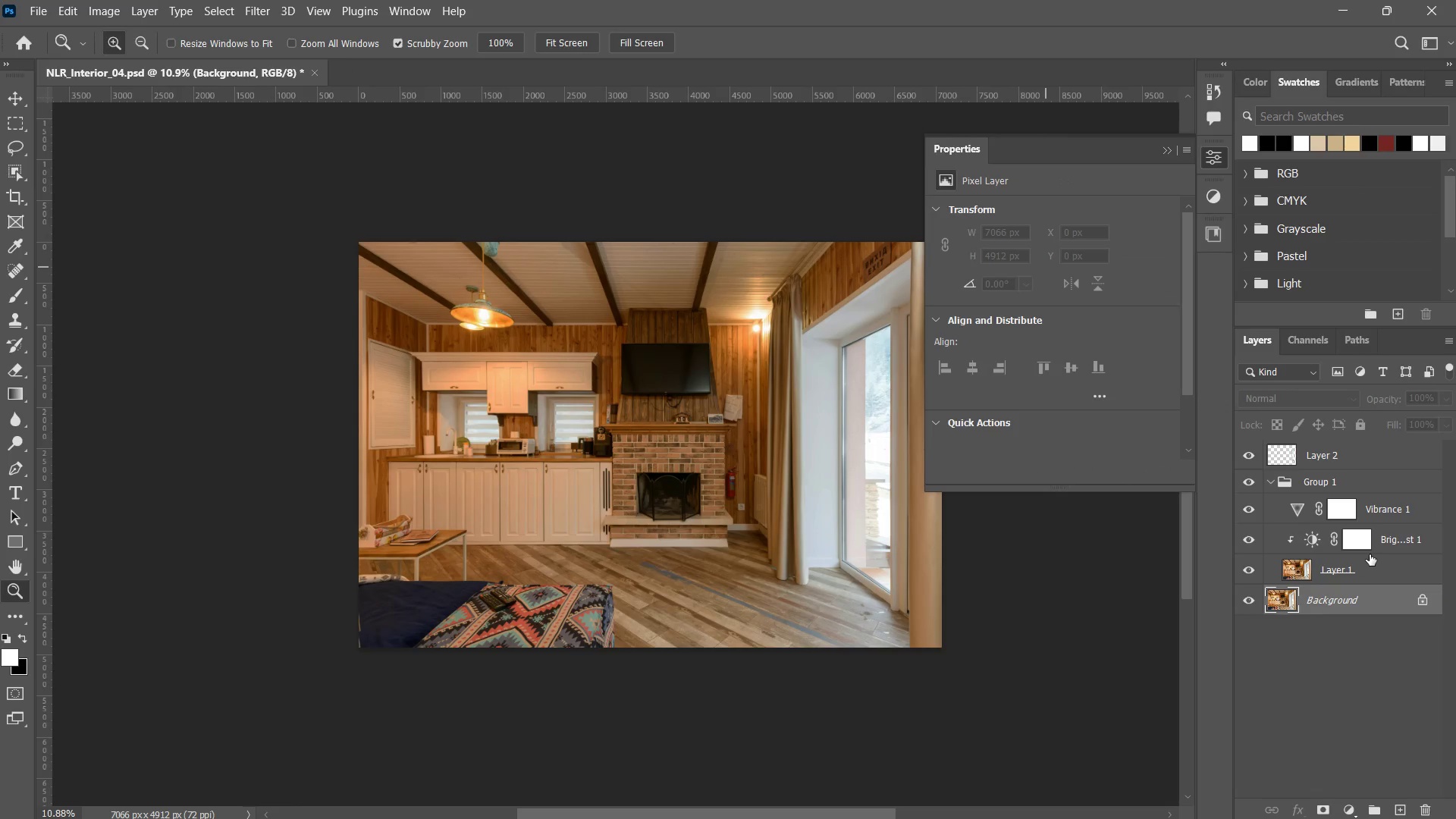 
left_click([1388, 509])
 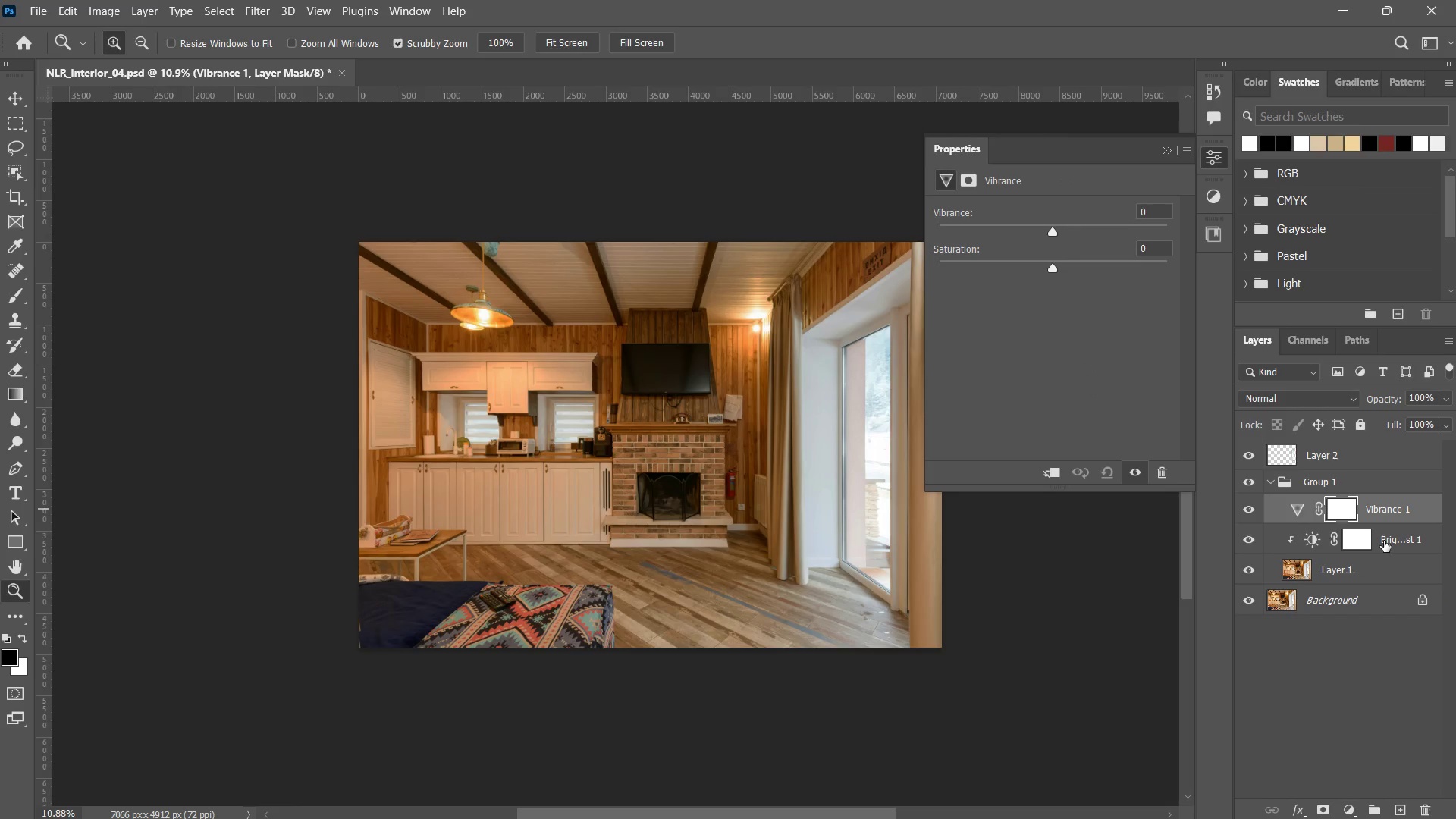 
hold_key(key=AltLeft, duration=1.7)
left_click([1407, 522])
 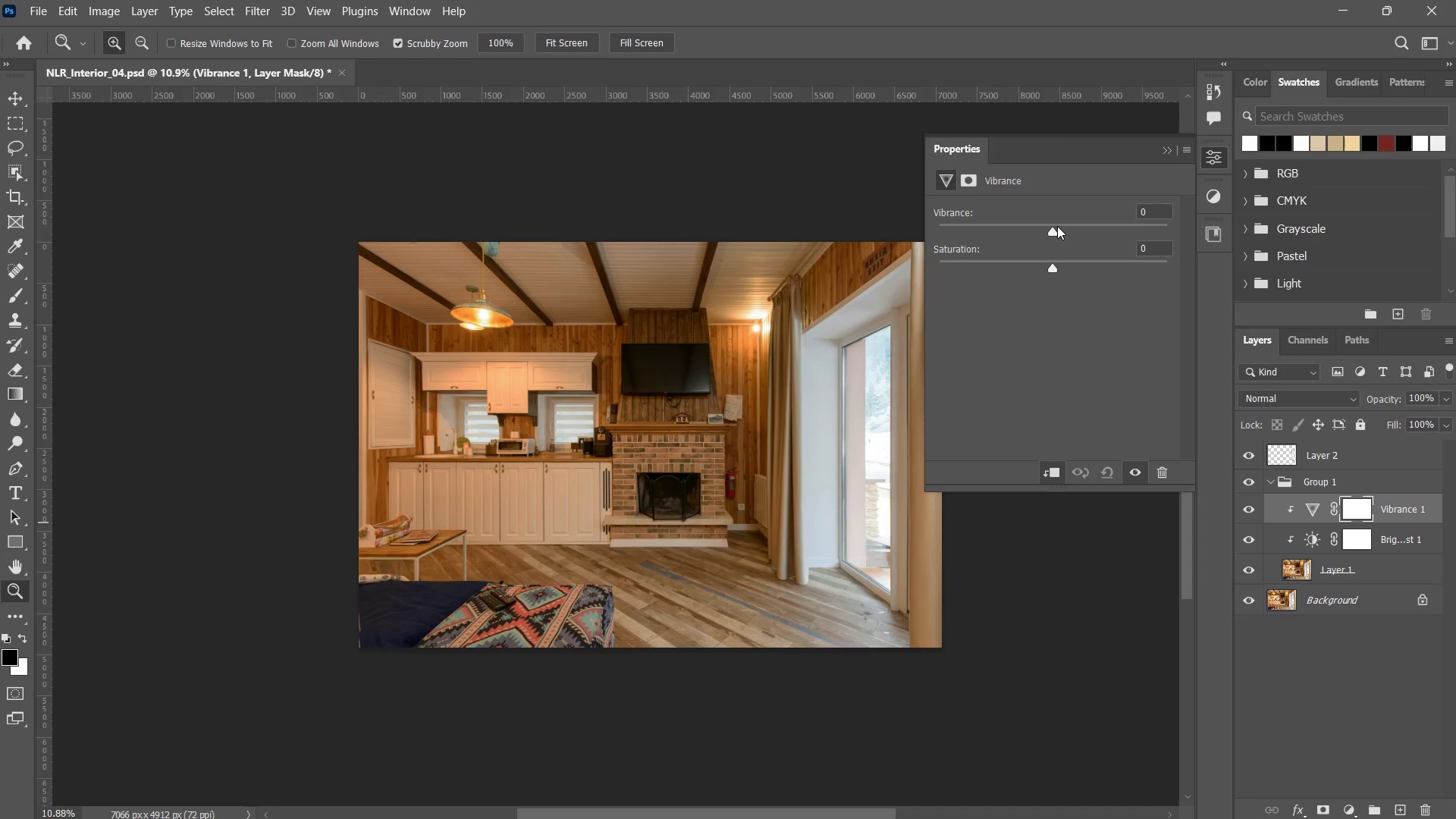 
left_click_drag(start_coordinate=[1052, 224], to_coordinate=[1134, 215])
 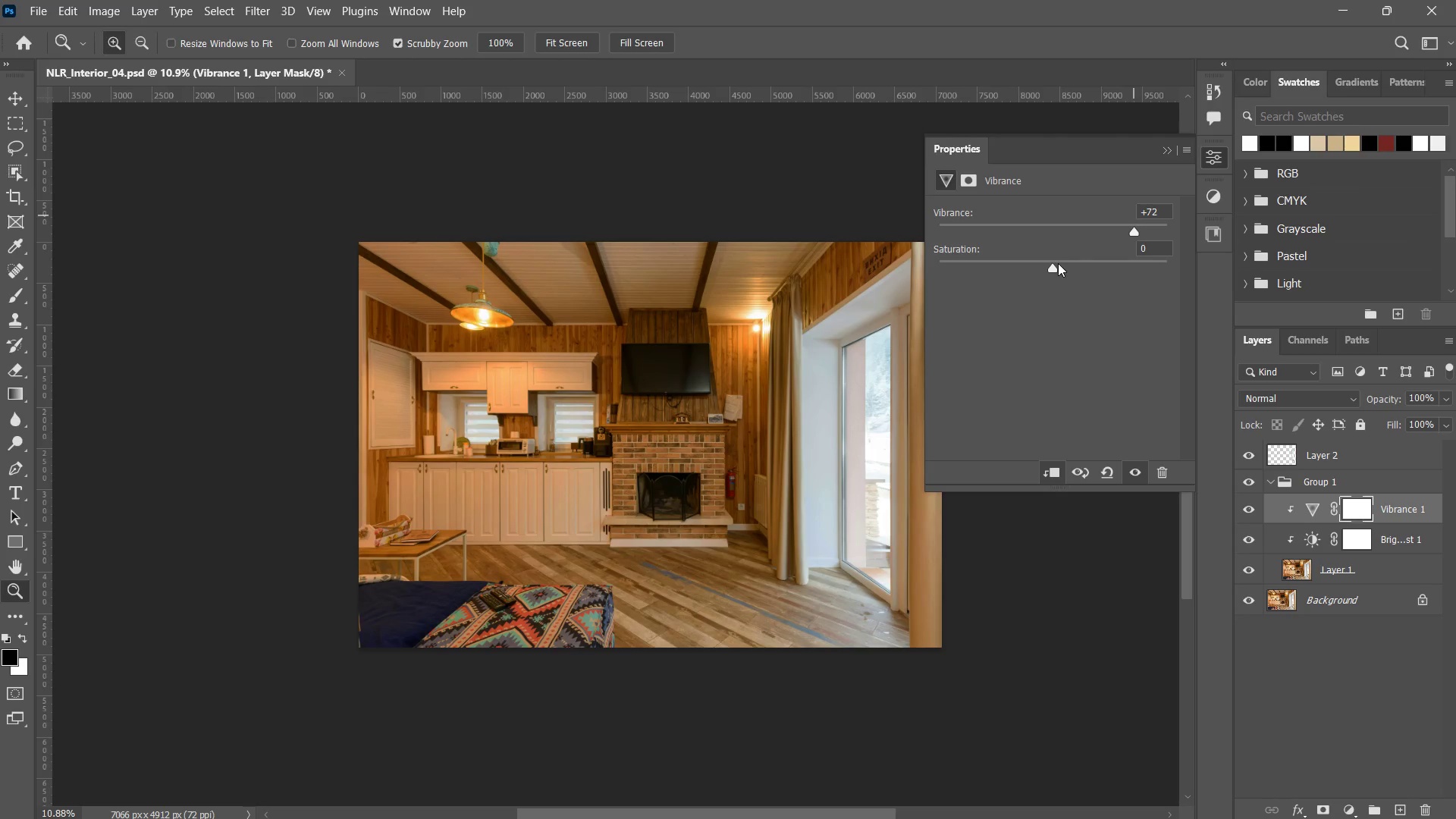 
left_click_drag(start_coordinate=[1058, 263], to_coordinate=[1044, 245])
 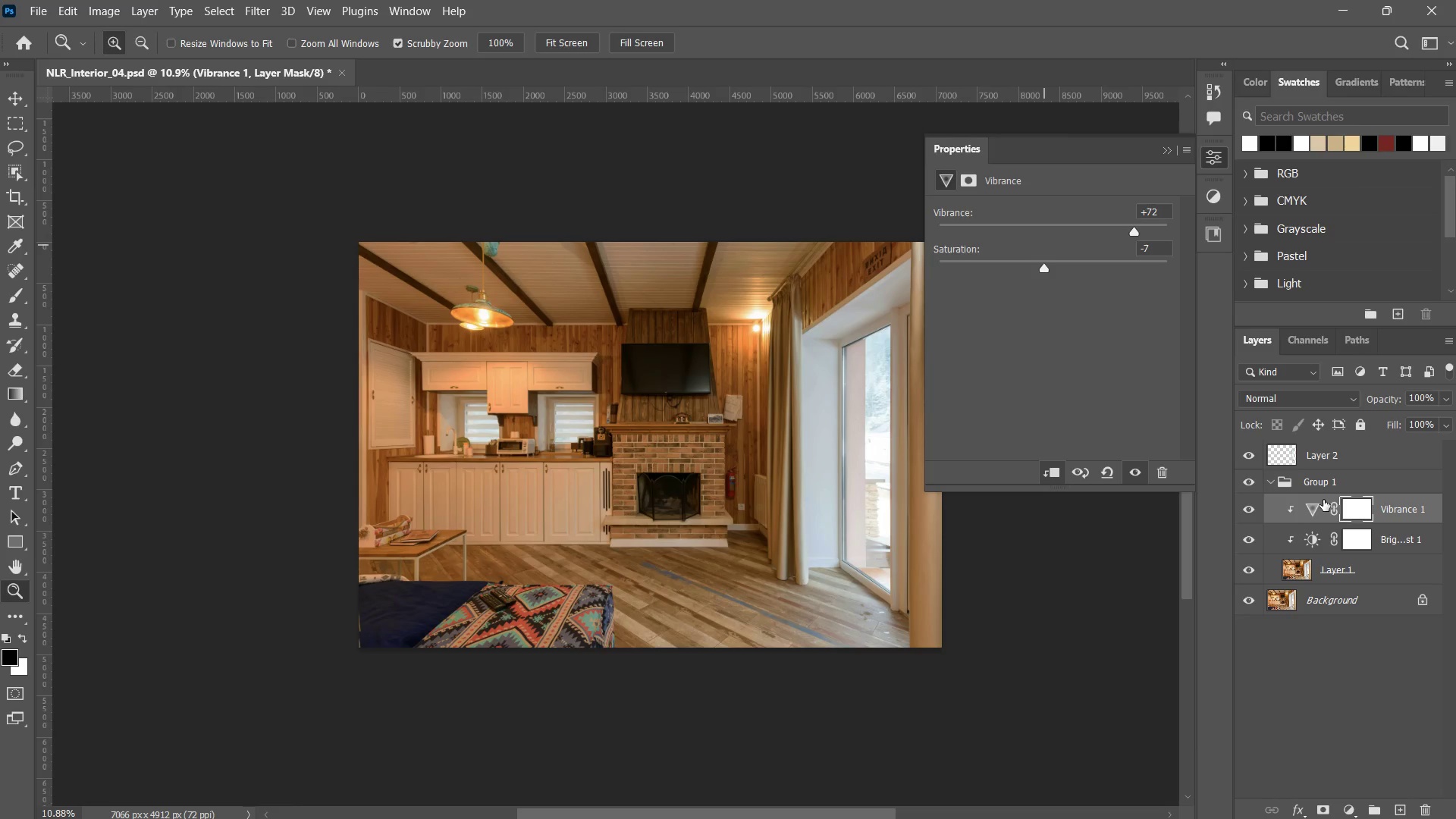 
wait(7.66)
 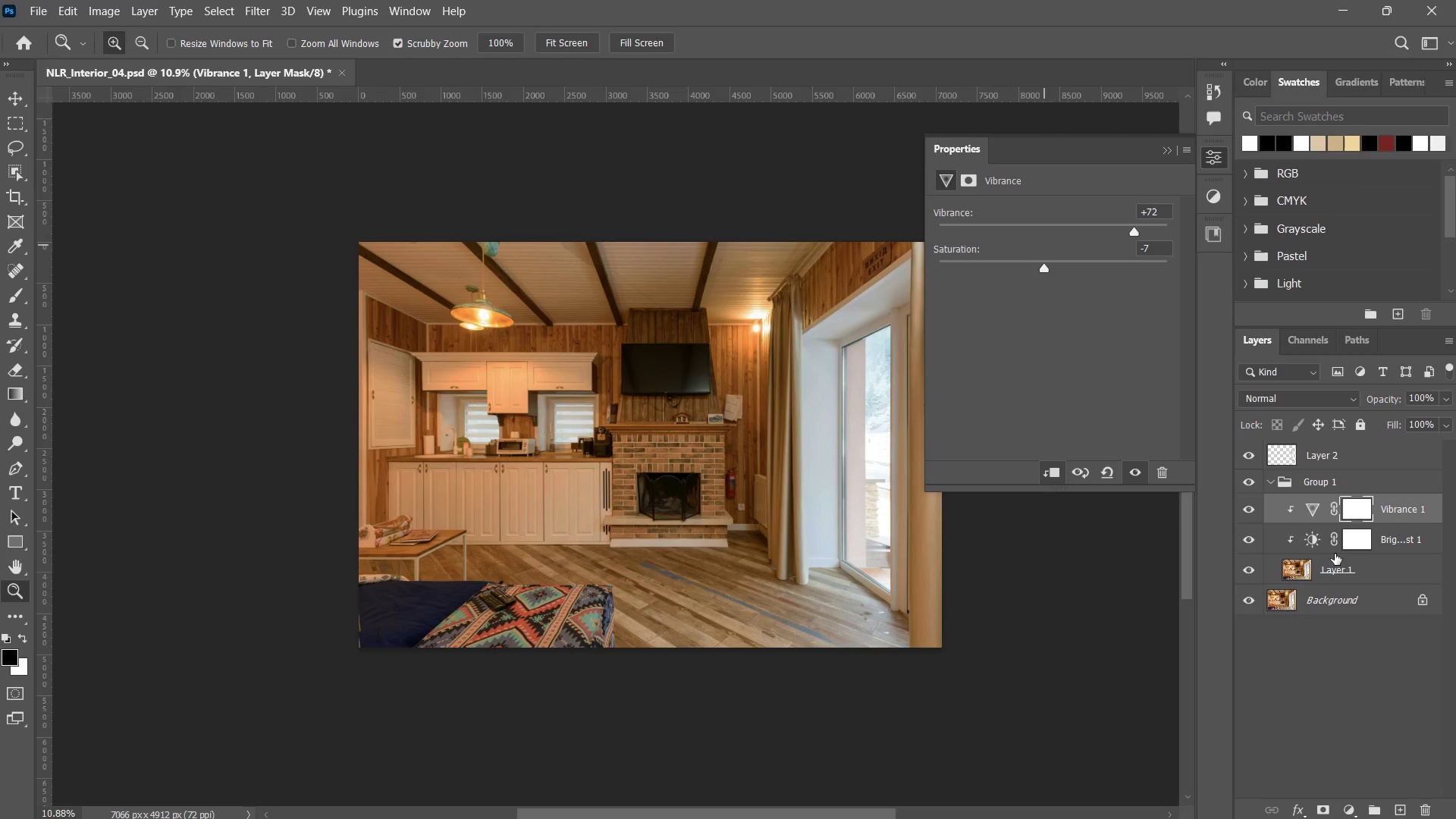 
left_click([1347, 805])
 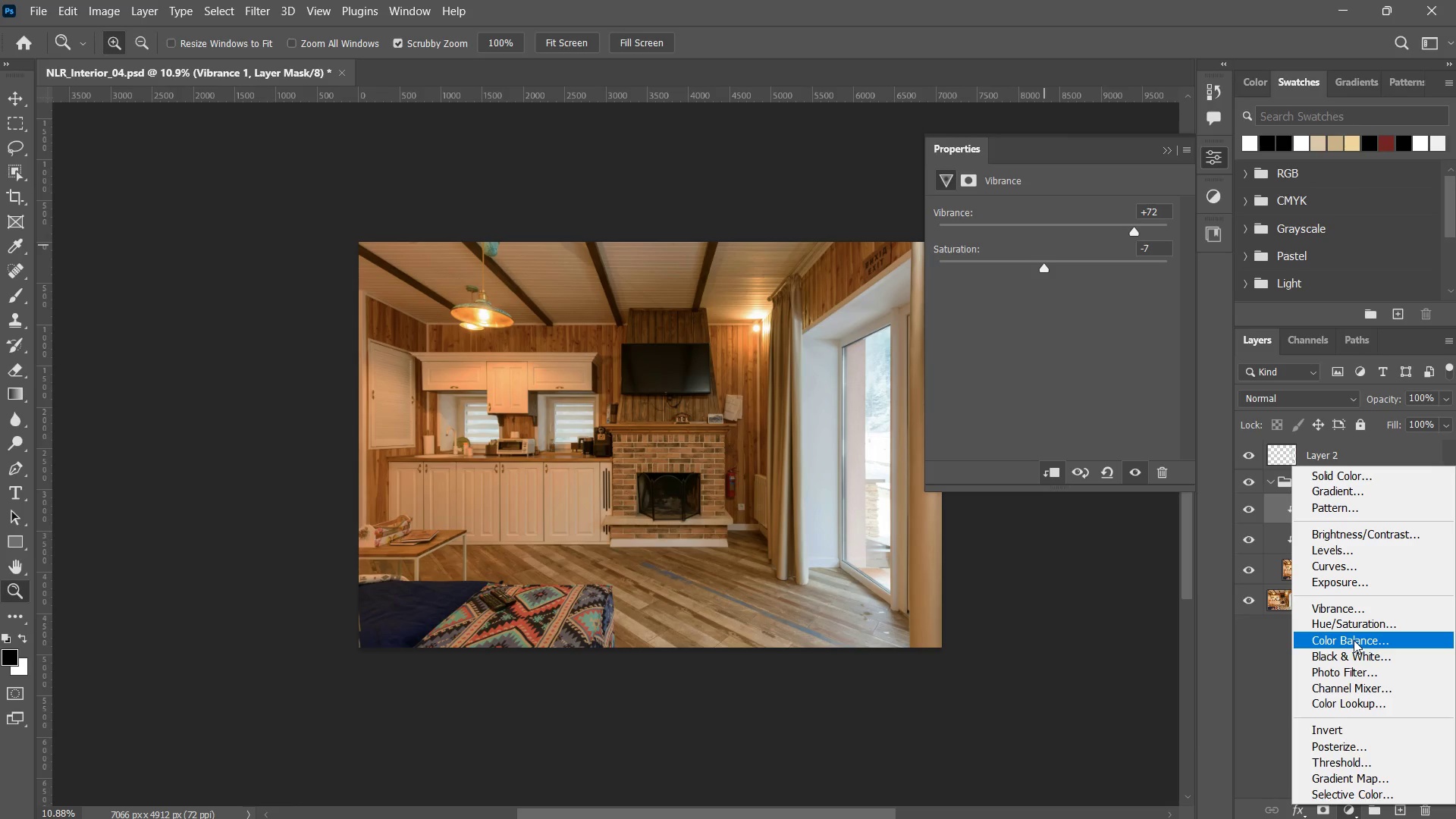 
left_click([1354, 640])
 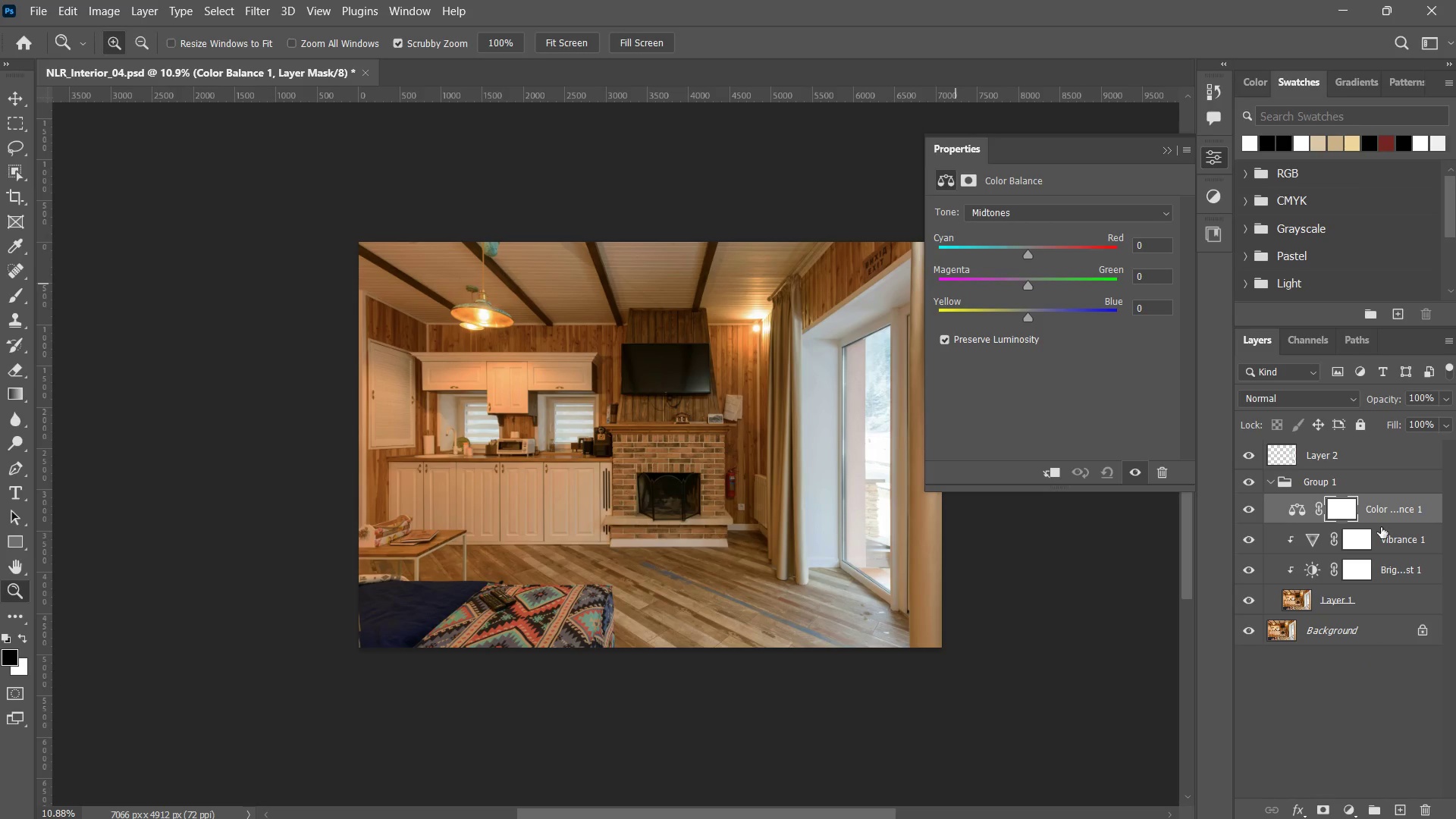 
hold_key(key=AltLeft, duration=0.88)
left_click([1381, 526])
 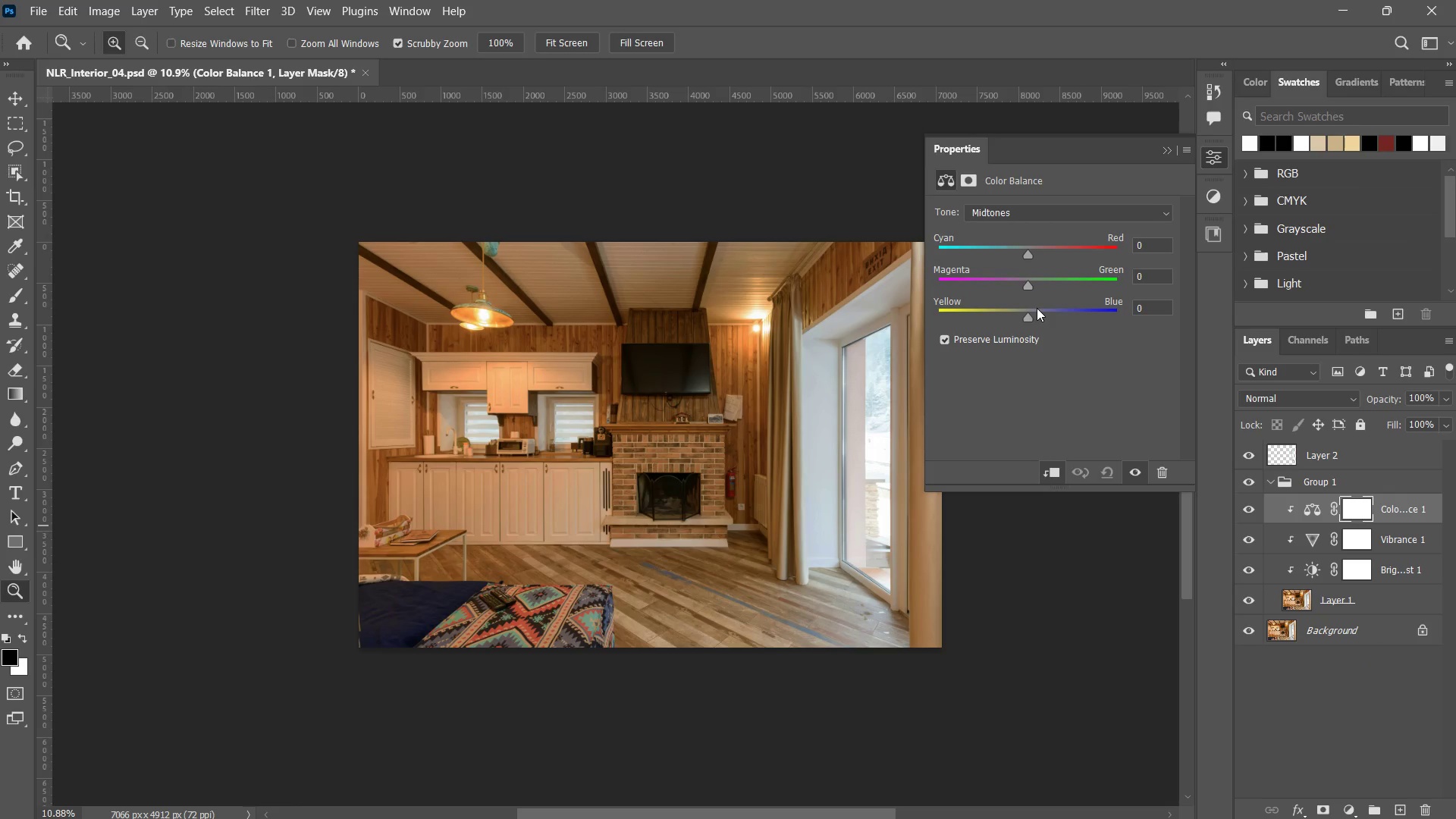 
left_click_drag(start_coordinate=[1036, 306], to_coordinate=[1035, 303])
 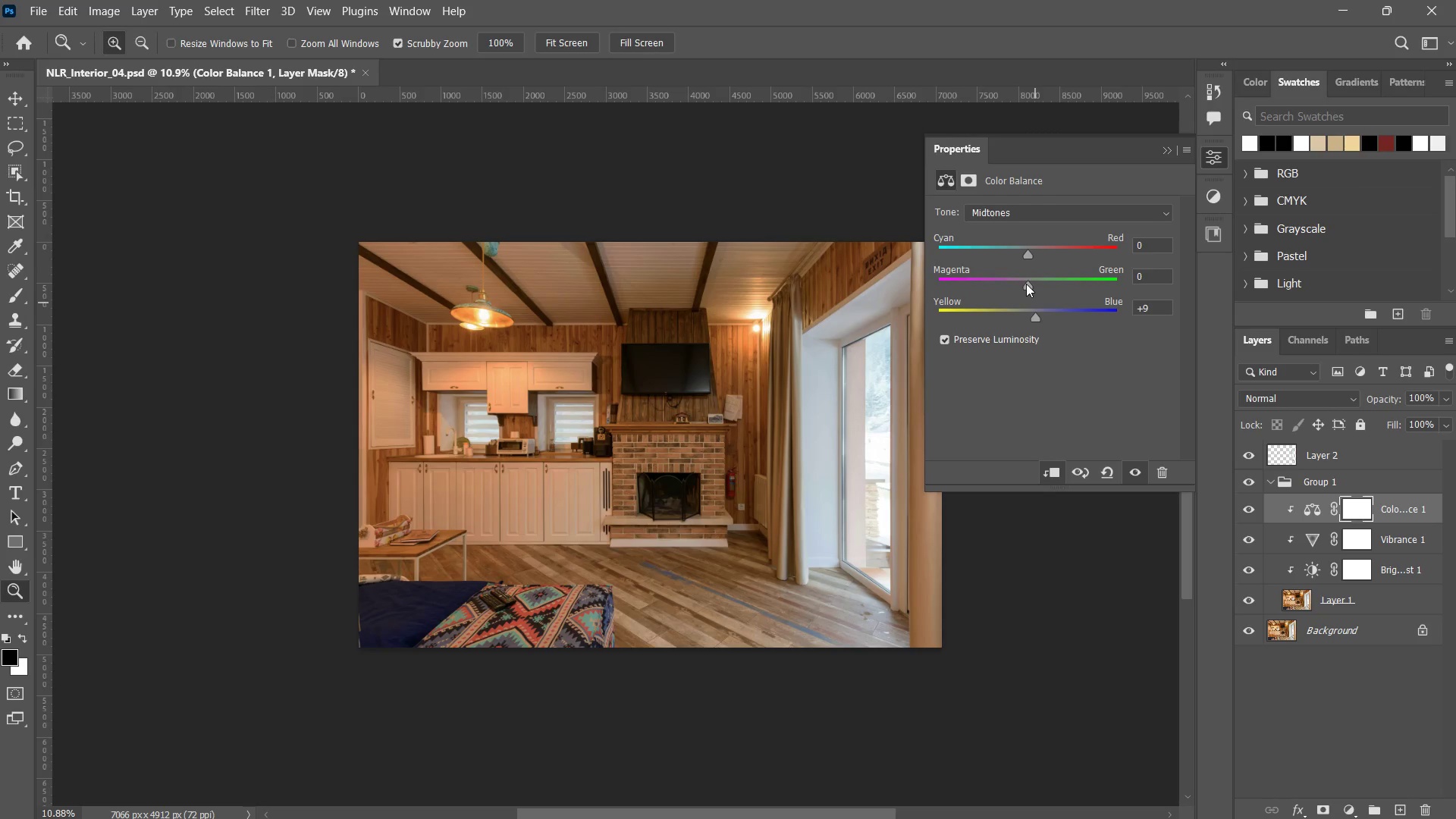 
left_click([1035, 303])
 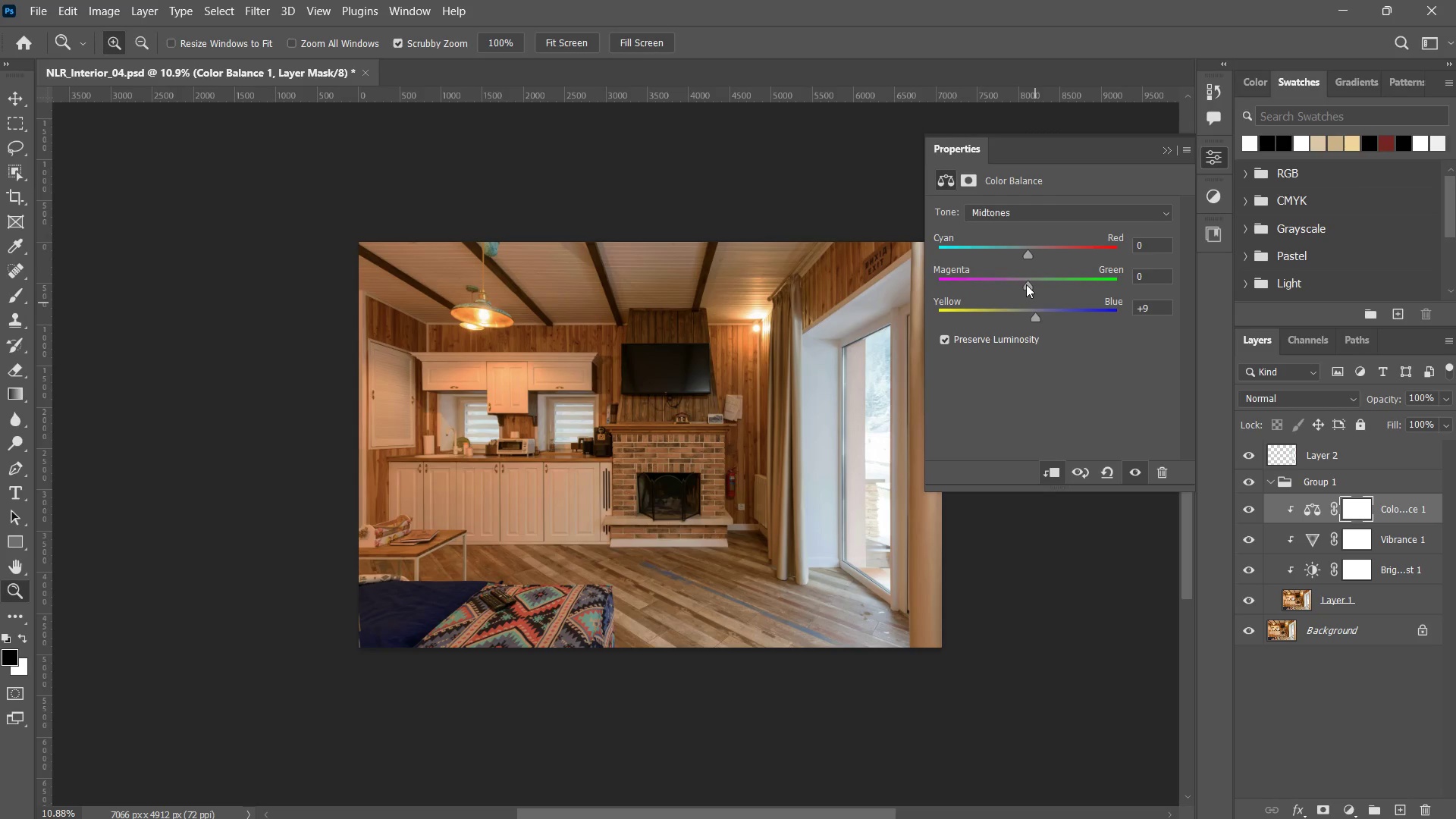 
left_click_drag(start_coordinate=[1026, 284], to_coordinate=[1028, 259])
 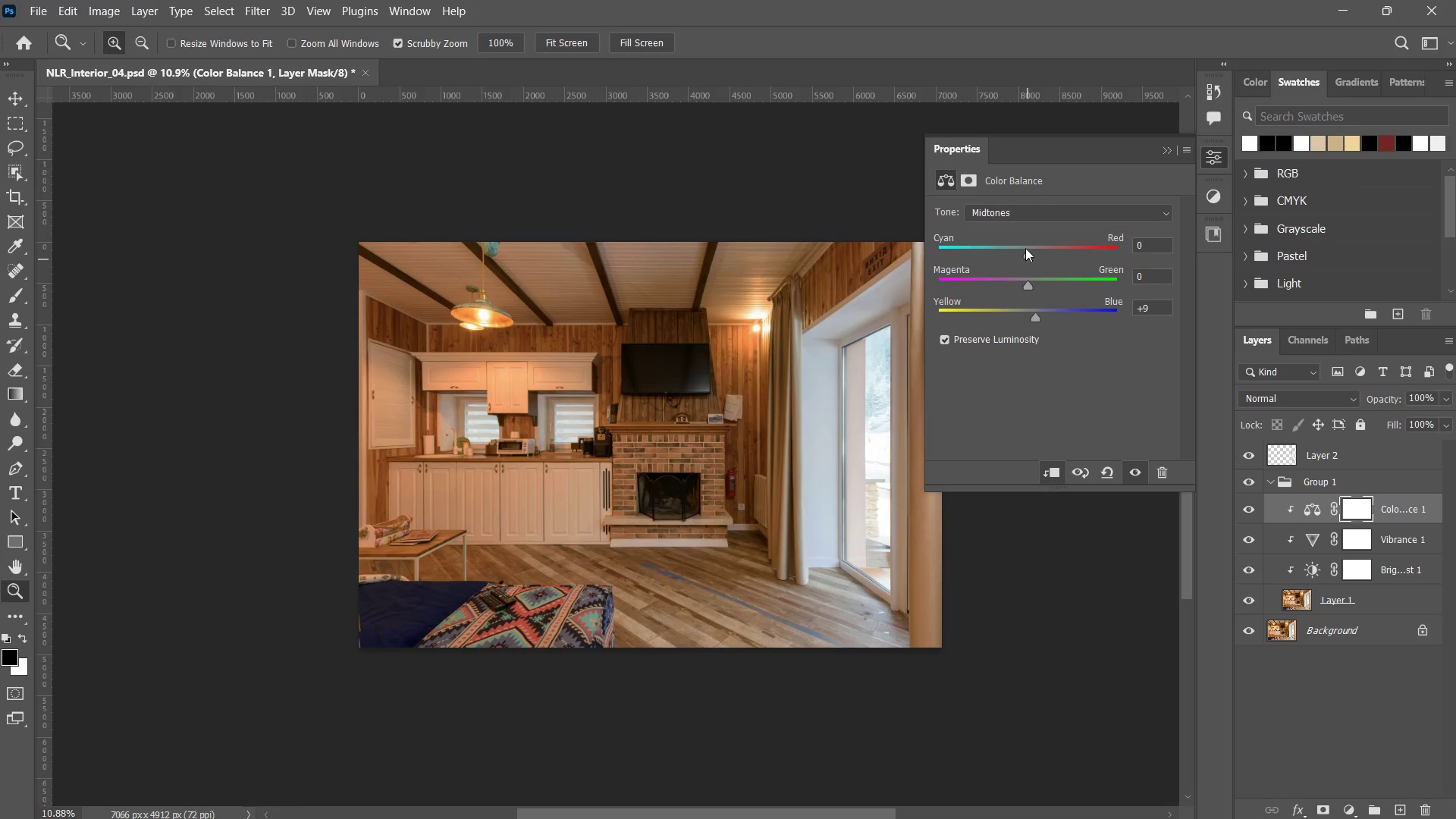 
left_click_drag(start_coordinate=[1025, 246], to_coordinate=[1035, 249])
 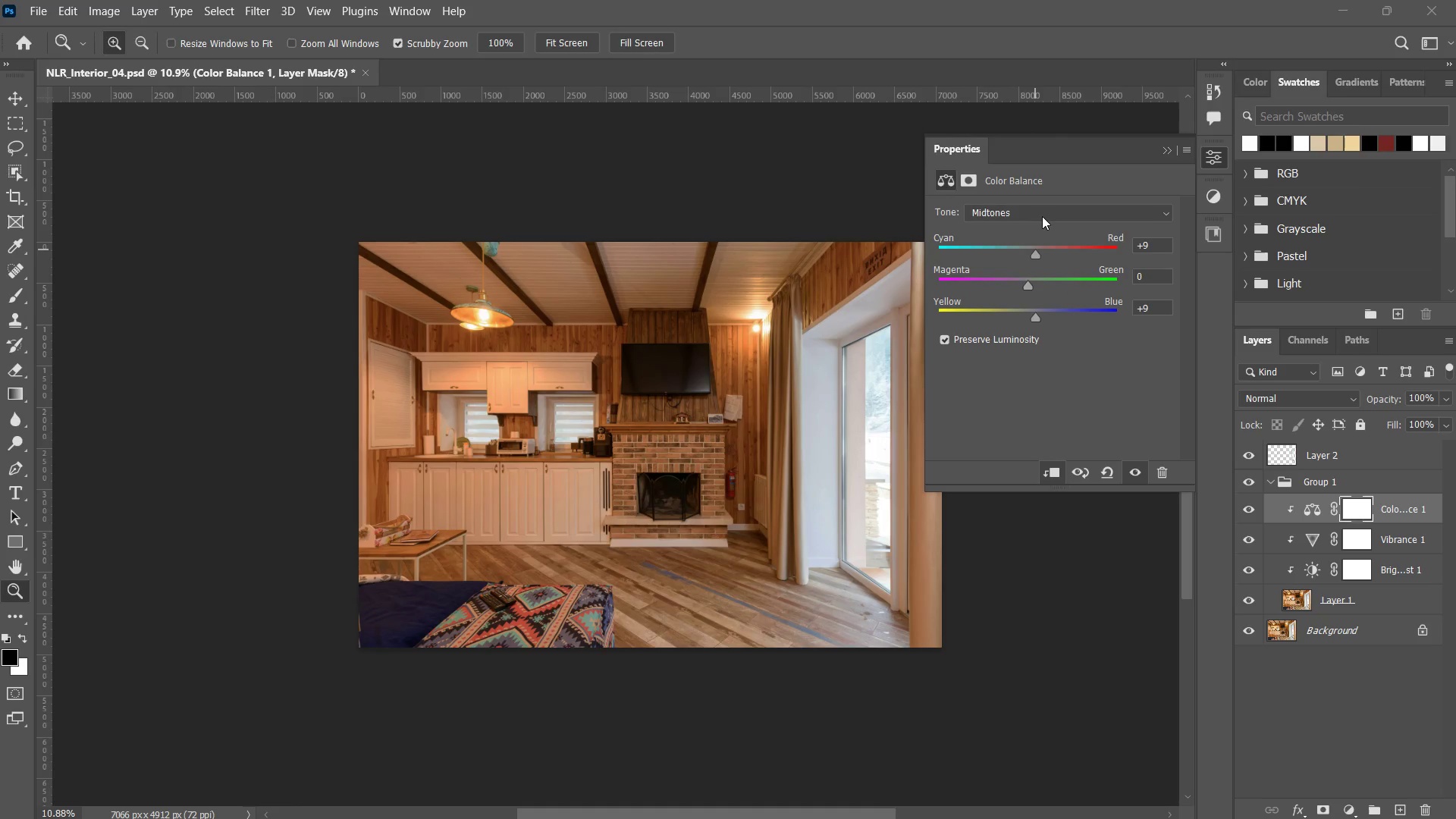 
left_click([1035, 249])
 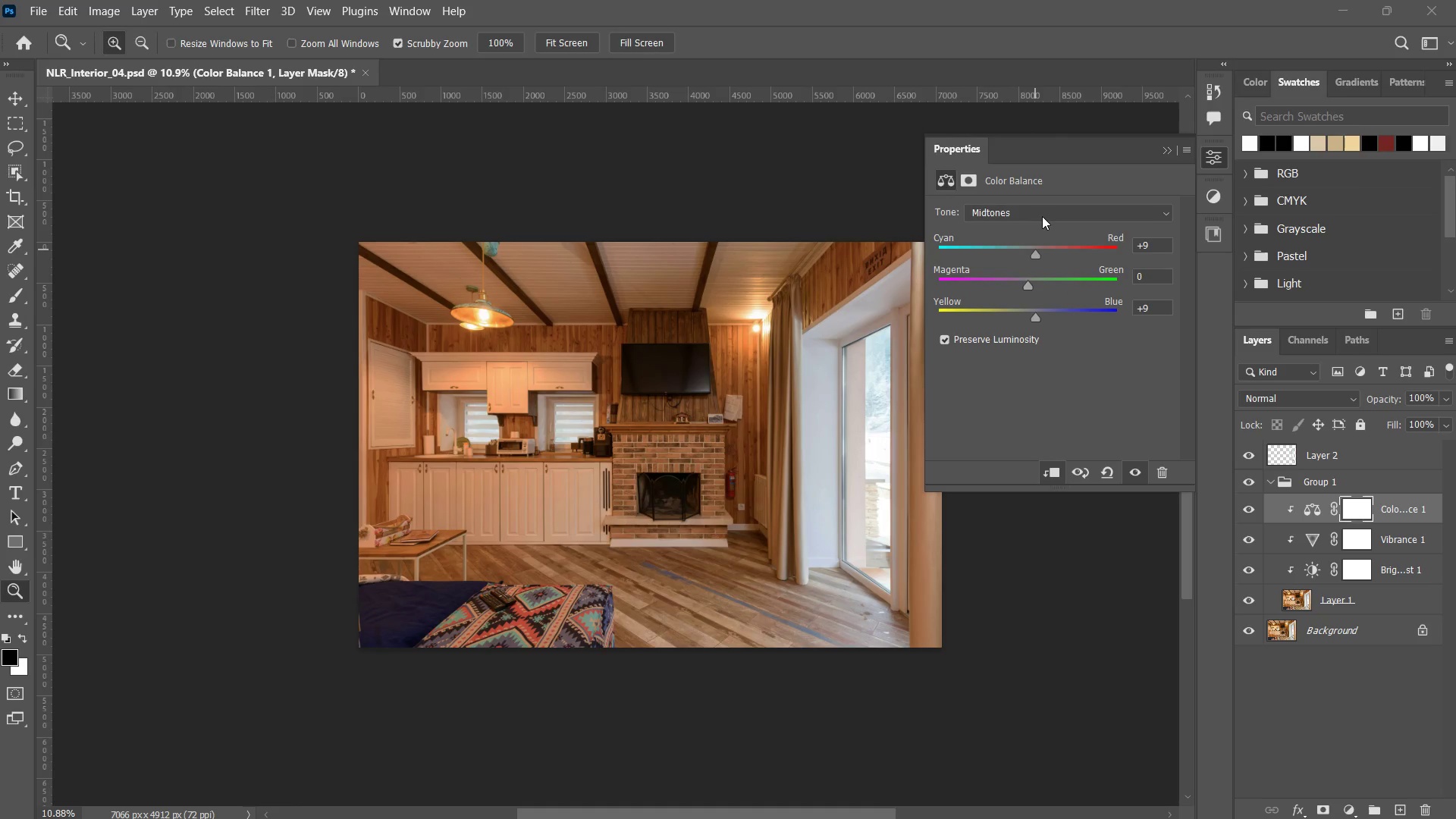 
double_click([1042, 216])
 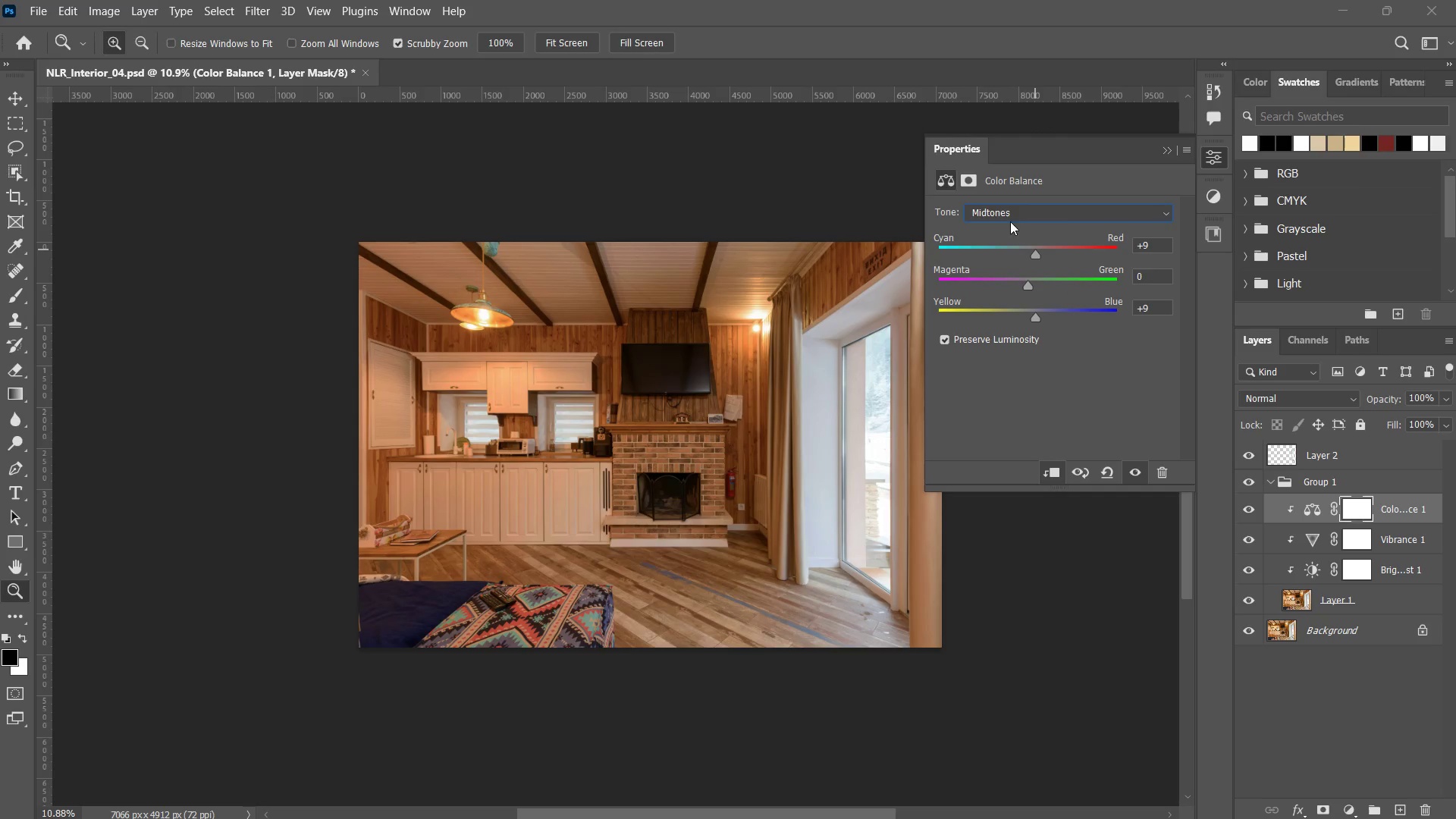 
left_click([1015, 216])
 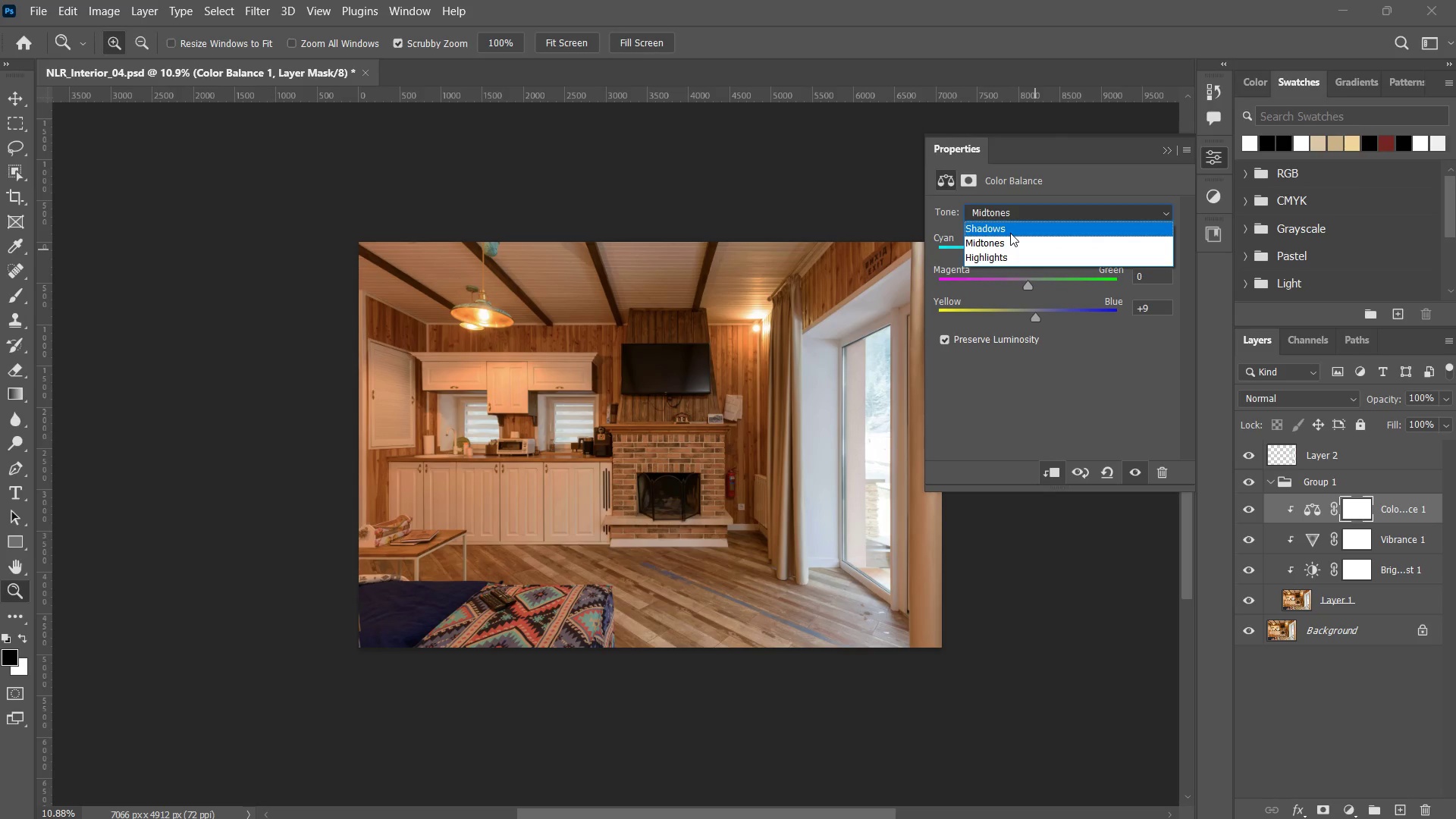 
left_click([1010, 233])
 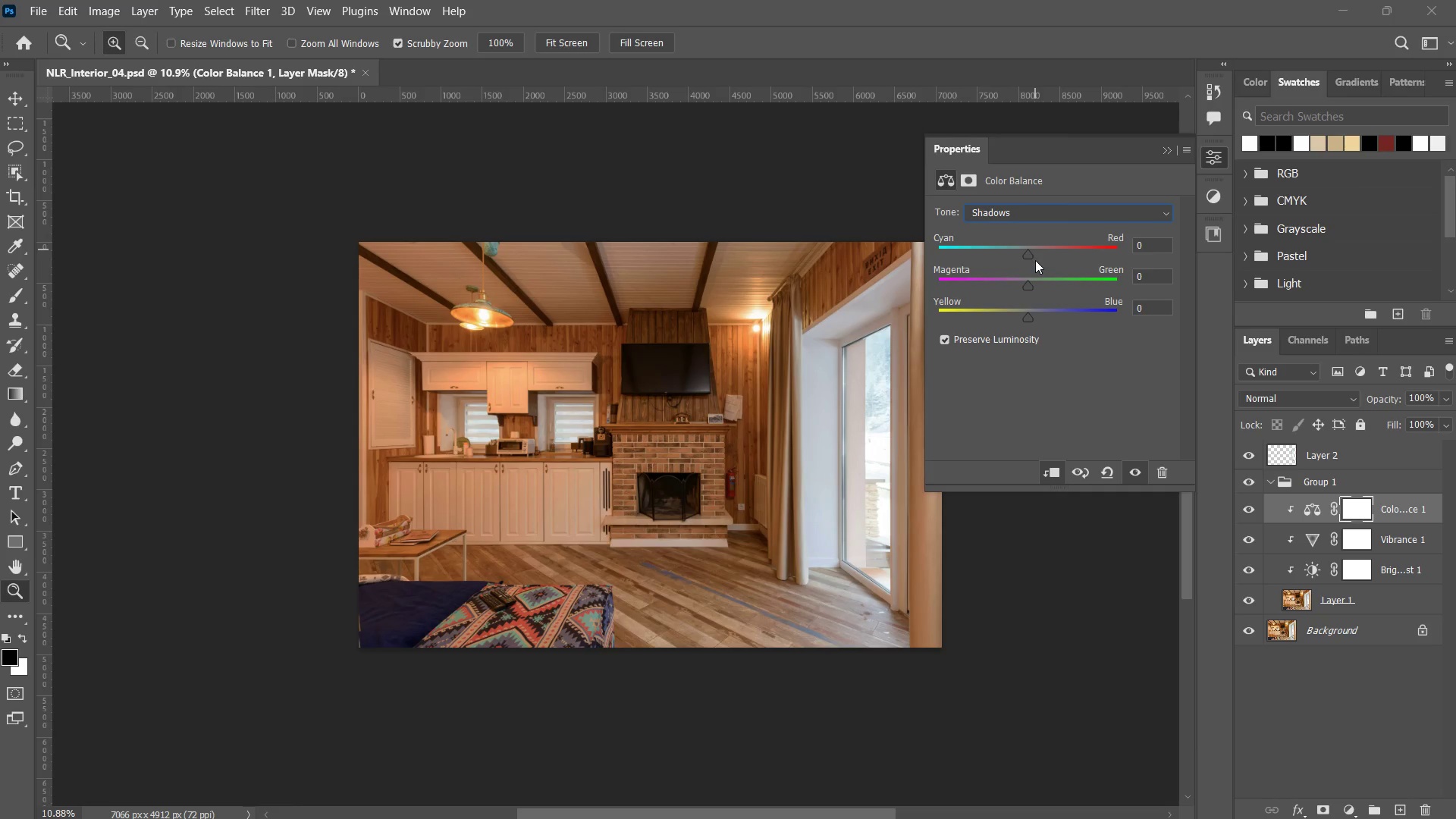 
left_click_drag(start_coordinate=[1030, 253], to_coordinate=[1014, 237])
 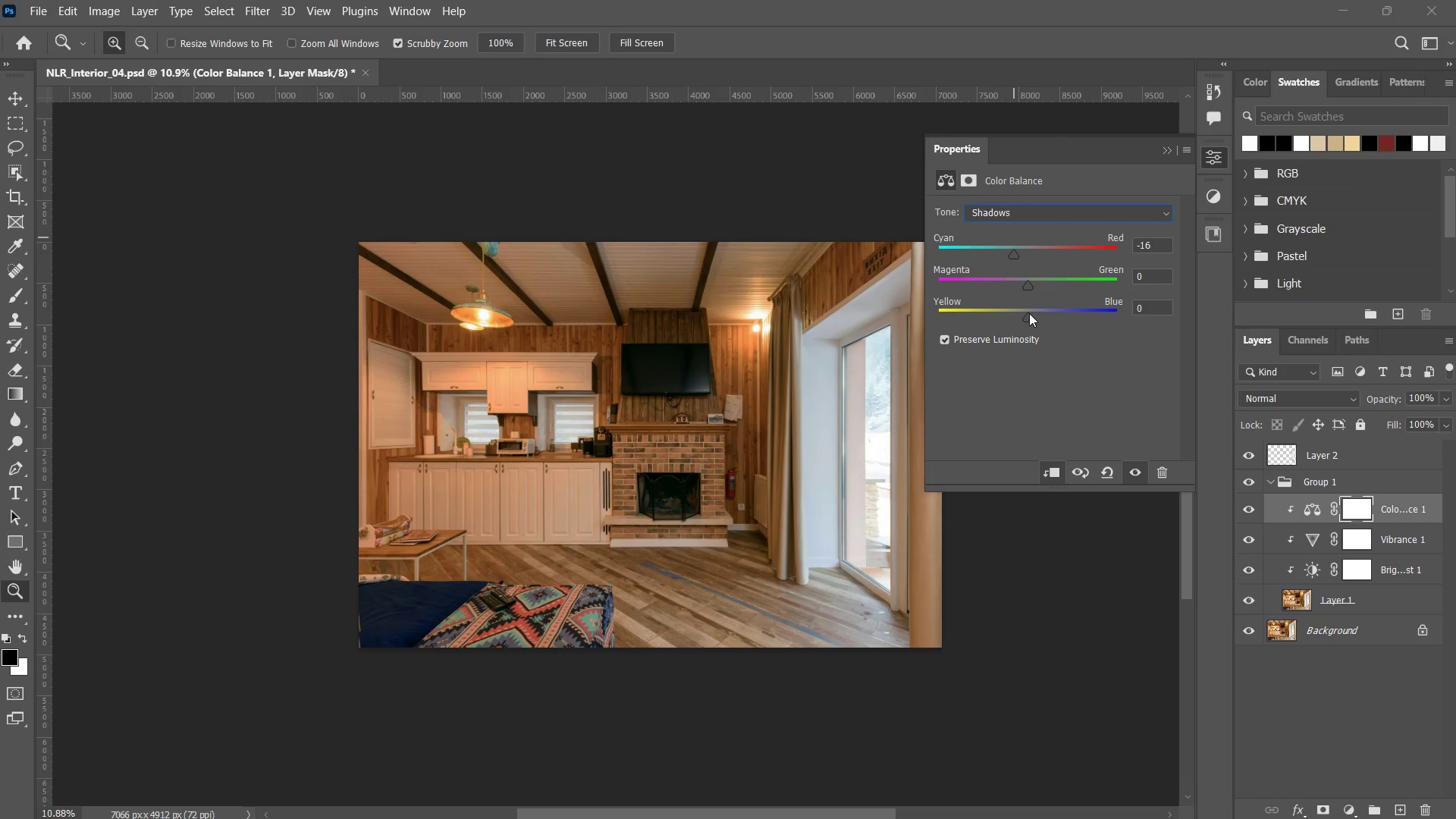 
double_click([1014, 237])
 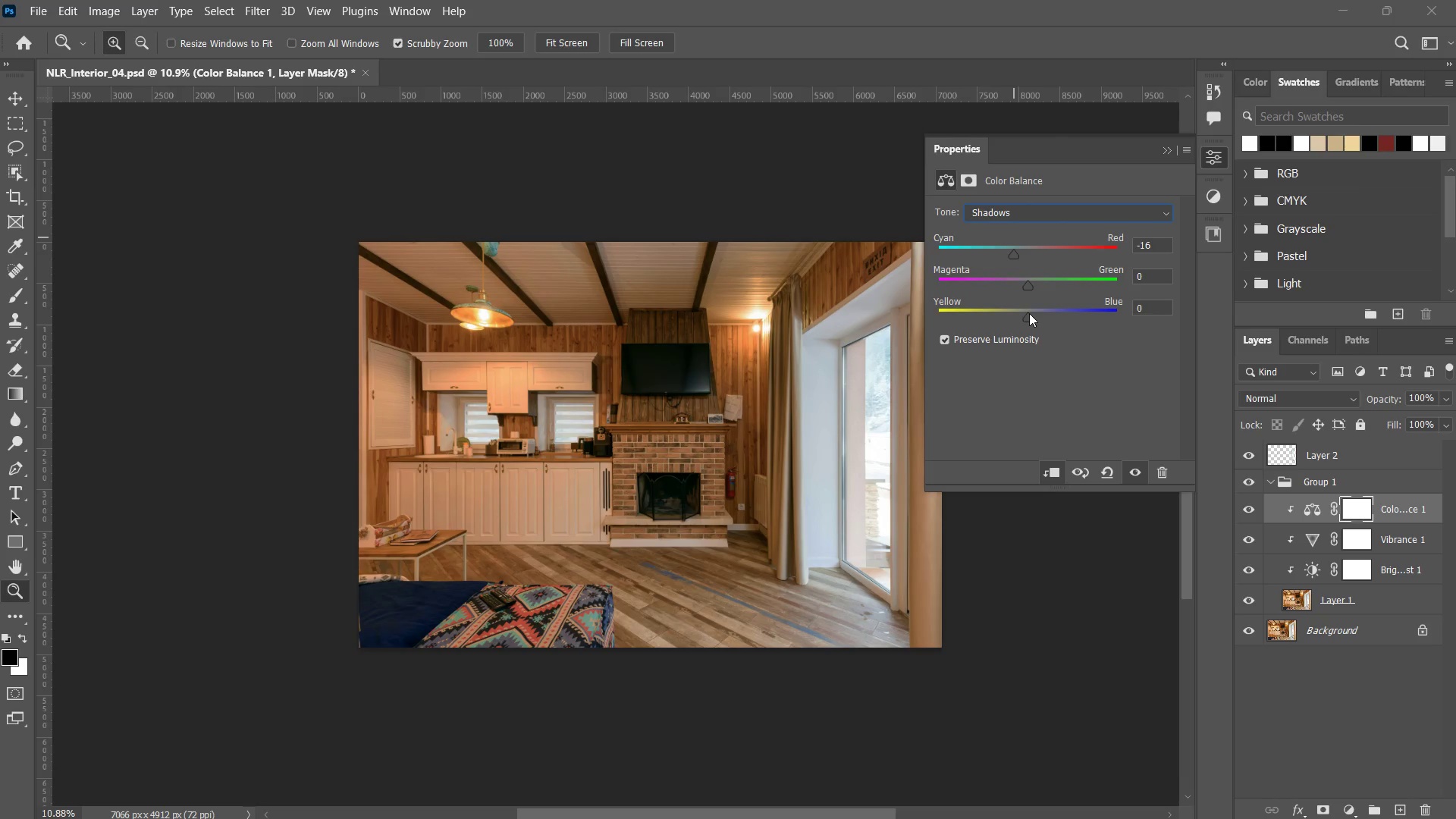 
left_click_drag(start_coordinate=[1029, 313], to_coordinate=[1026, 308])
 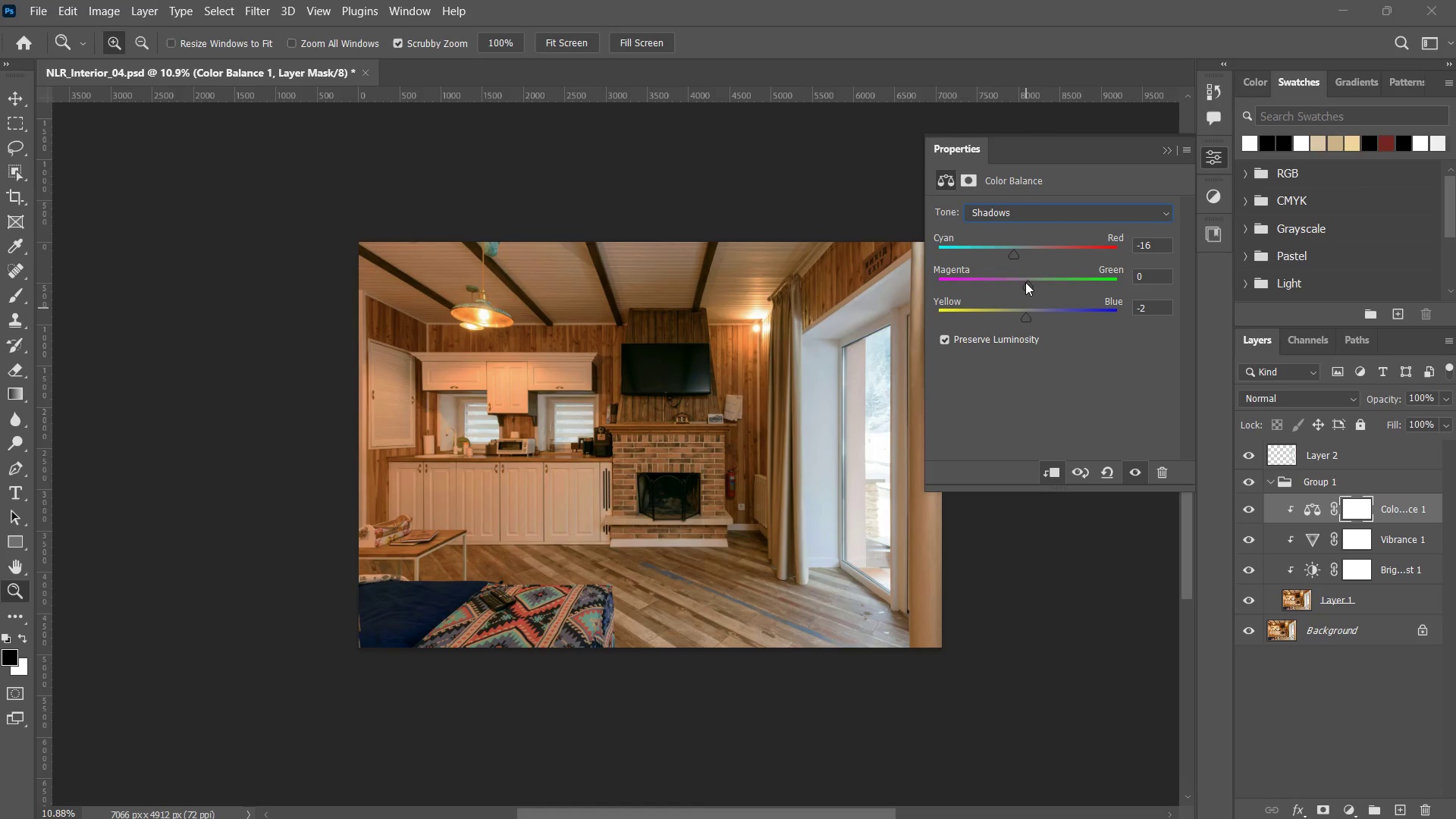 
left_click_drag(start_coordinate=[1025, 282], to_coordinate=[1031, 278])
 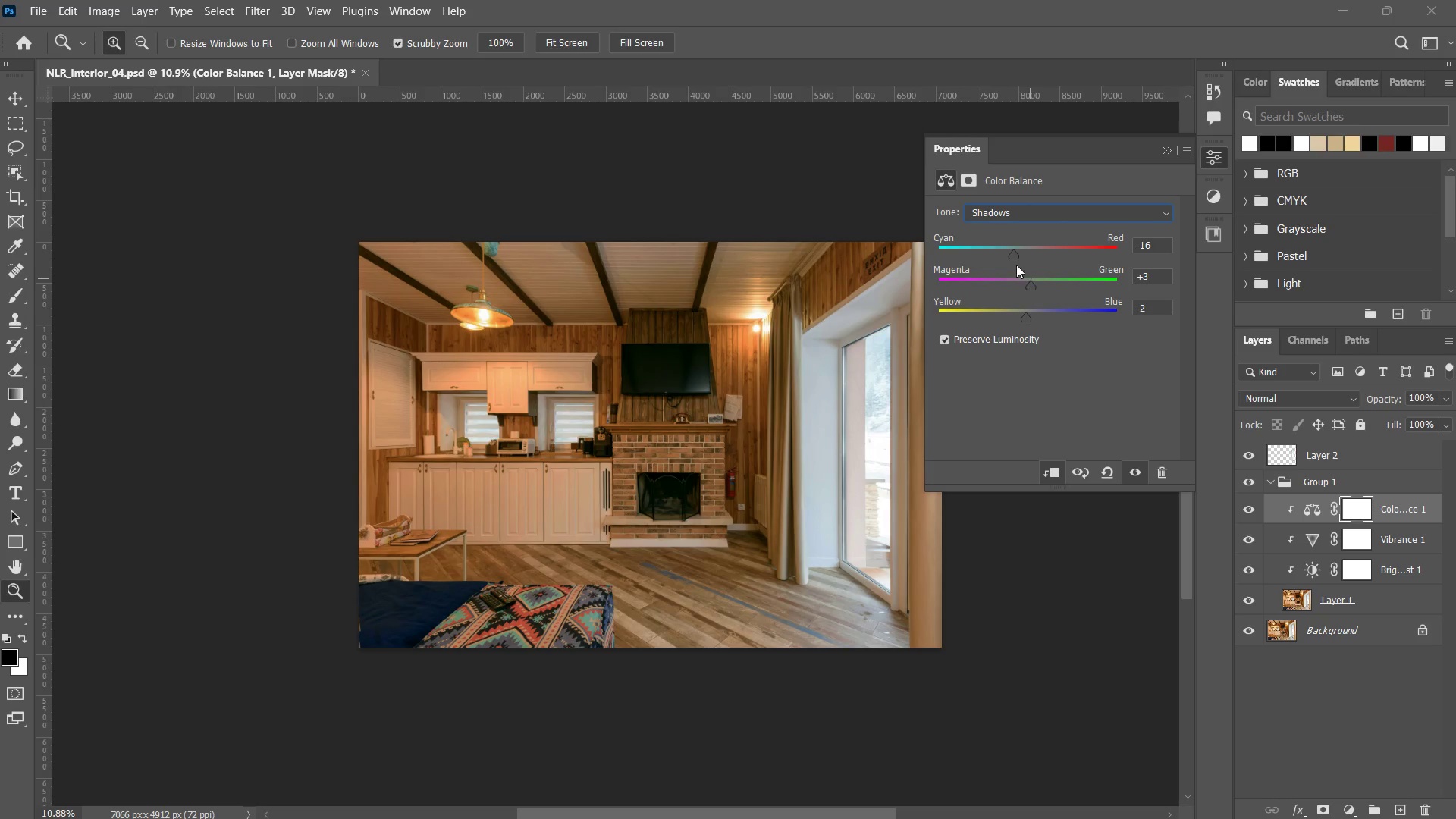 
left_click([1031, 278])
 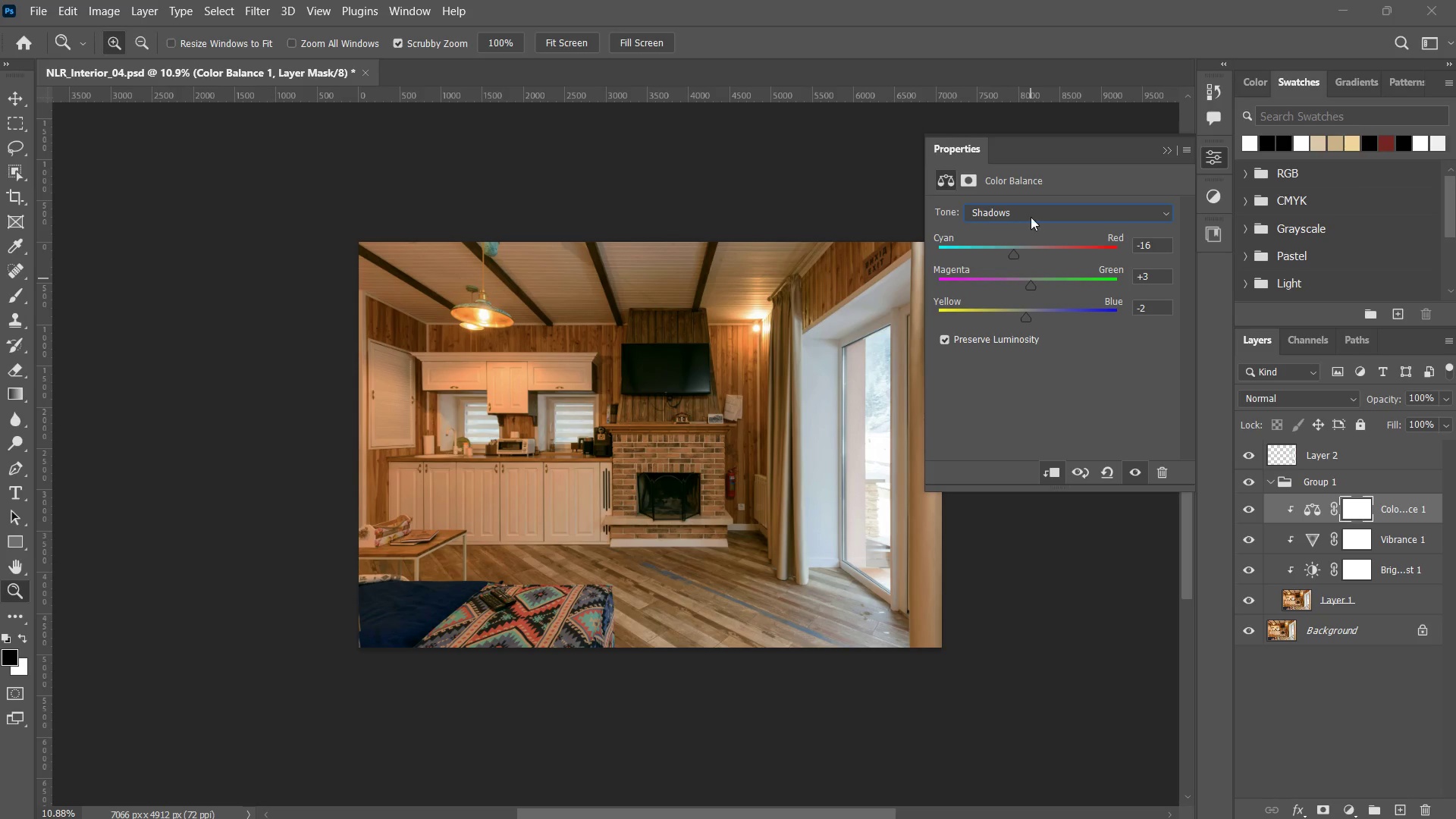 
left_click([1031, 217])
 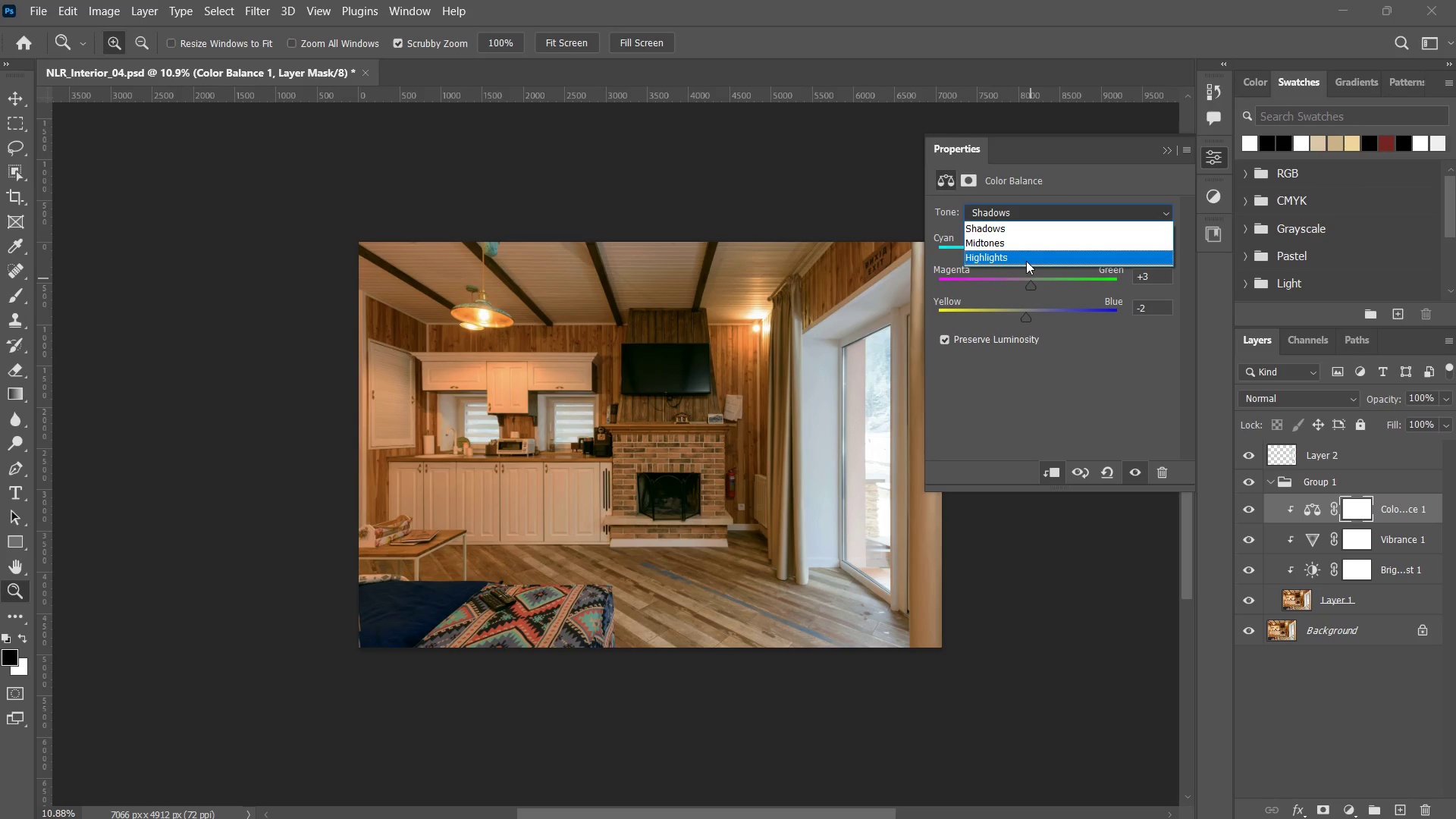 
left_click([1026, 259])
 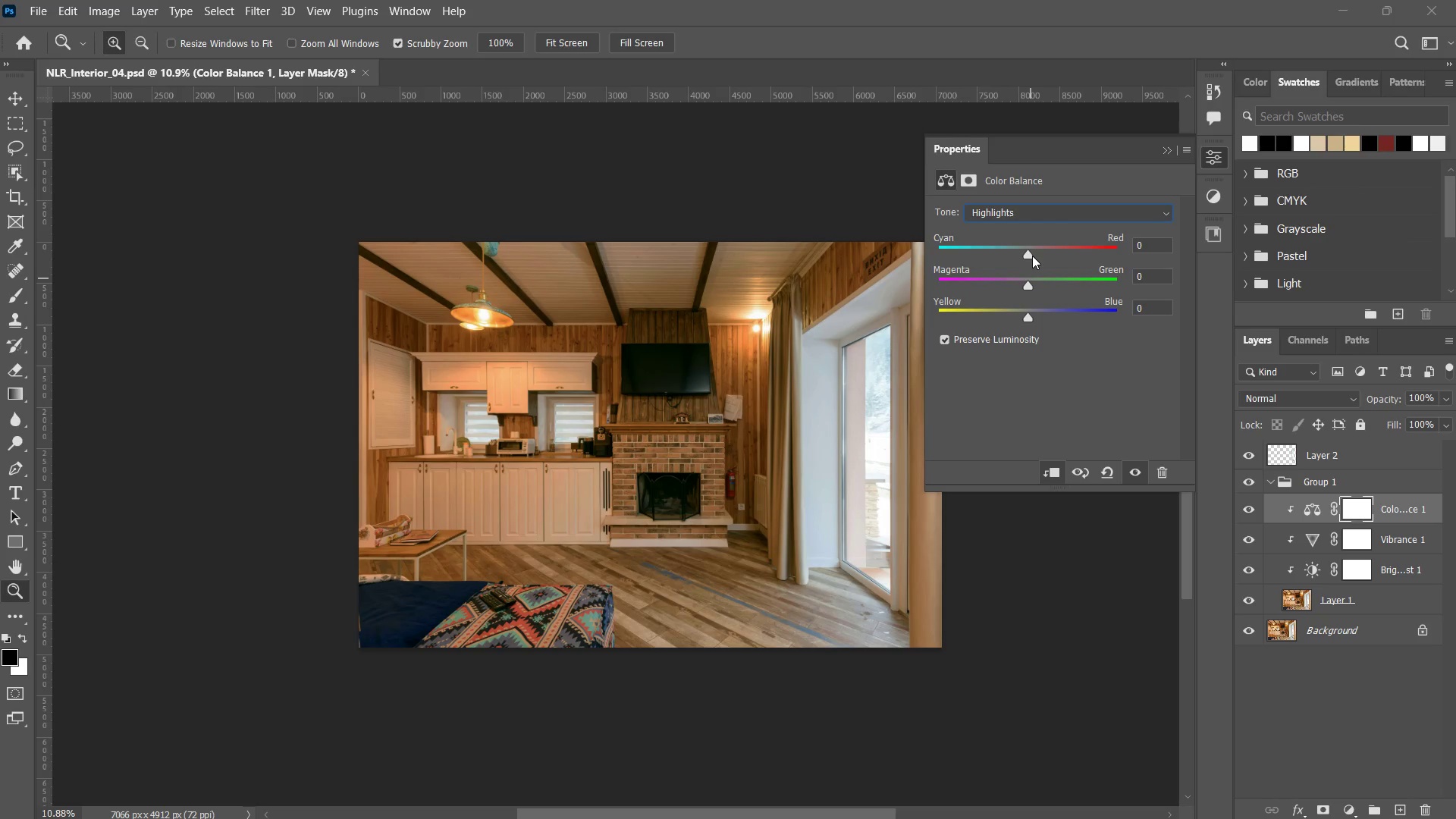 
left_click_drag(start_coordinate=[1024, 251], to_coordinate=[1018, 243])
 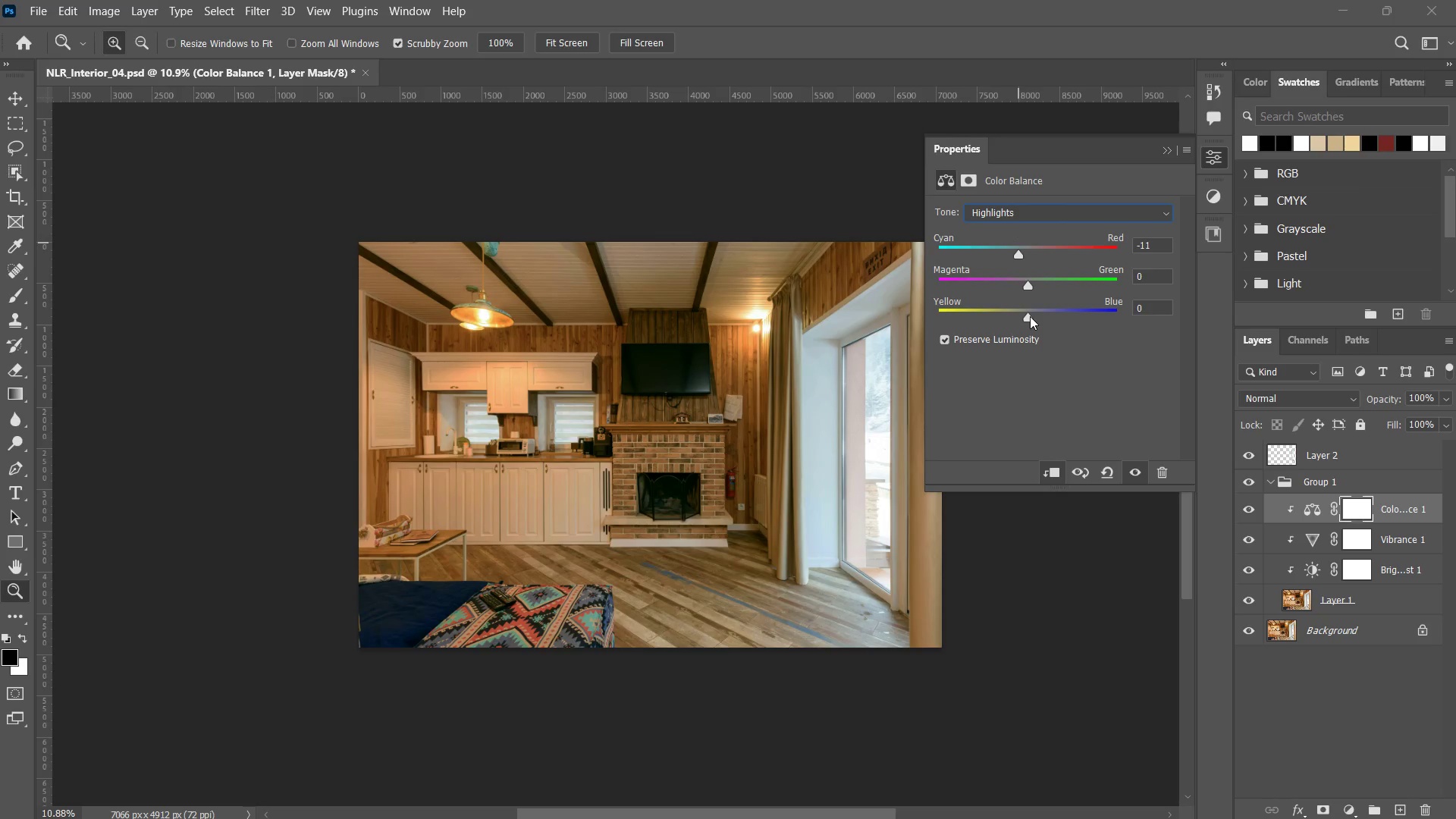 
left_click_drag(start_coordinate=[1030, 316], to_coordinate=[1030, 304])
 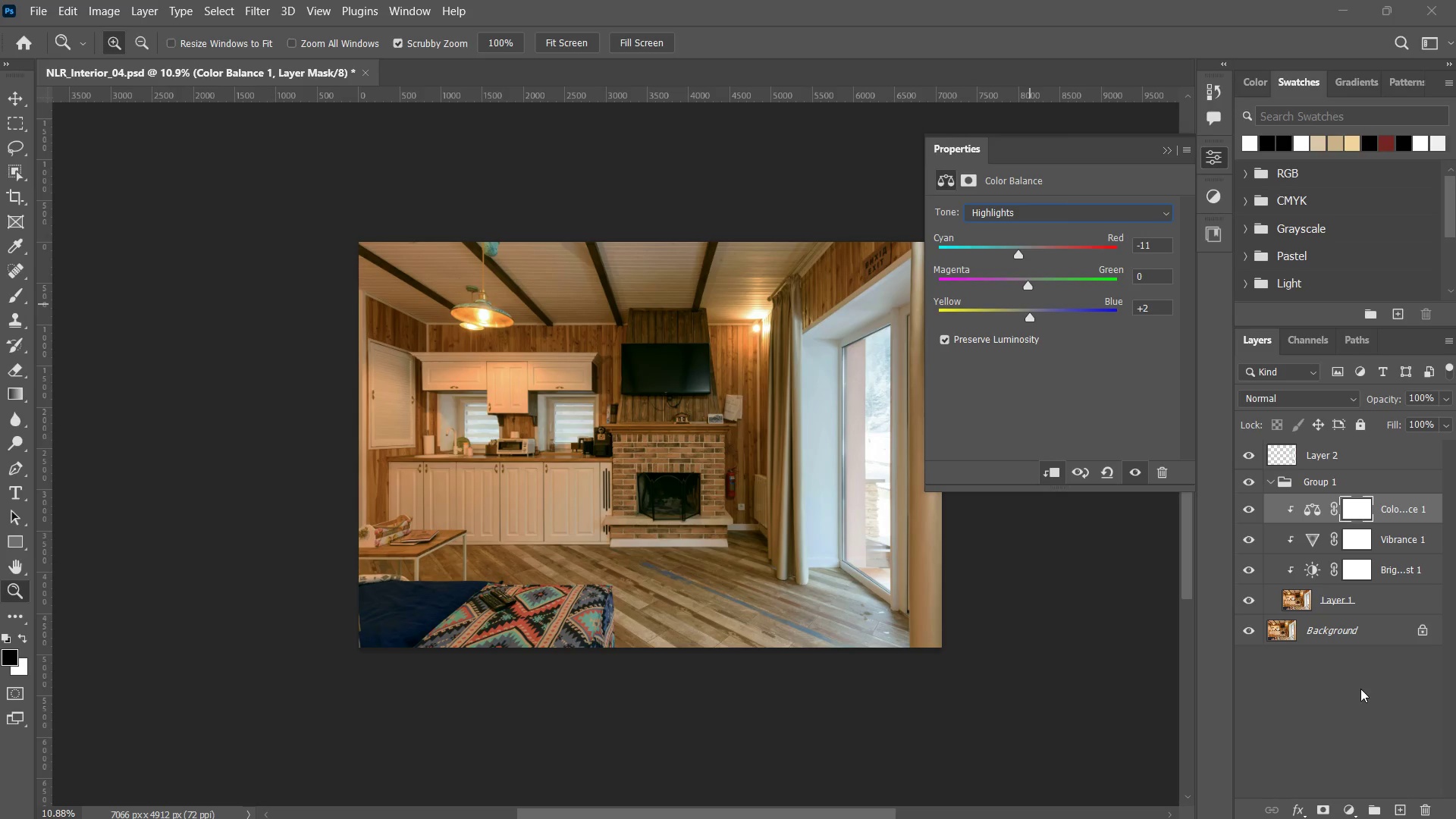 
left_click([1311, 532])
 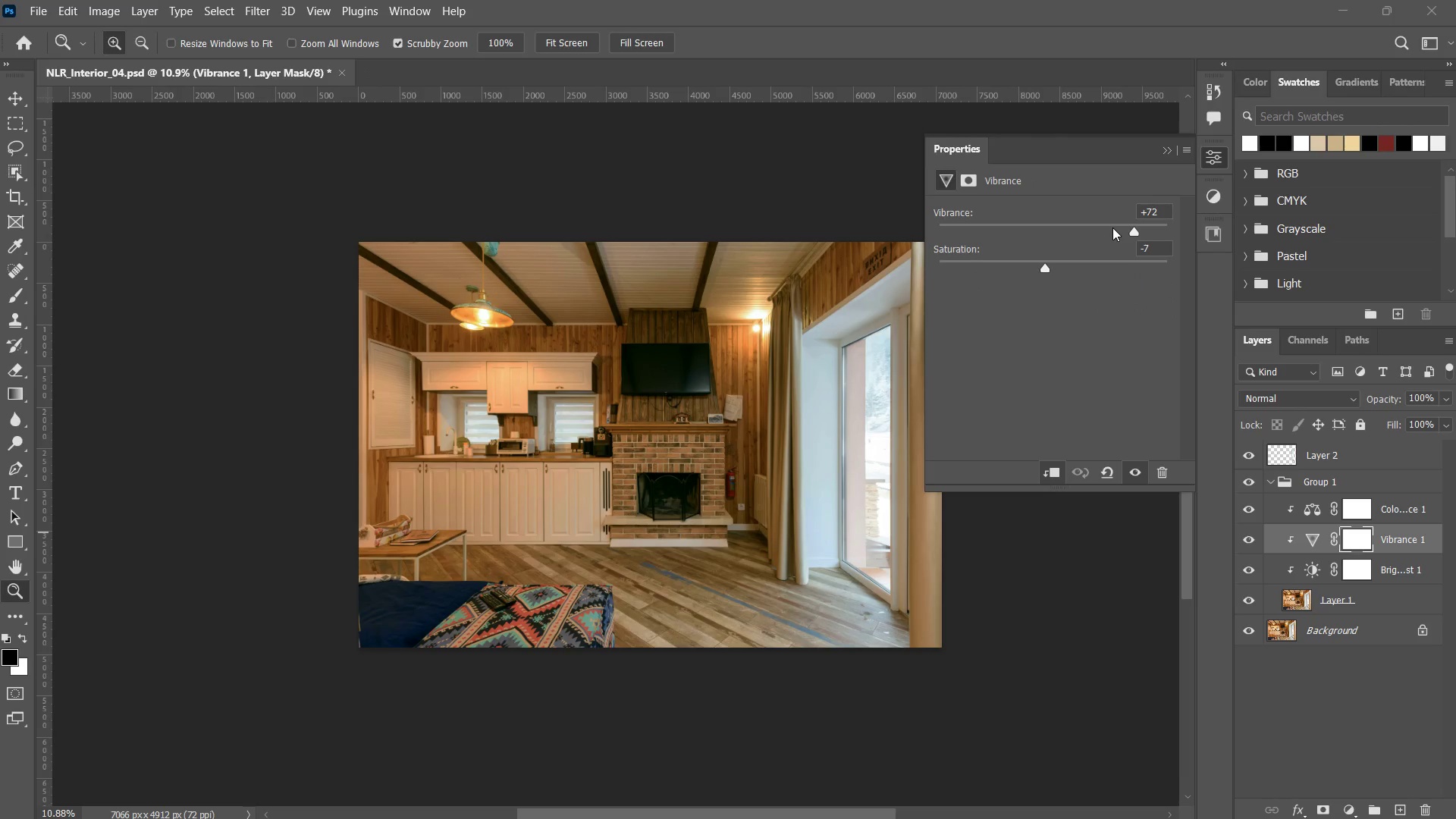 
left_click_drag(start_coordinate=[1129, 230], to_coordinate=[1171, 221])
 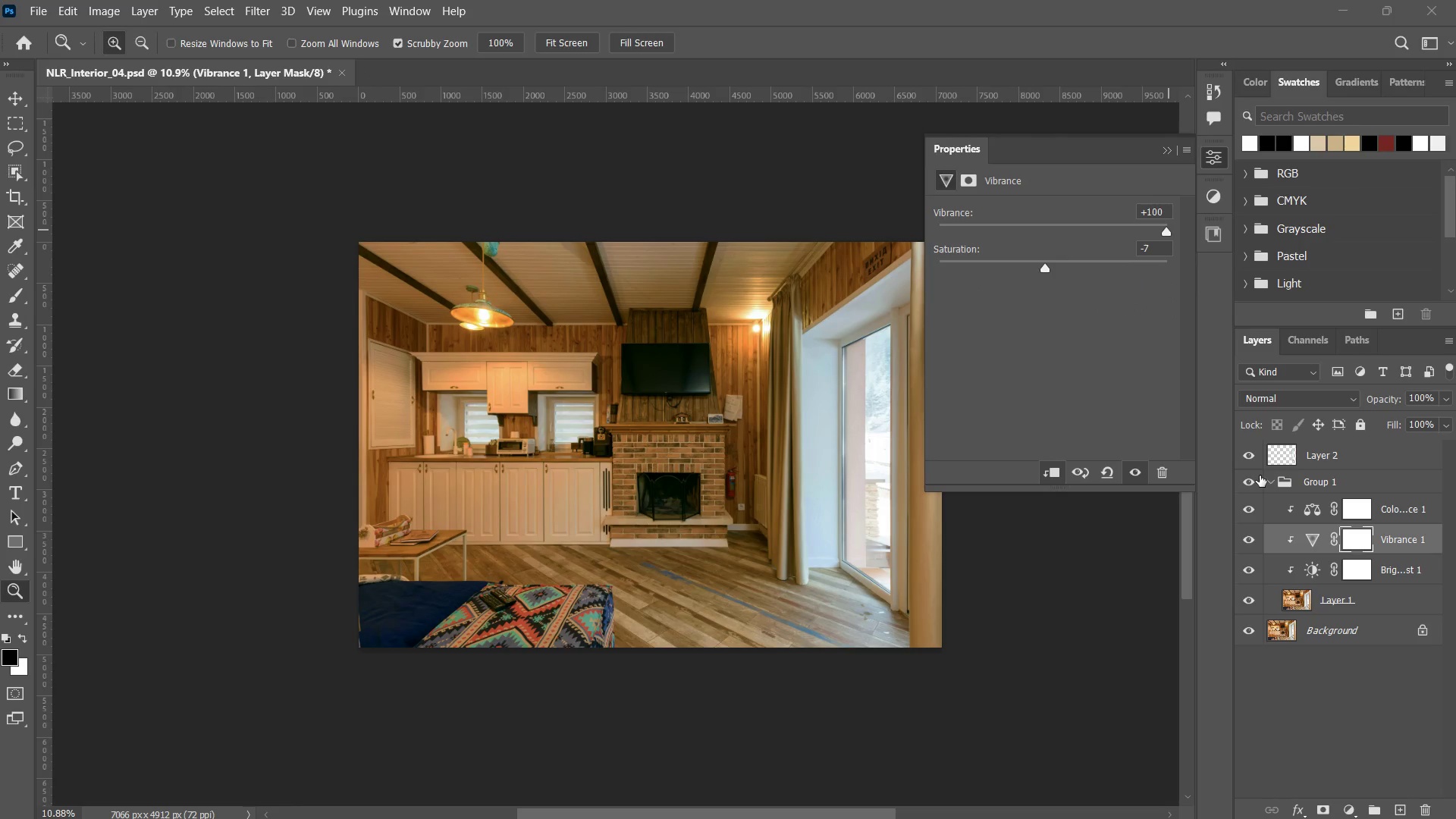 
double_click([1249, 477])
 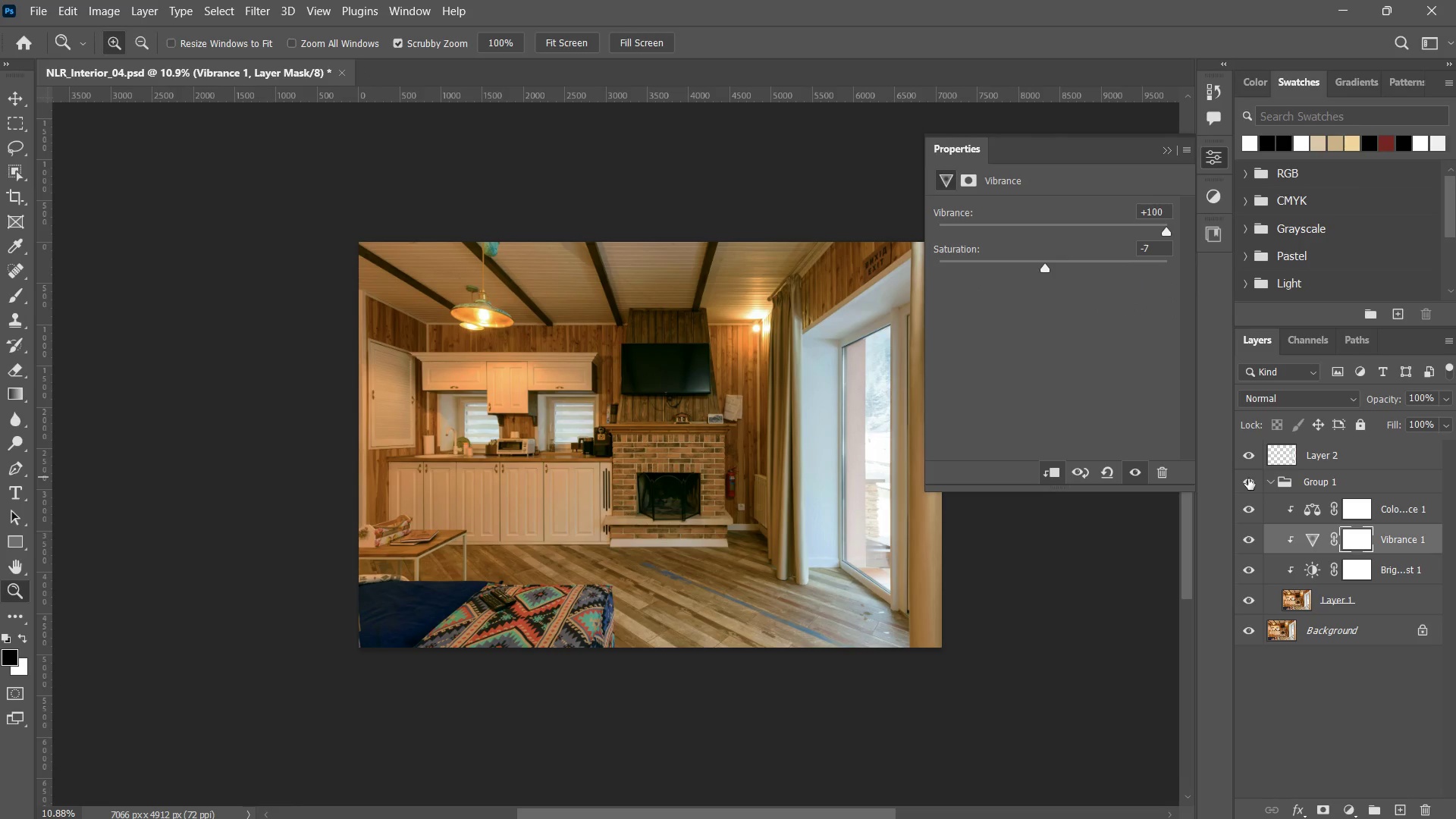 
double_click([1248, 479])
 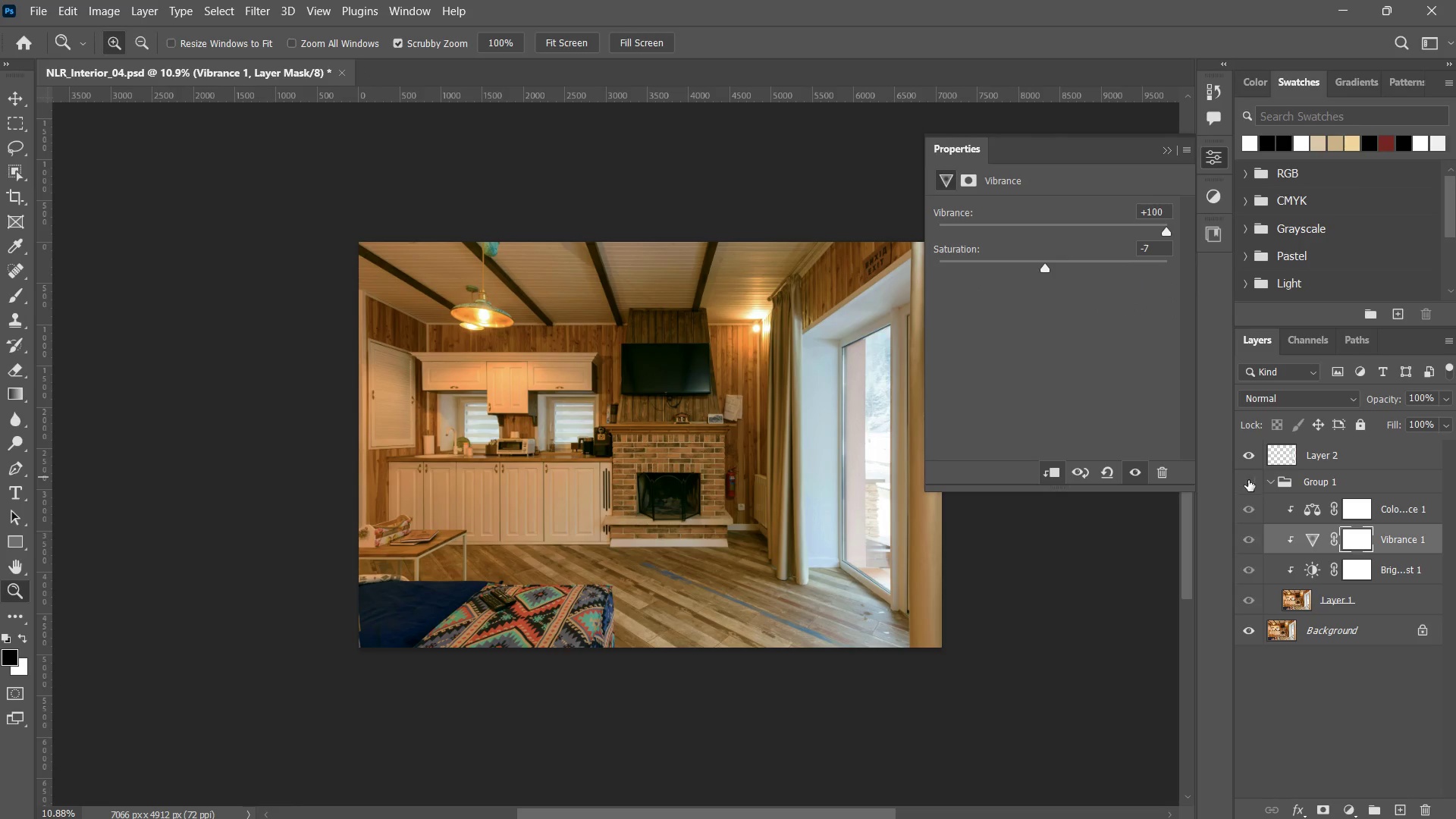 
triple_click([1248, 479])
 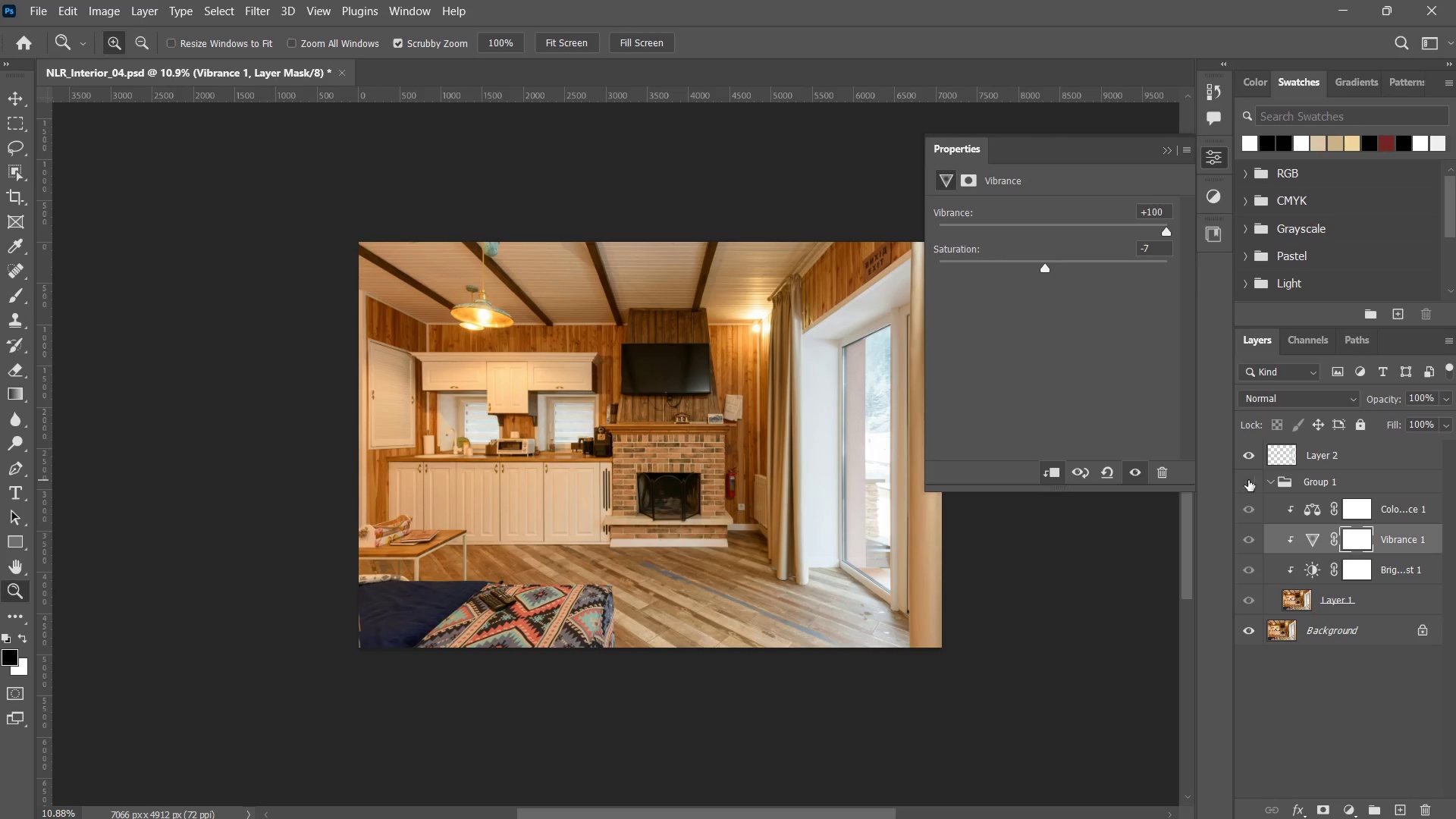 
left_click([1248, 480])
 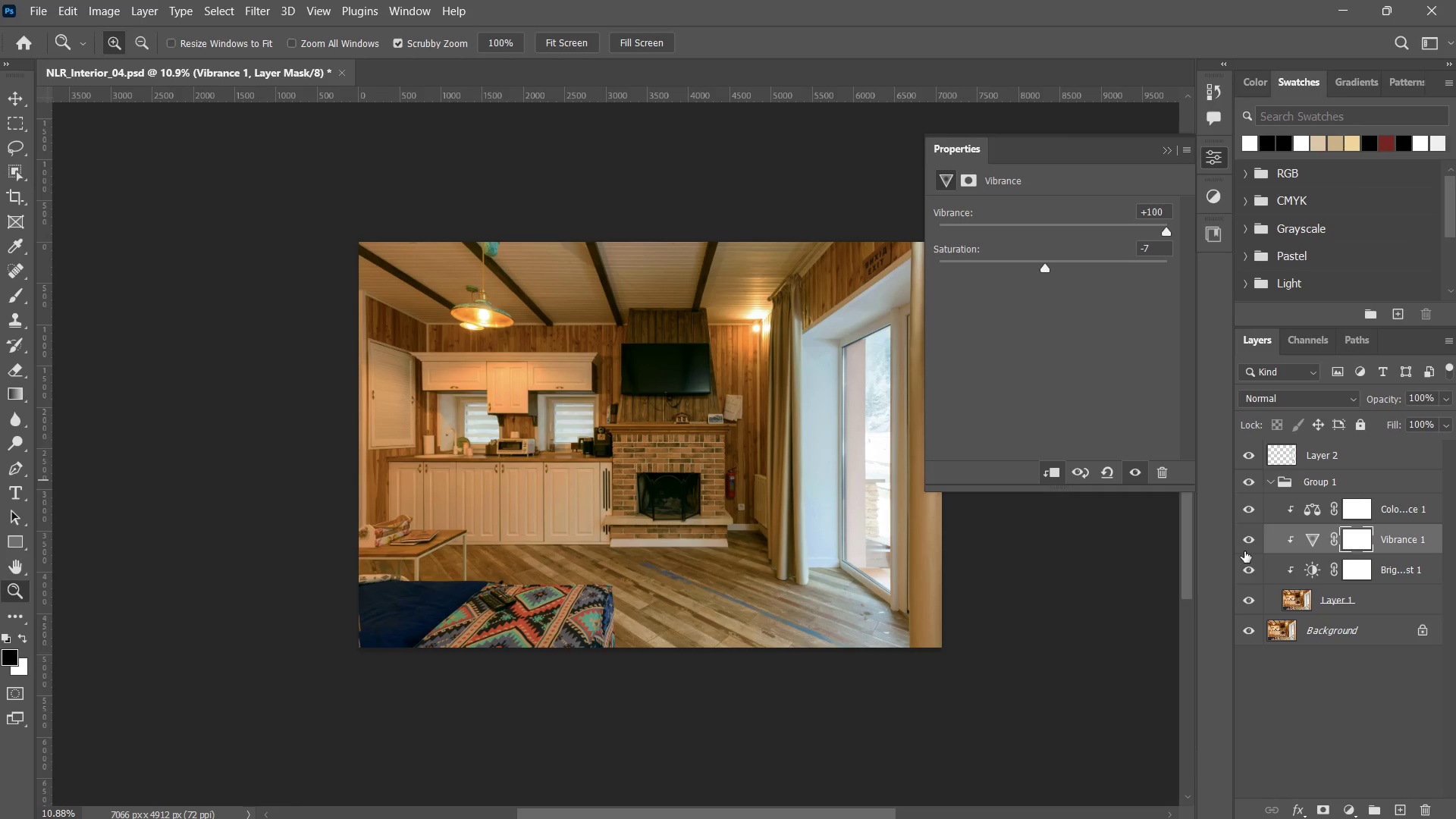 
wait(5.34)
 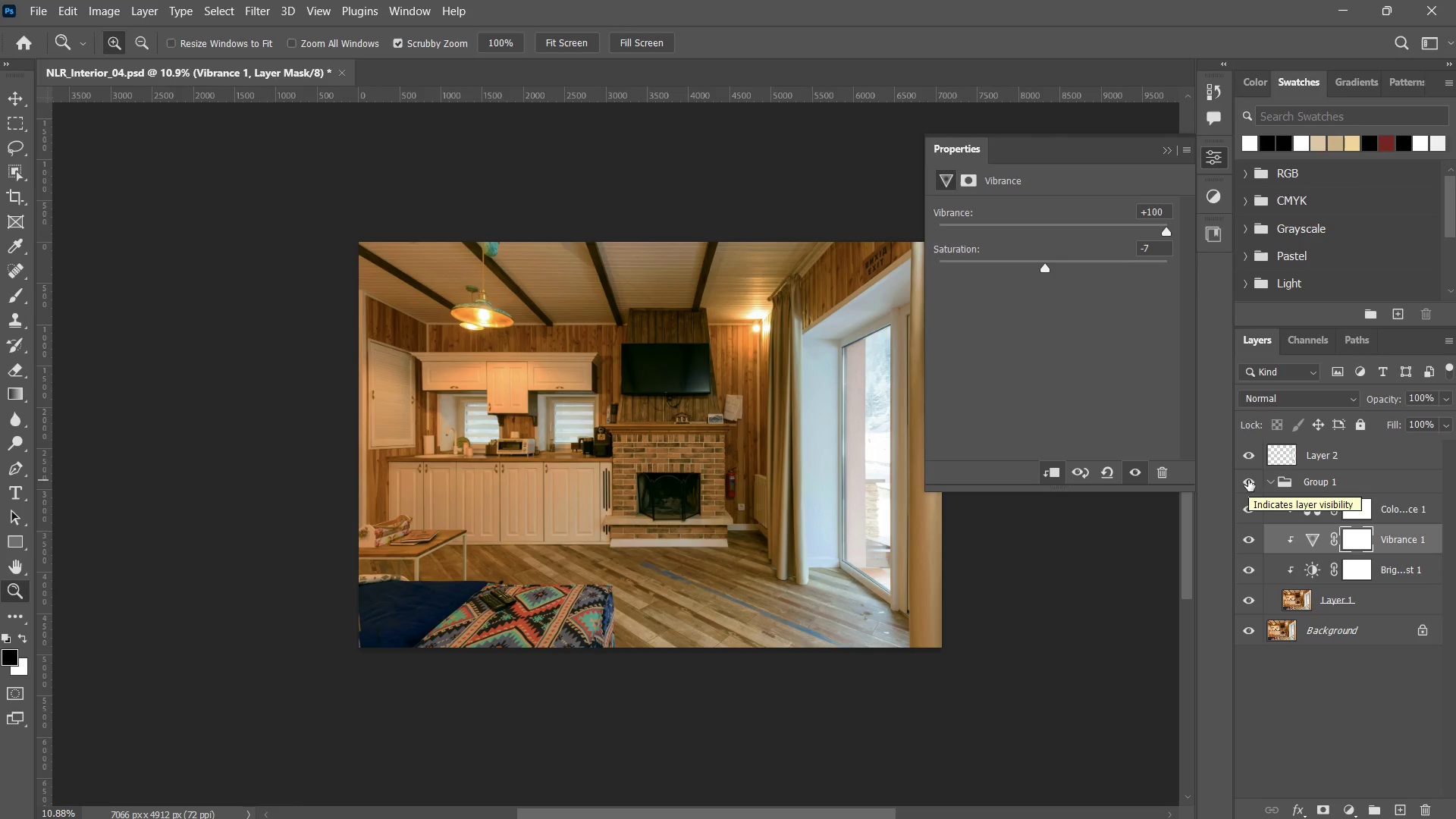 
left_click([1341, 462])
 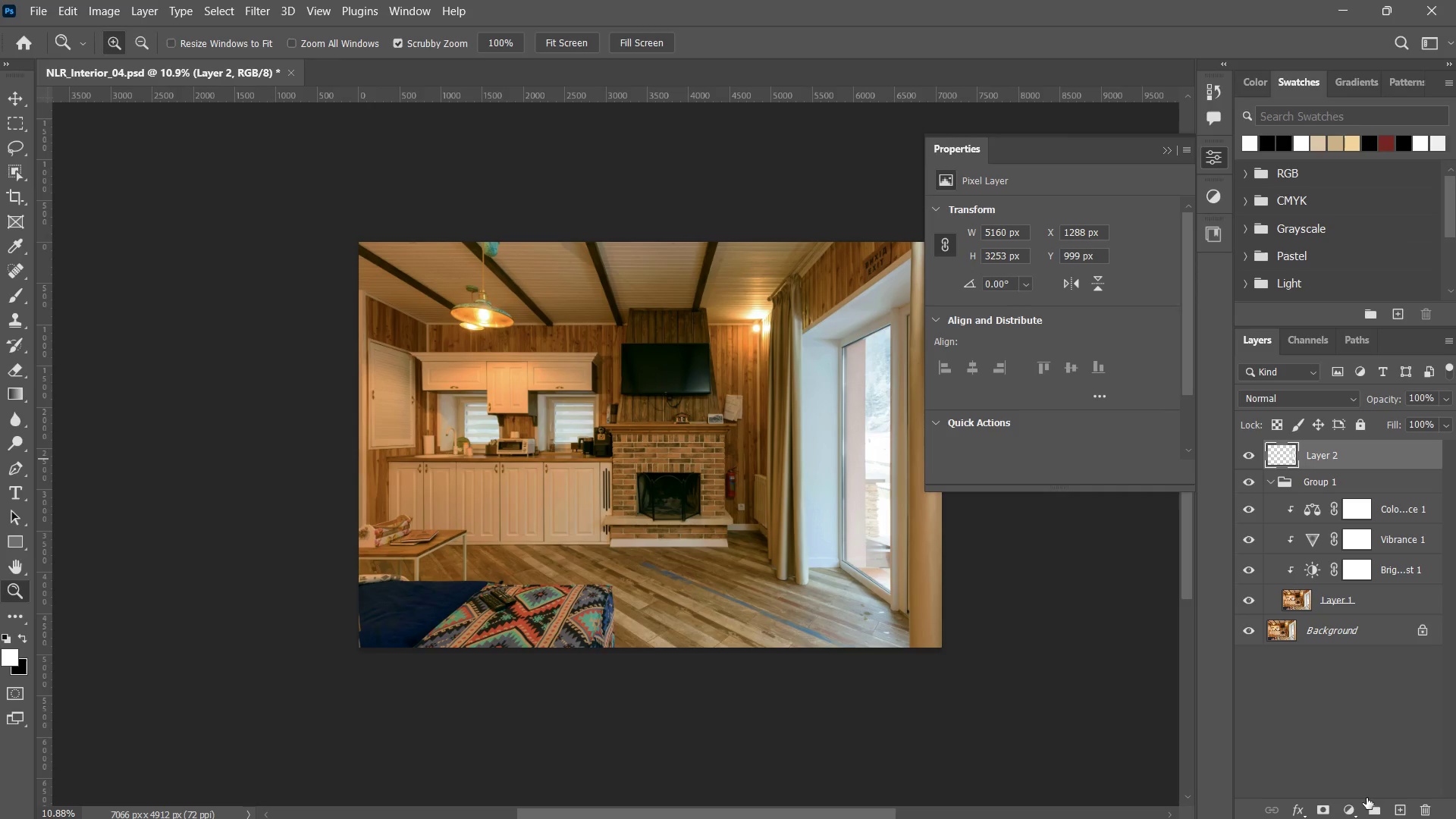 
left_click([1351, 809])
 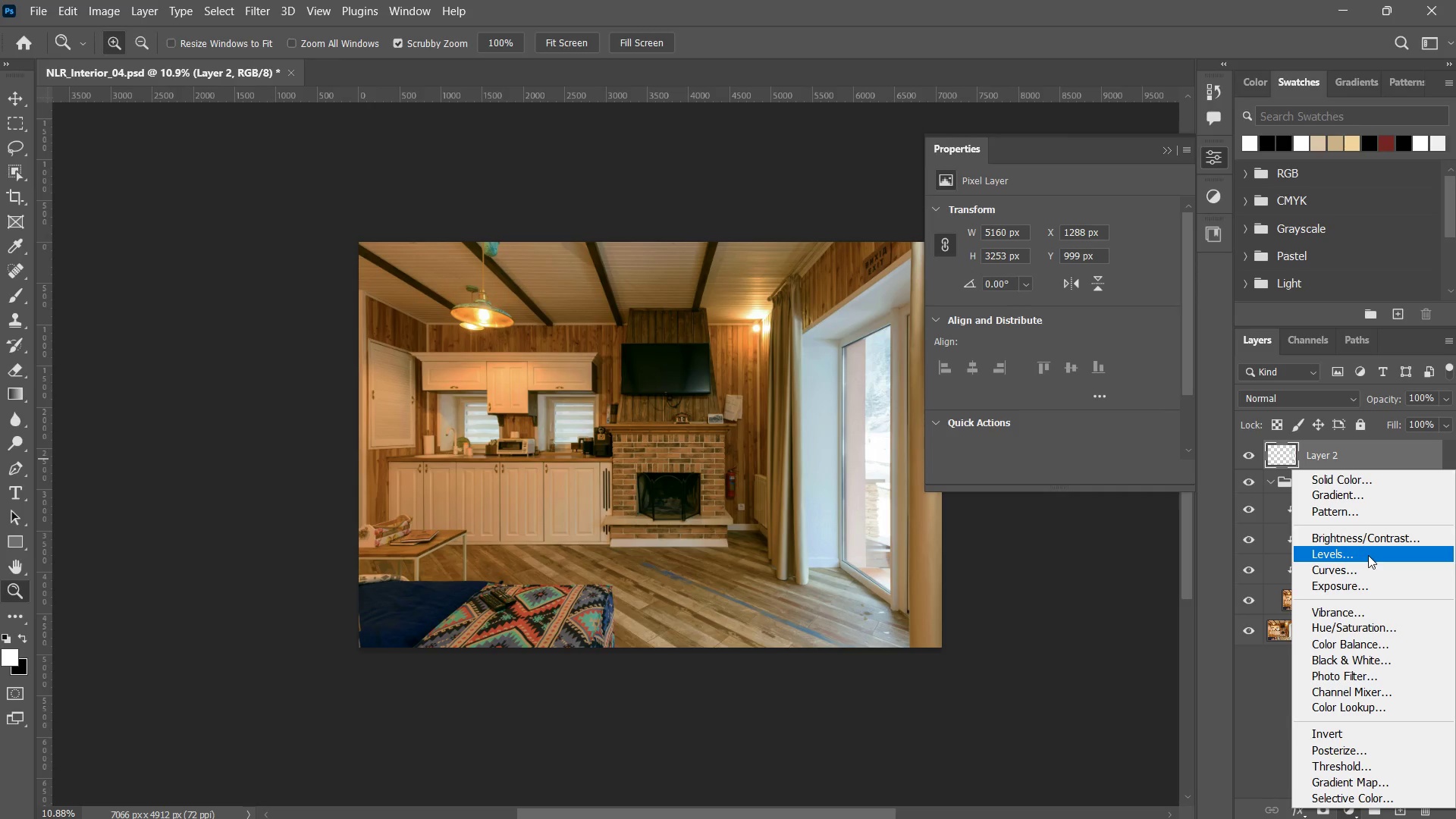 
double_click([1371, 538])
 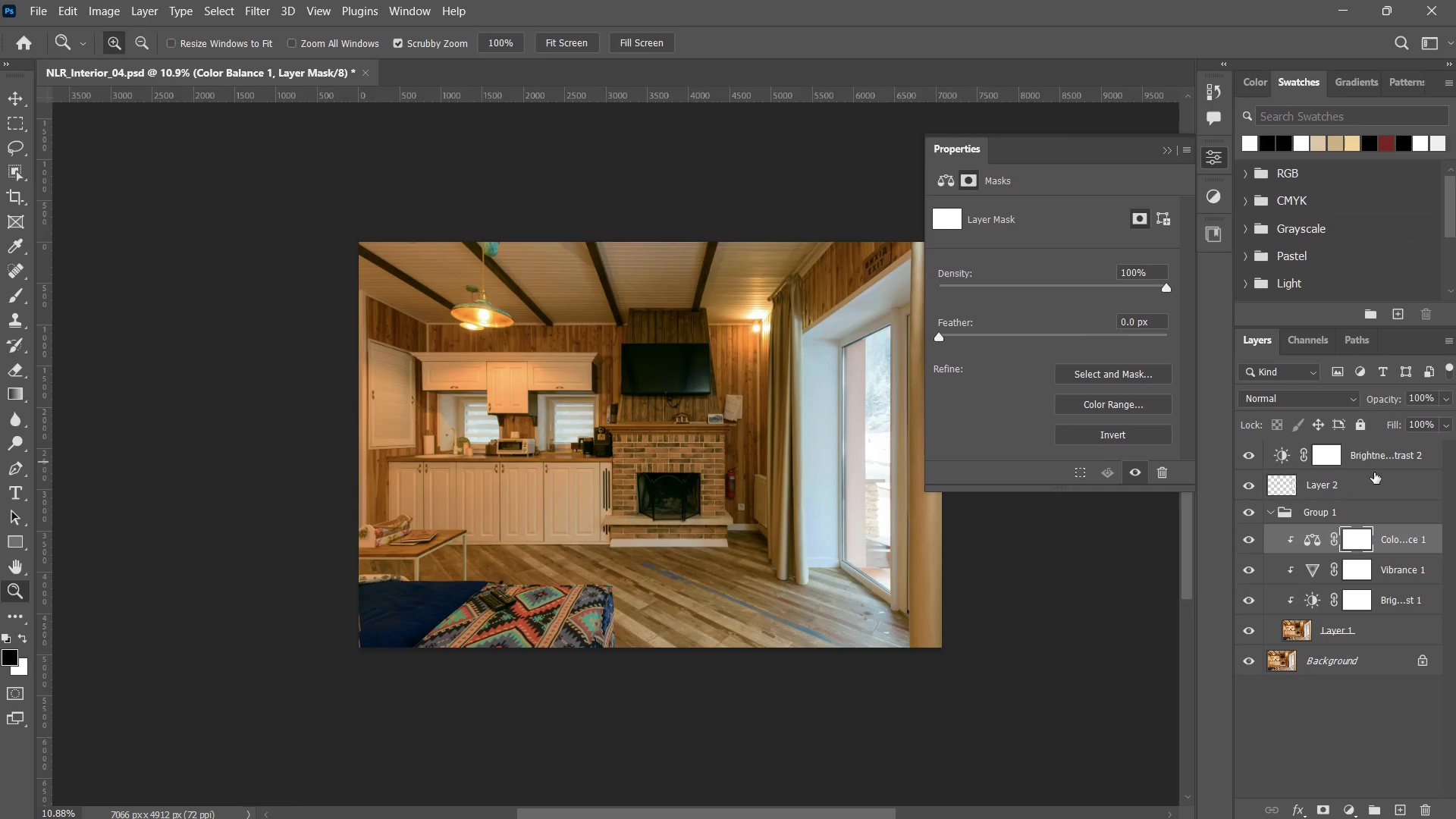 
hold_key(key=AltLeft, duration=0.88)
left_click([1373, 471])
 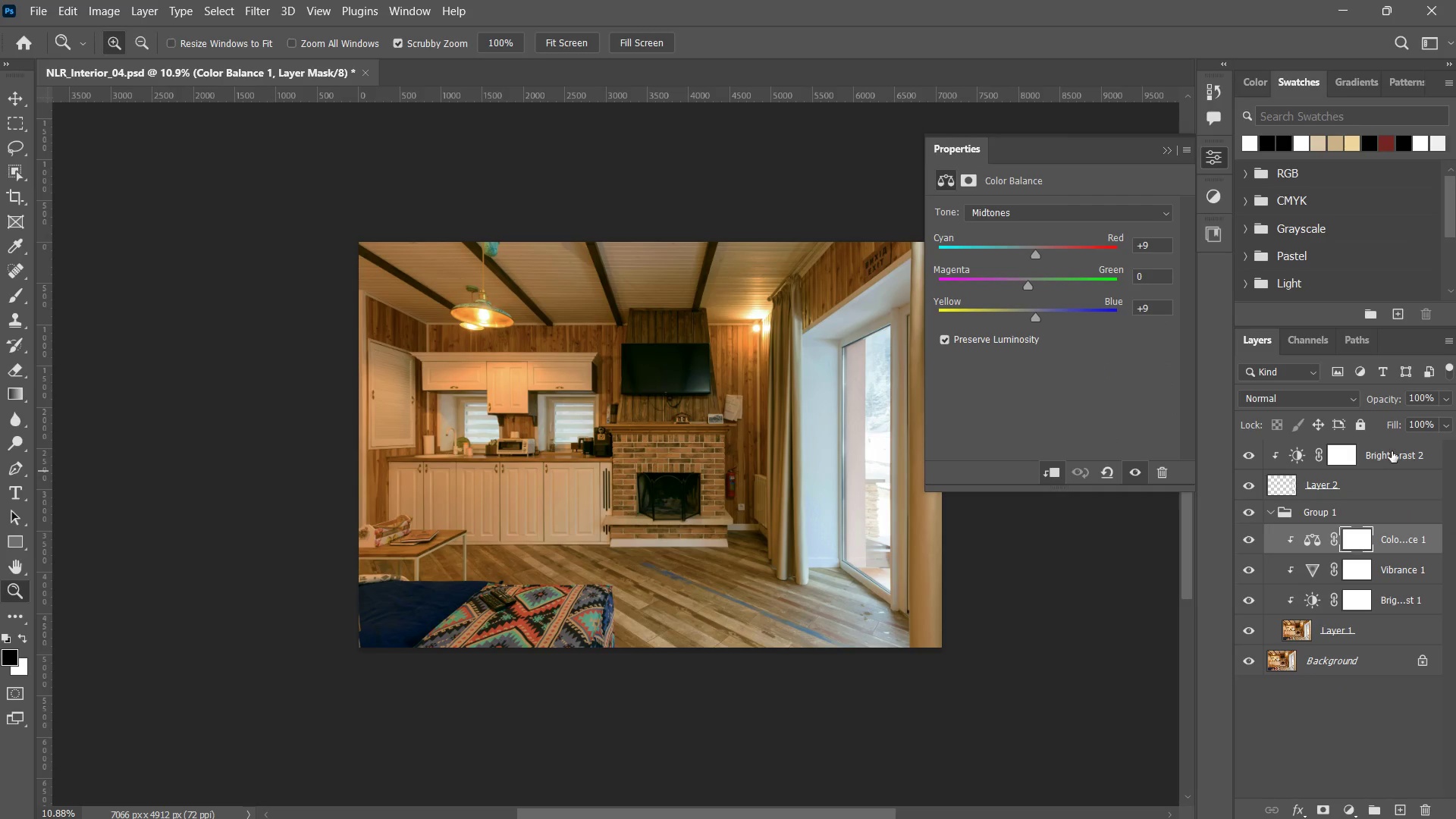 
left_click([1392, 450])
 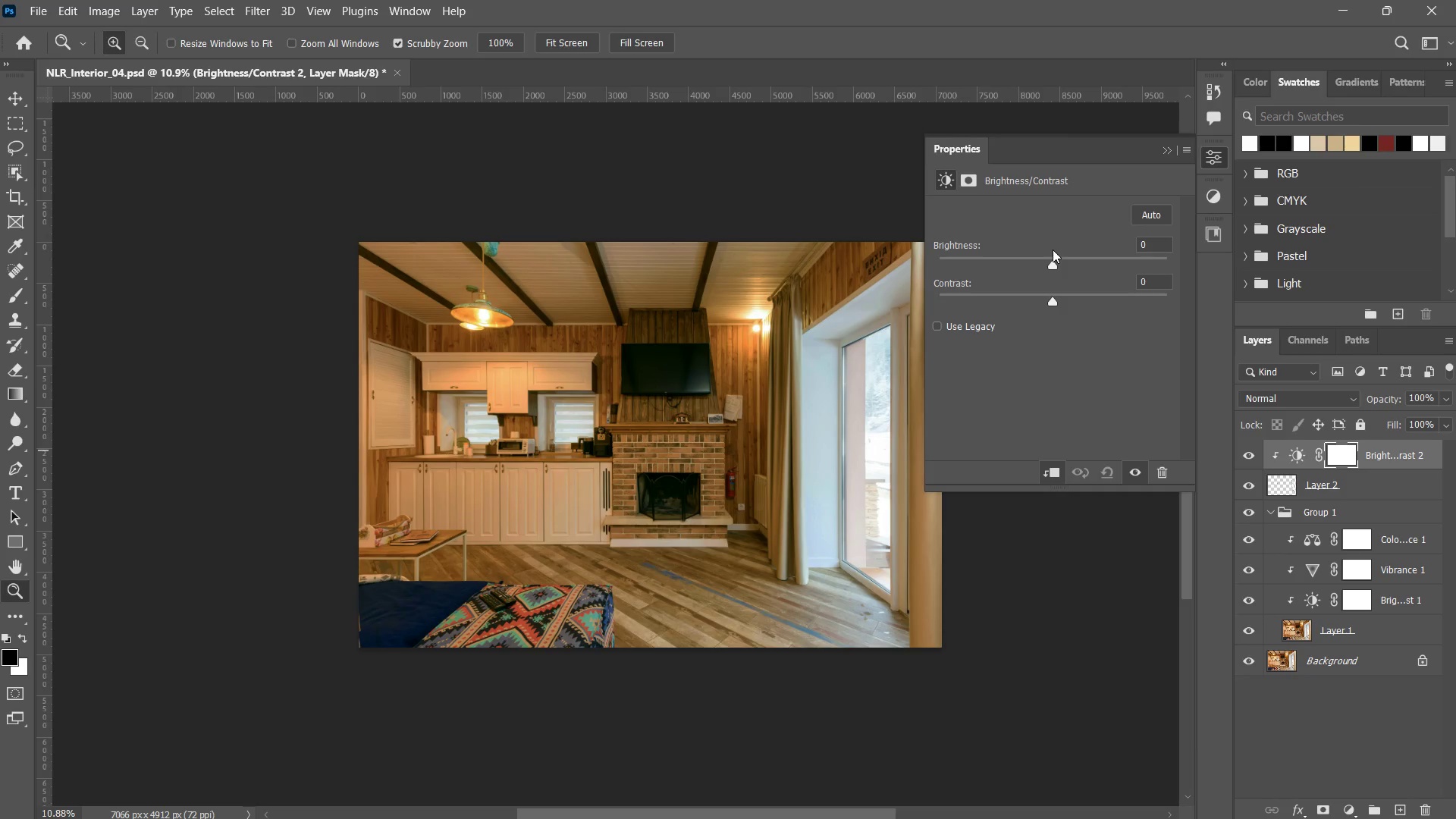 
left_click_drag(start_coordinate=[1057, 258], to_coordinate=[994, 275])
 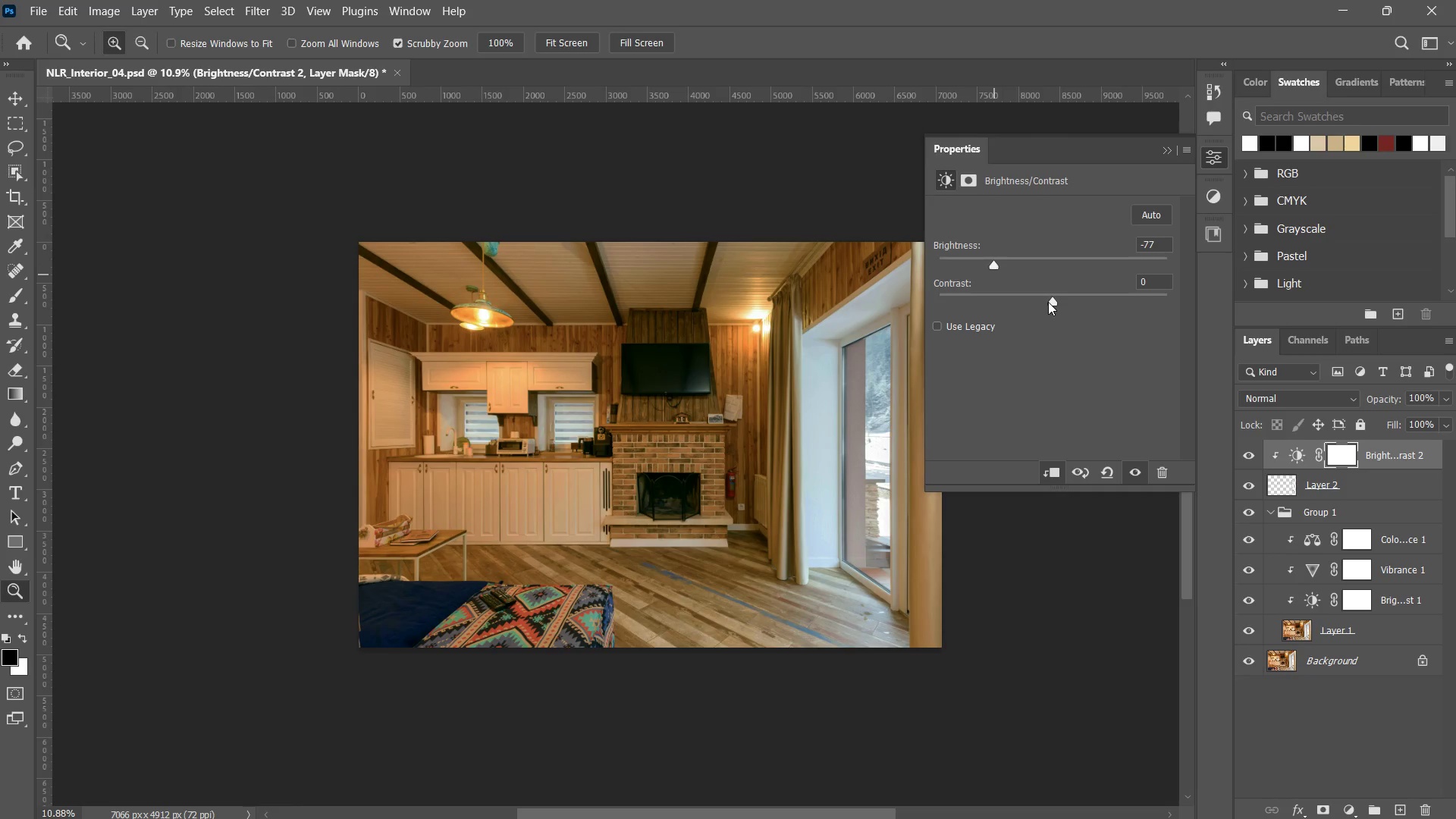 
left_click_drag(start_coordinate=[1048, 302], to_coordinate=[1180, 289])
 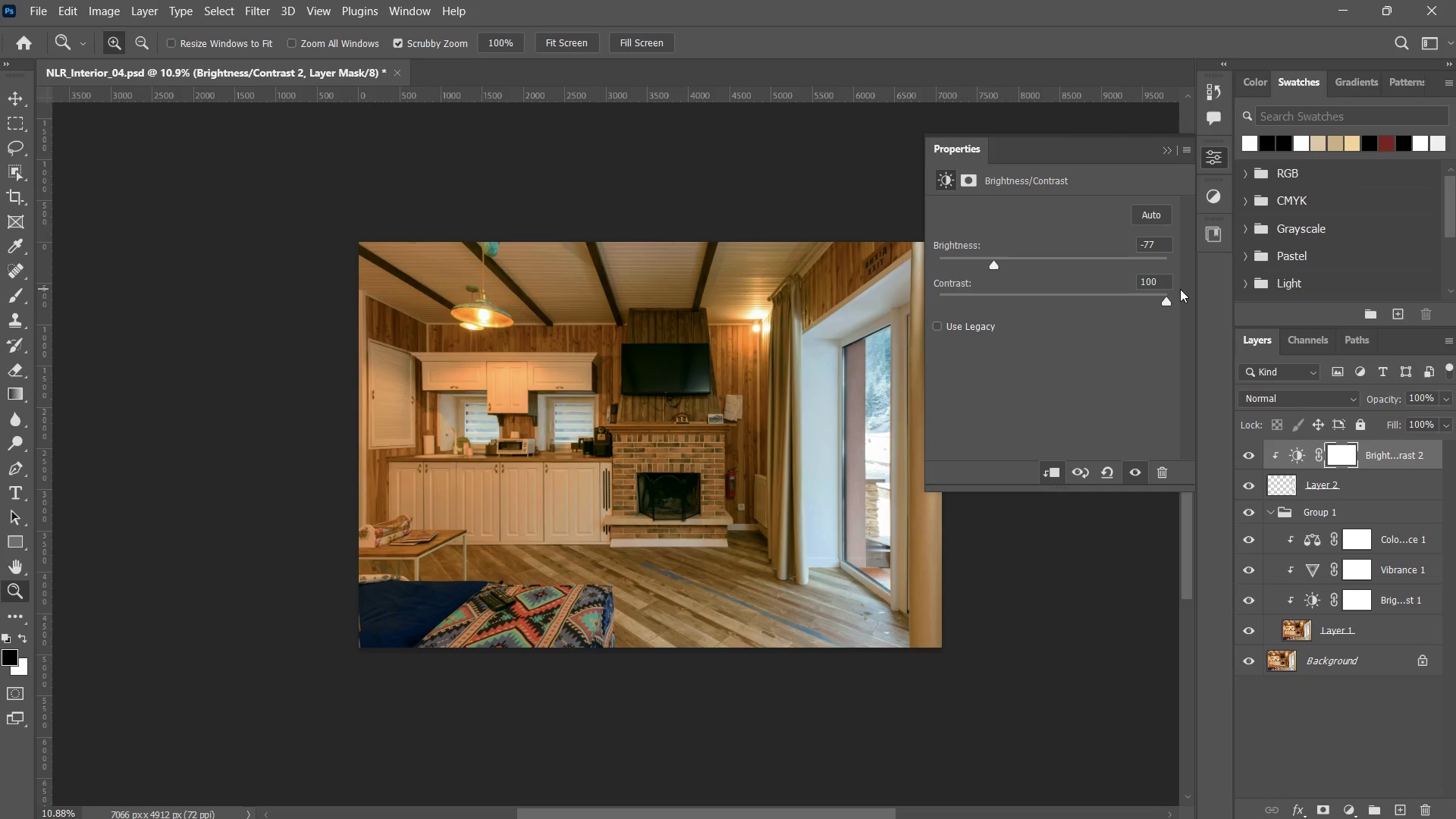 
left_click([1180, 289])
 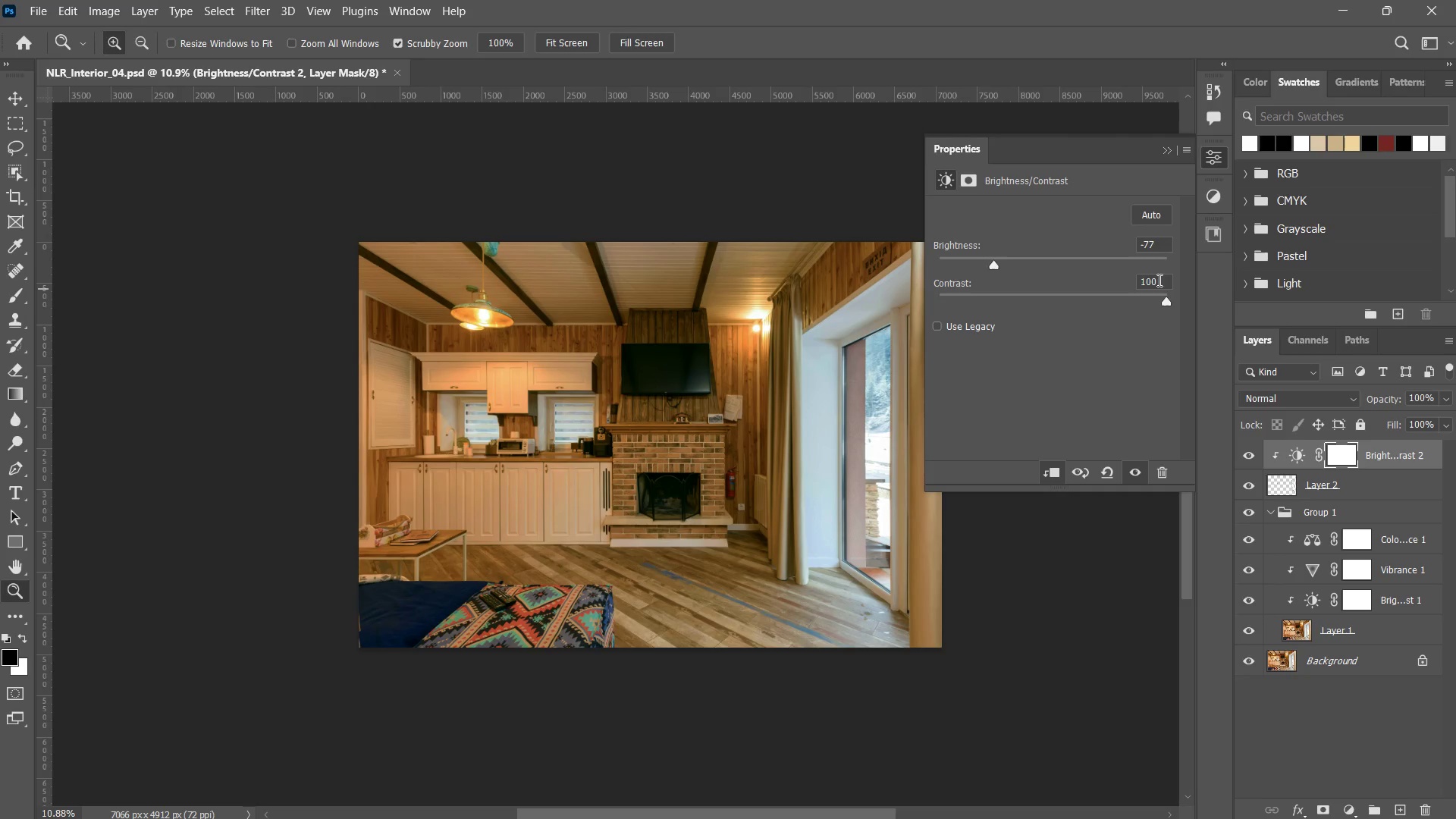 
left_click_drag(start_coordinate=[839, 484], to_coordinate=[868, 403])
 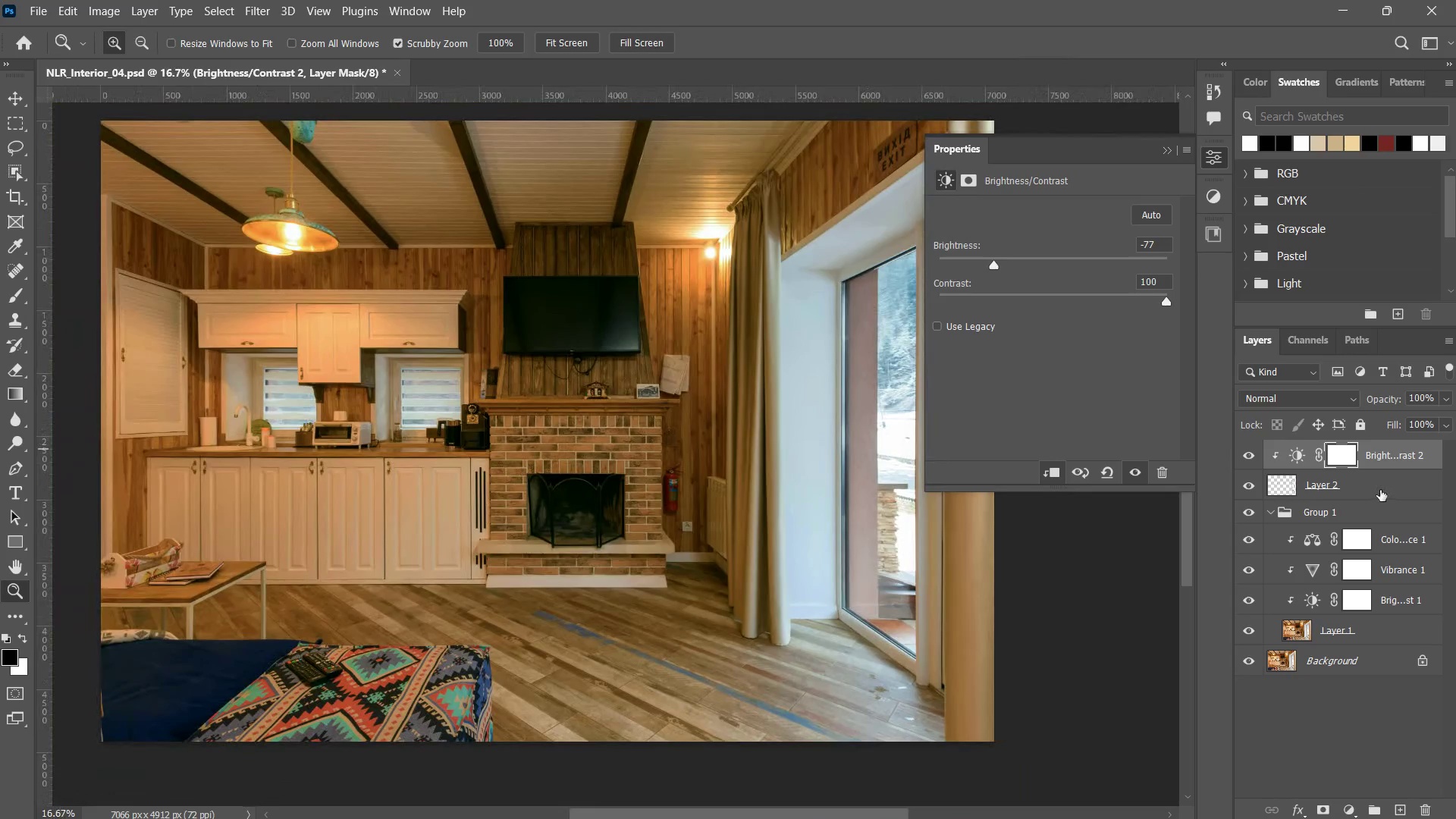 
left_click([1379, 488])
 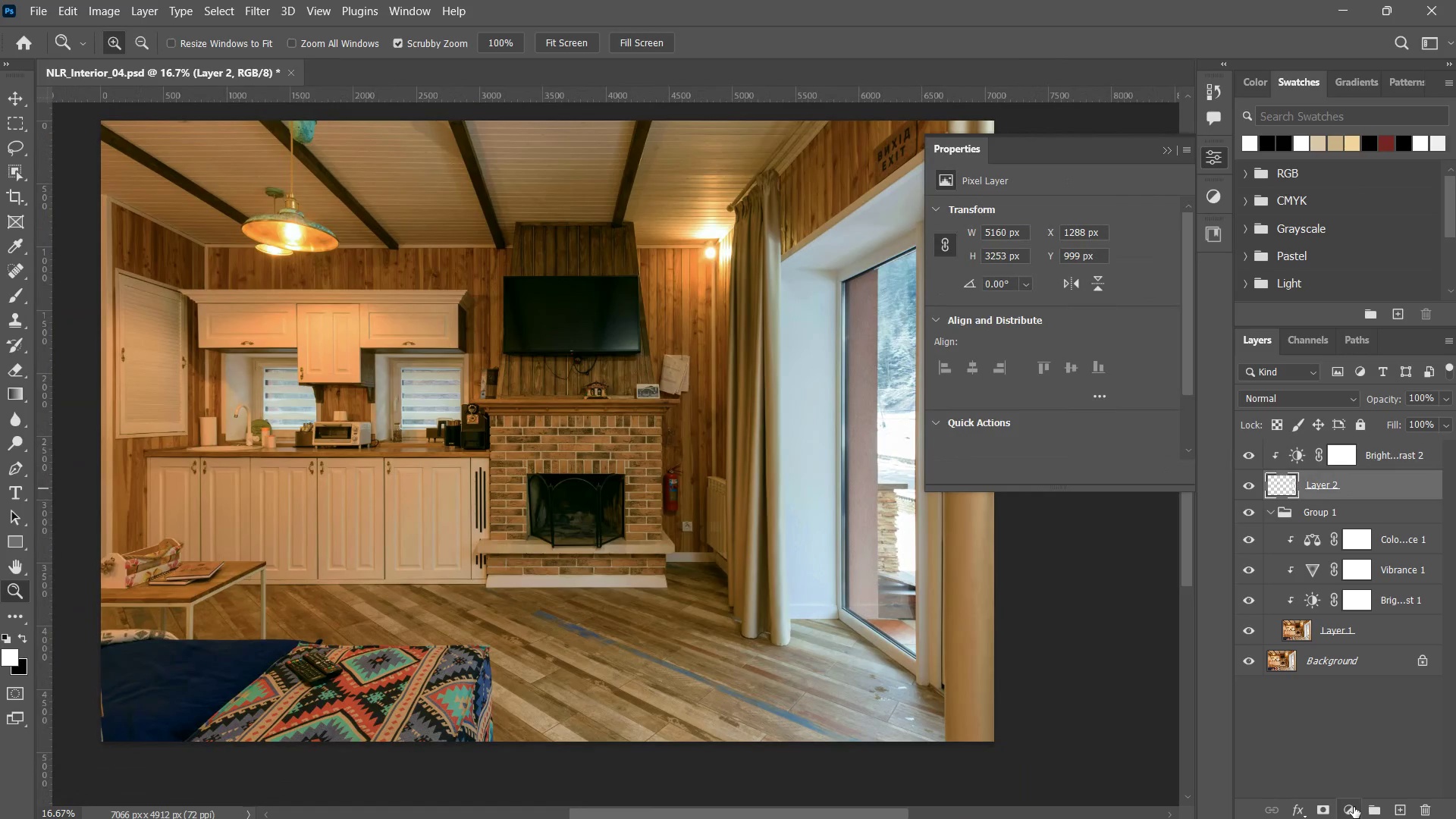 
left_click([1354, 808])
 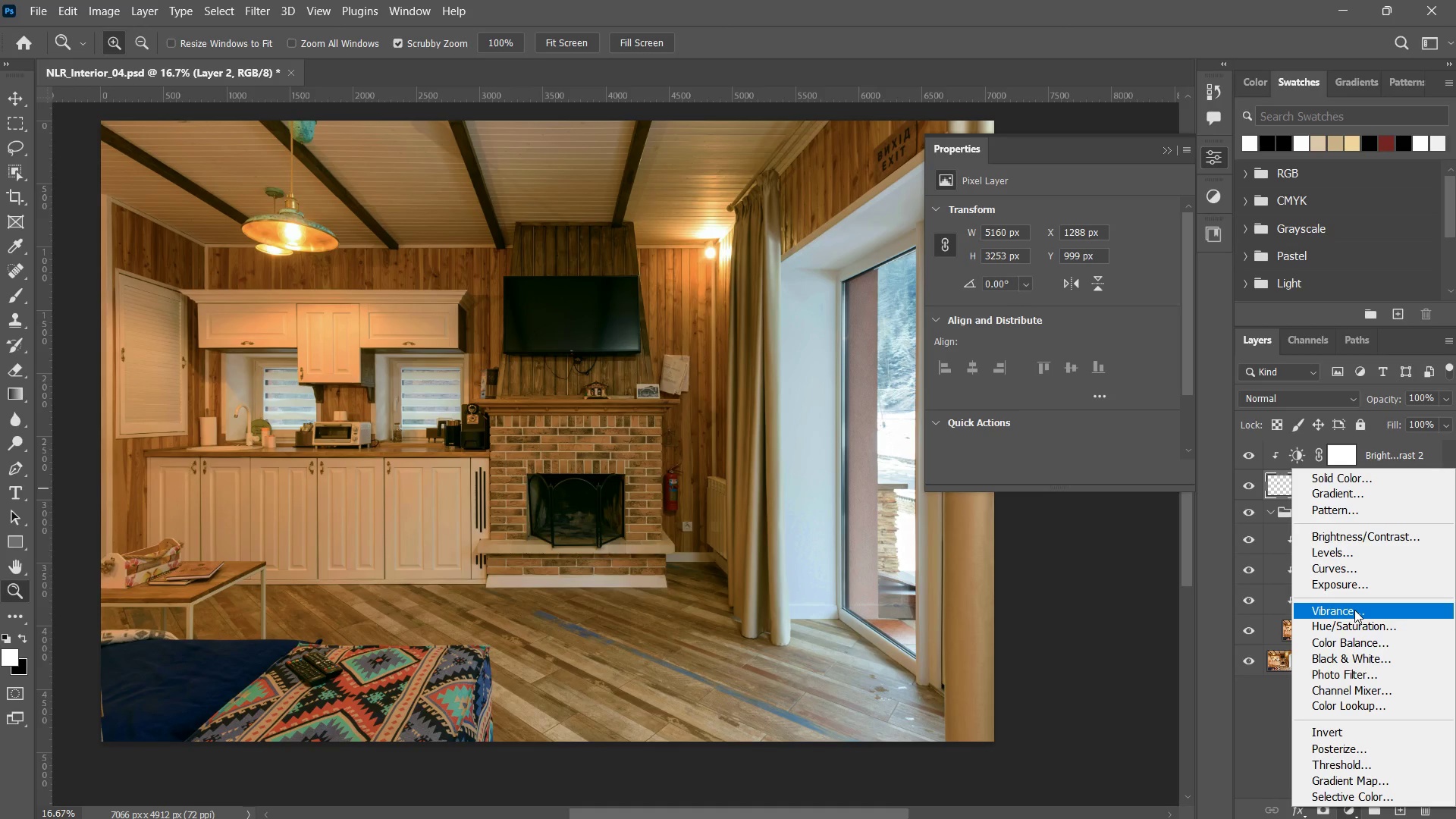 
left_click([1357, 612])
 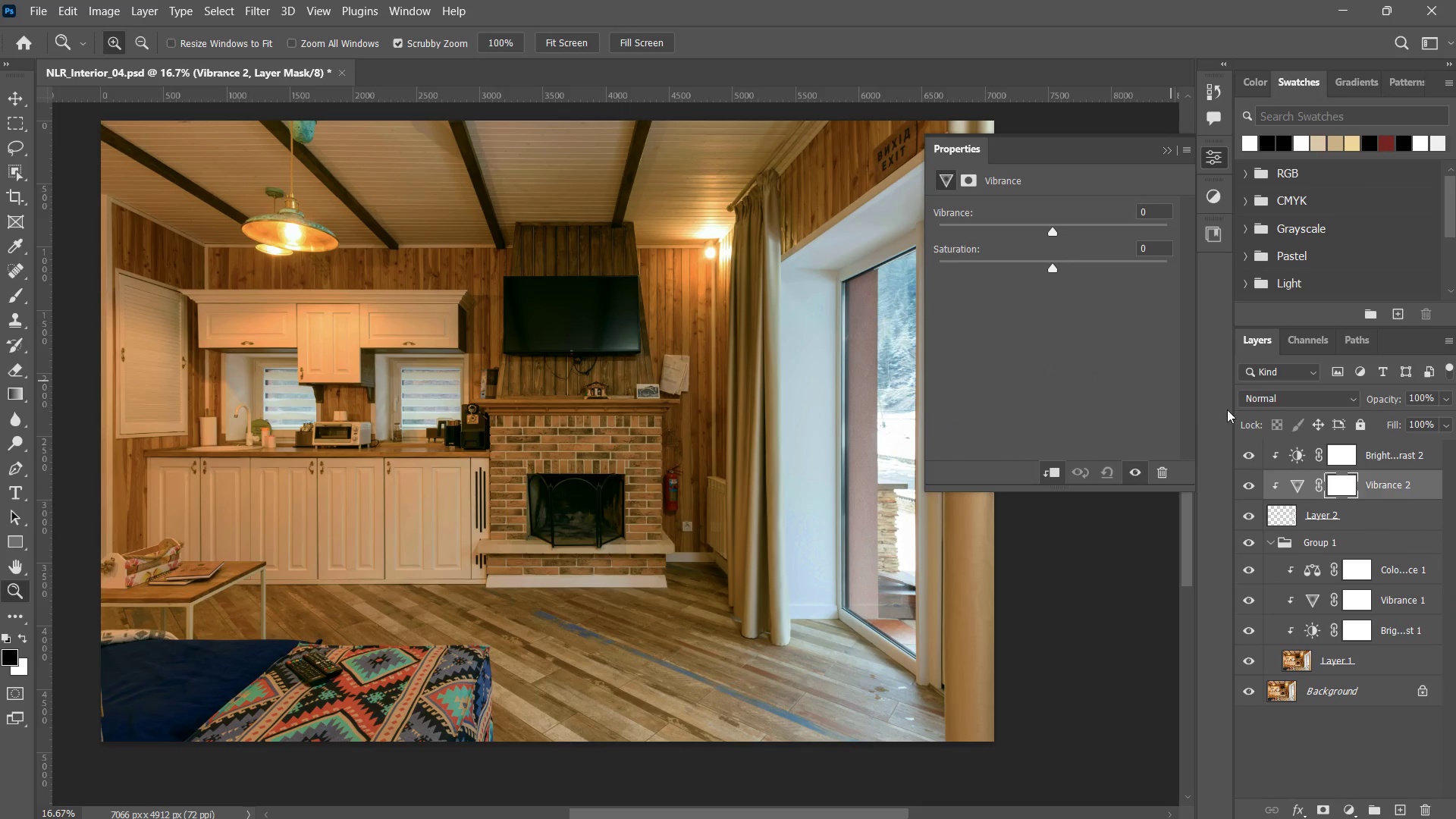 
left_click_drag(start_coordinate=[1048, 226], to_coordinate=[1212, 221])
 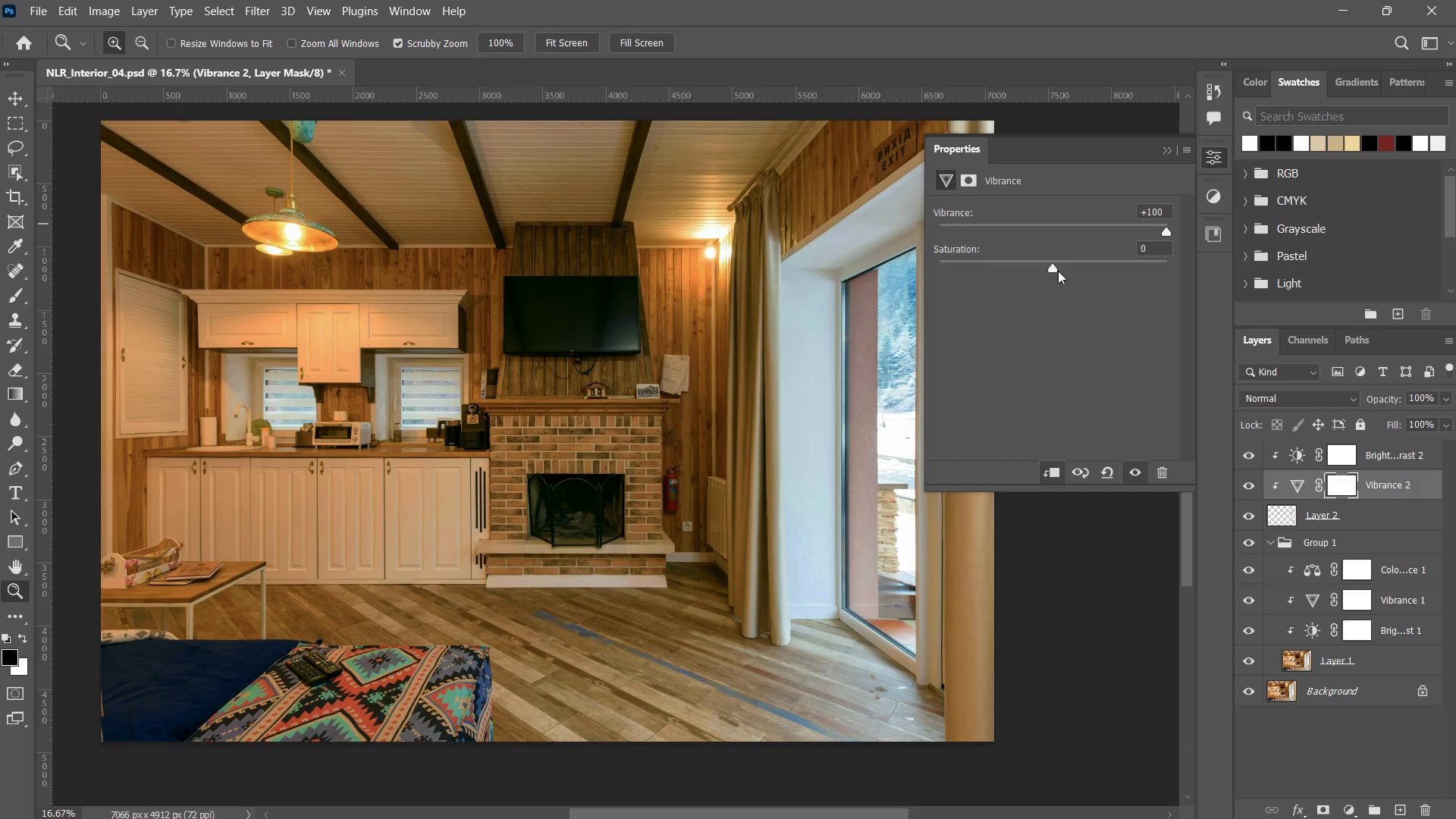 
left_click_drag(start_coordinate=[1058, 271], to_coordinate=[1098, 265])
 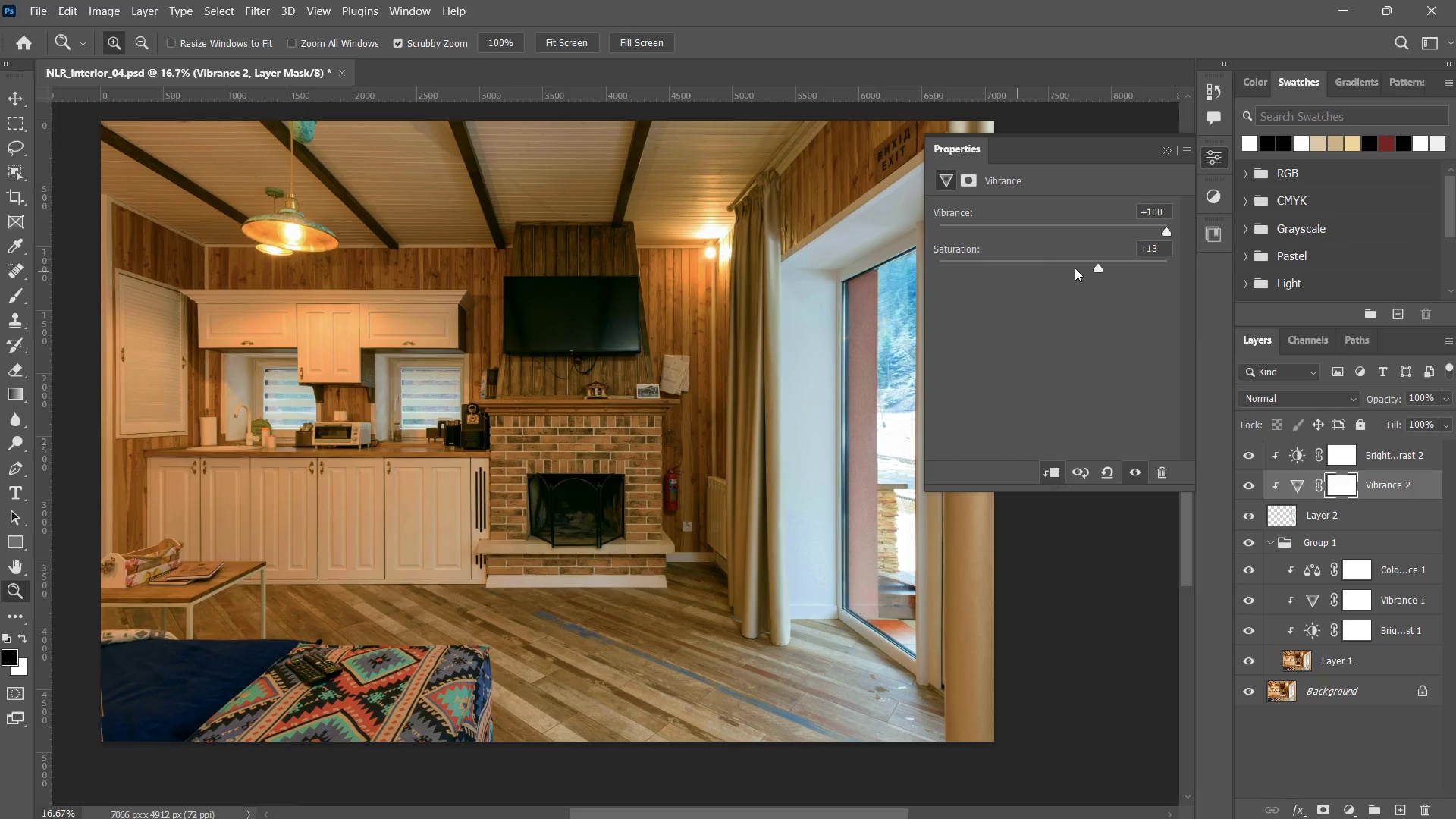 
left_click_drag(start_coordinate=[1068, 271], to_coordinate=[1100, 247])
 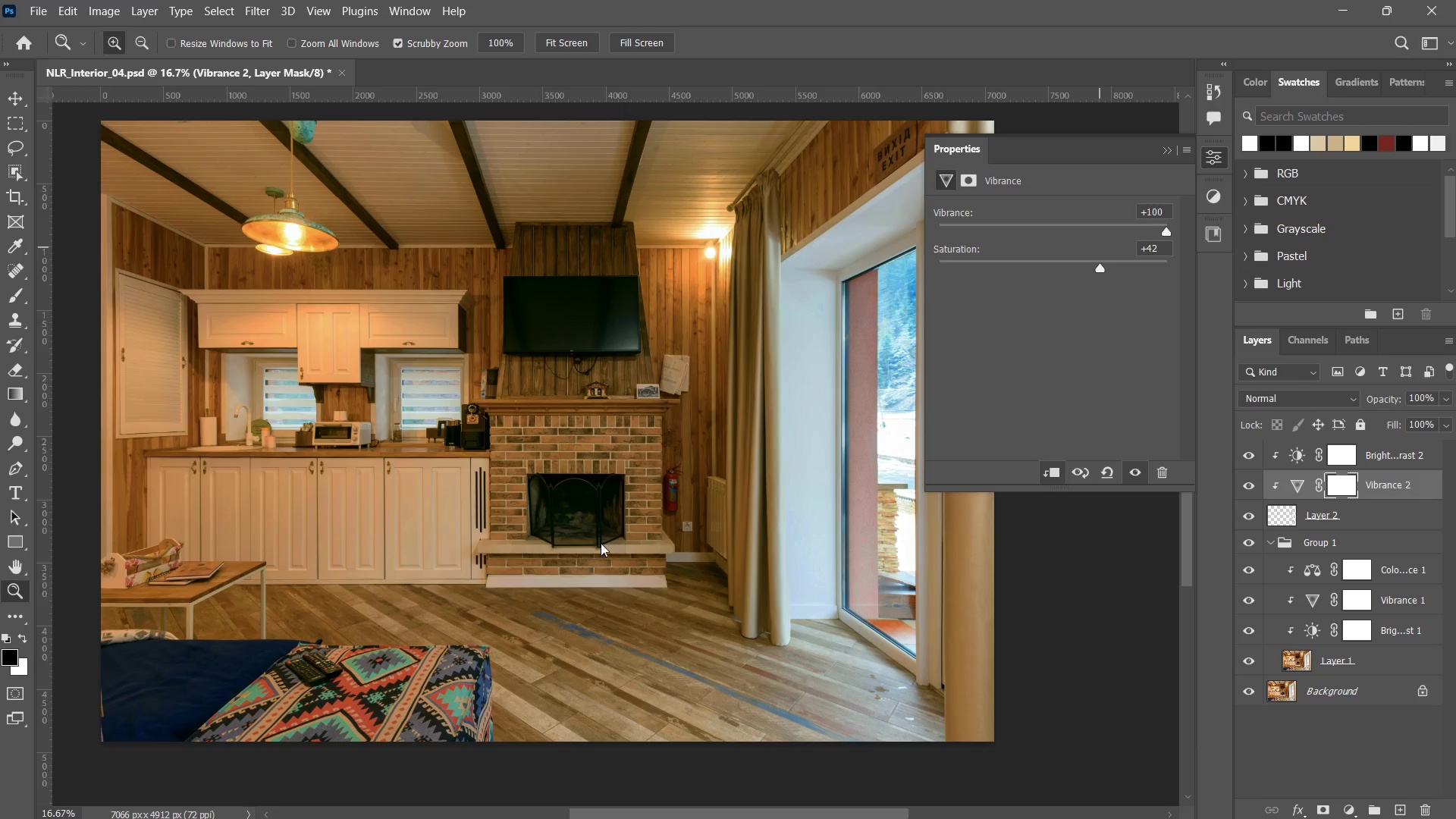 
left_click_drag(start_coordinate=[601, 538], to_coordinate=[562, 526])
 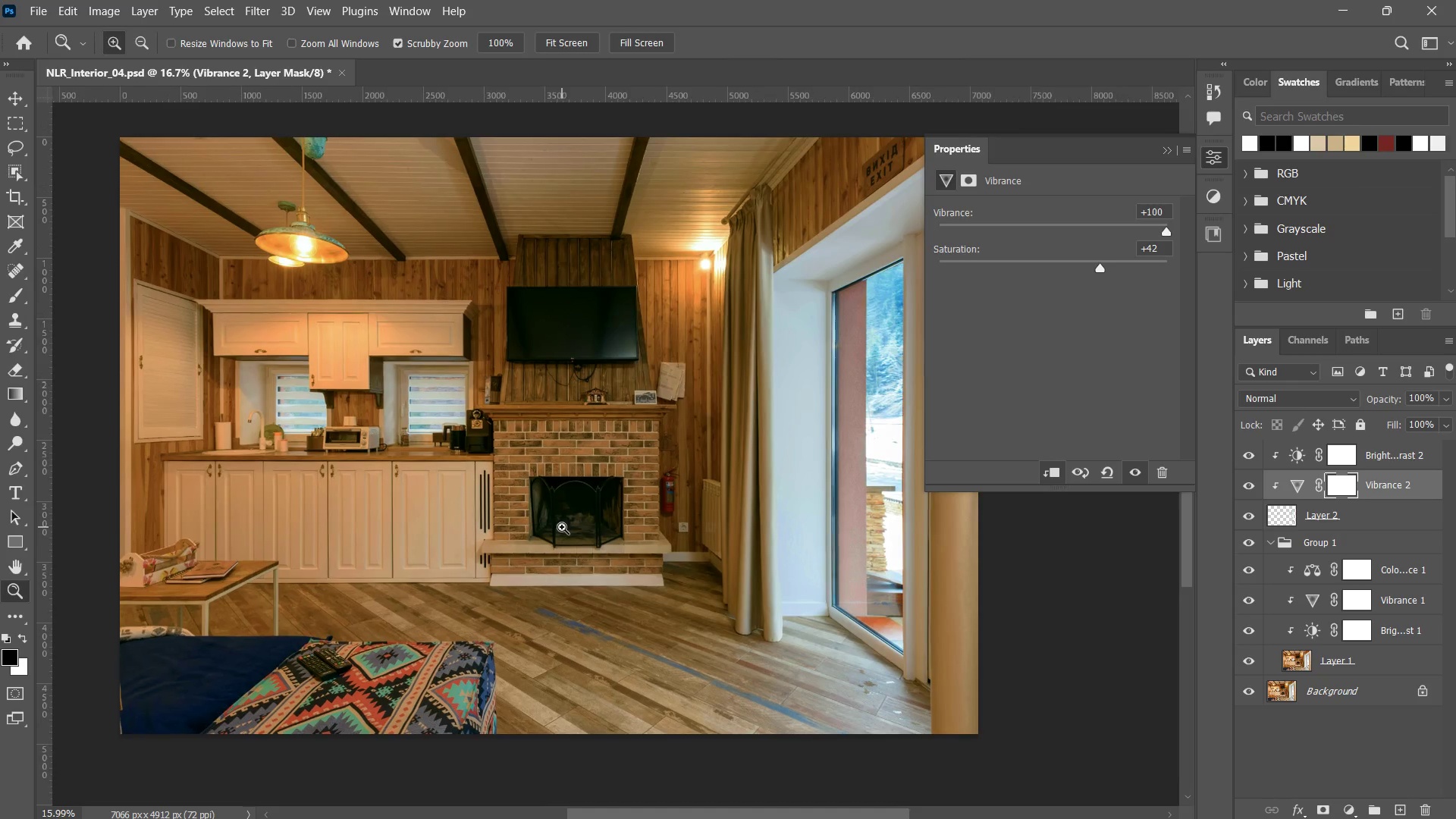 
double_click([562, 526])
 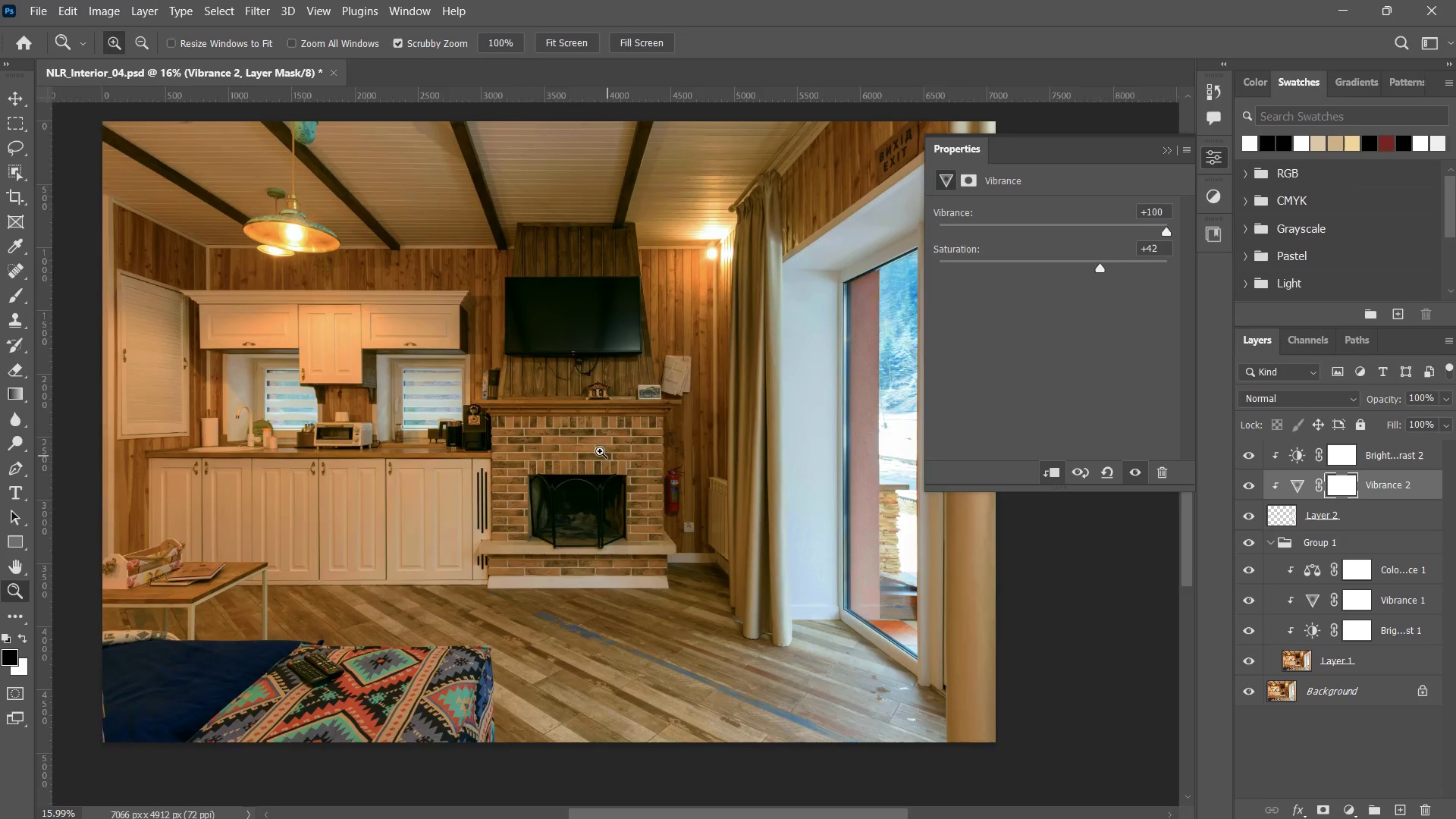 
left_click_drag(start_coordinate=[603, 452], to_coordinate=[541, 455])
 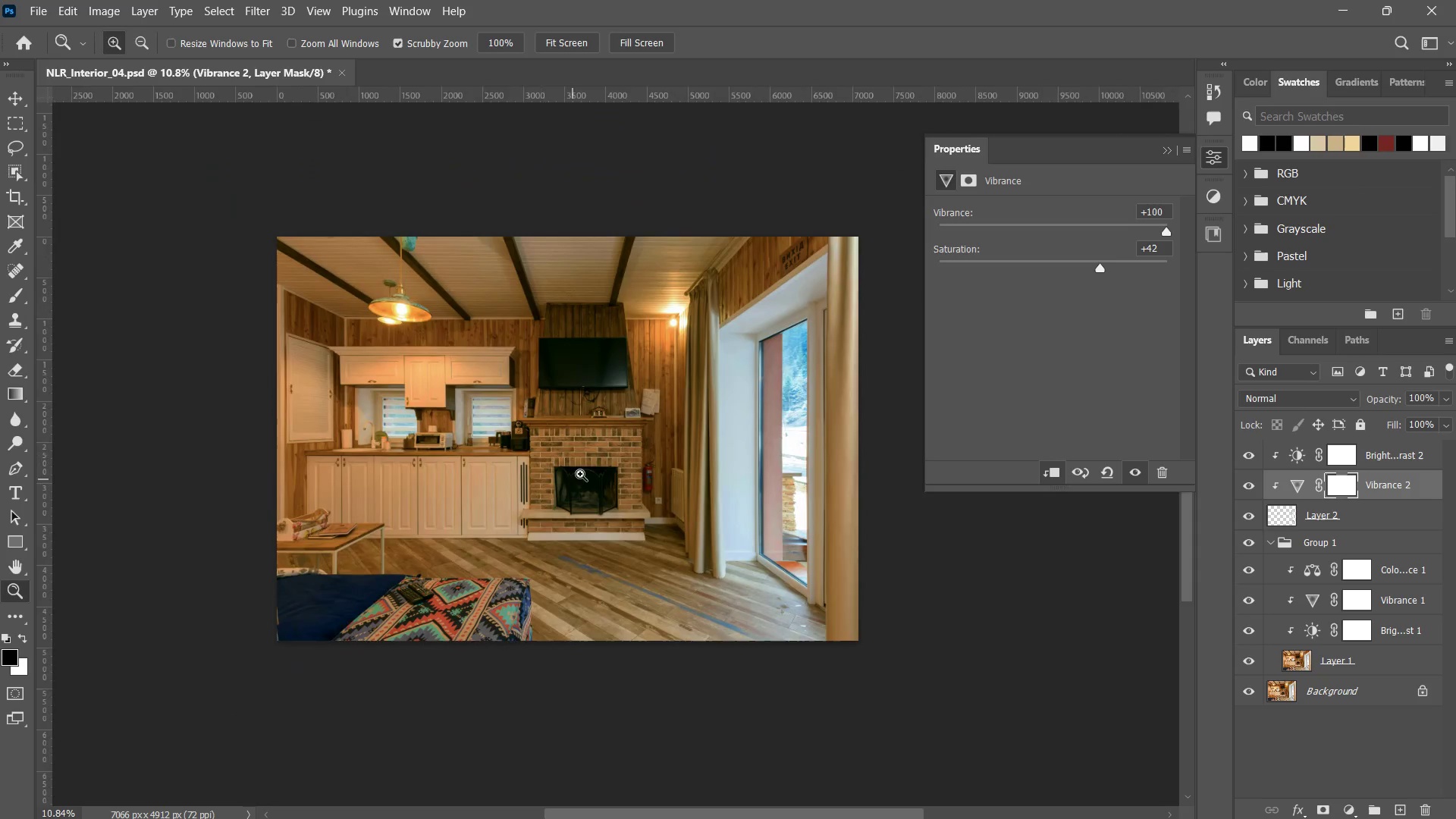 
left_click_drag(start_coordinate=[580, 474], to_coordinate=[598, 364])
 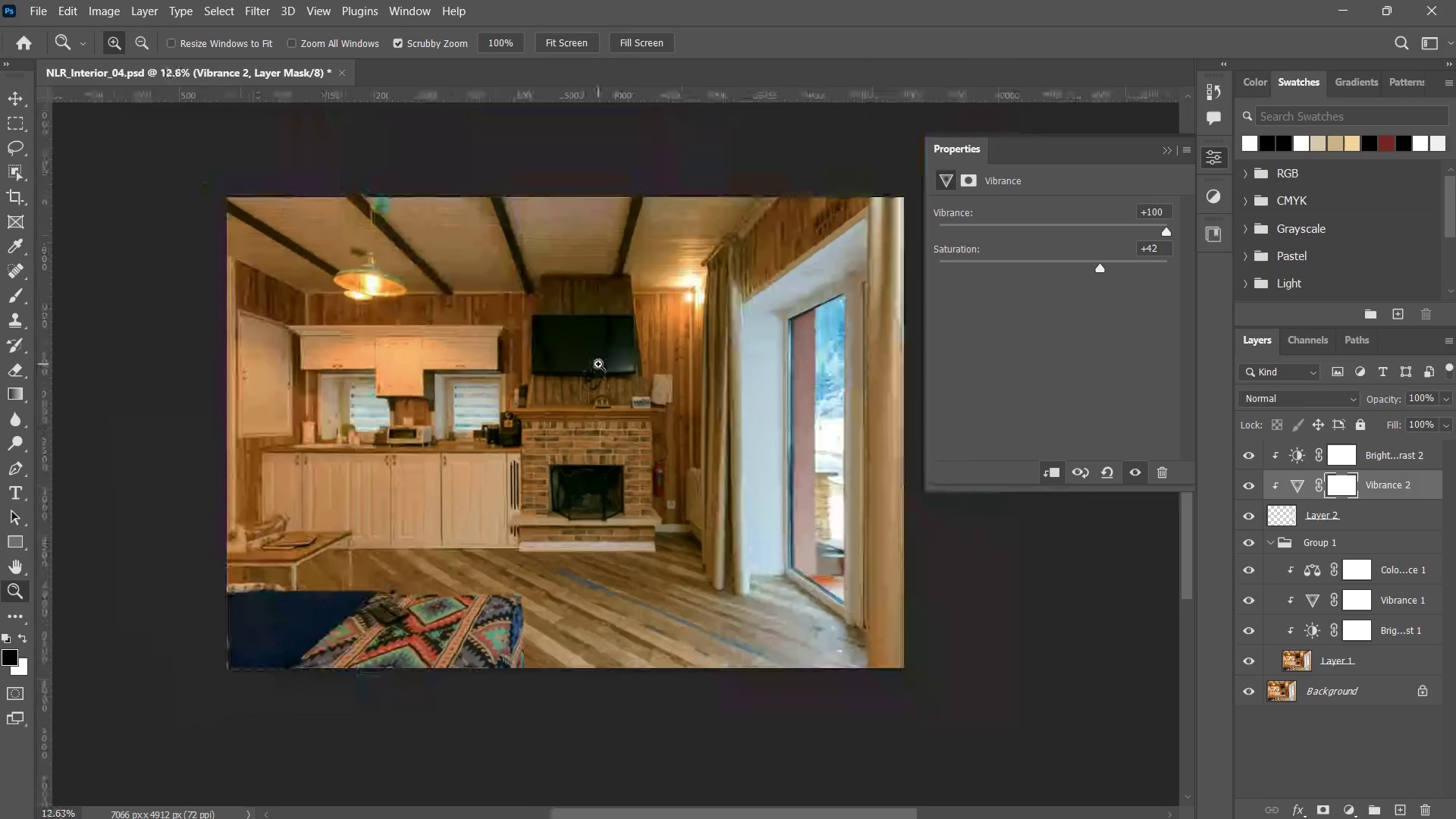 
left_click([598, 364])
 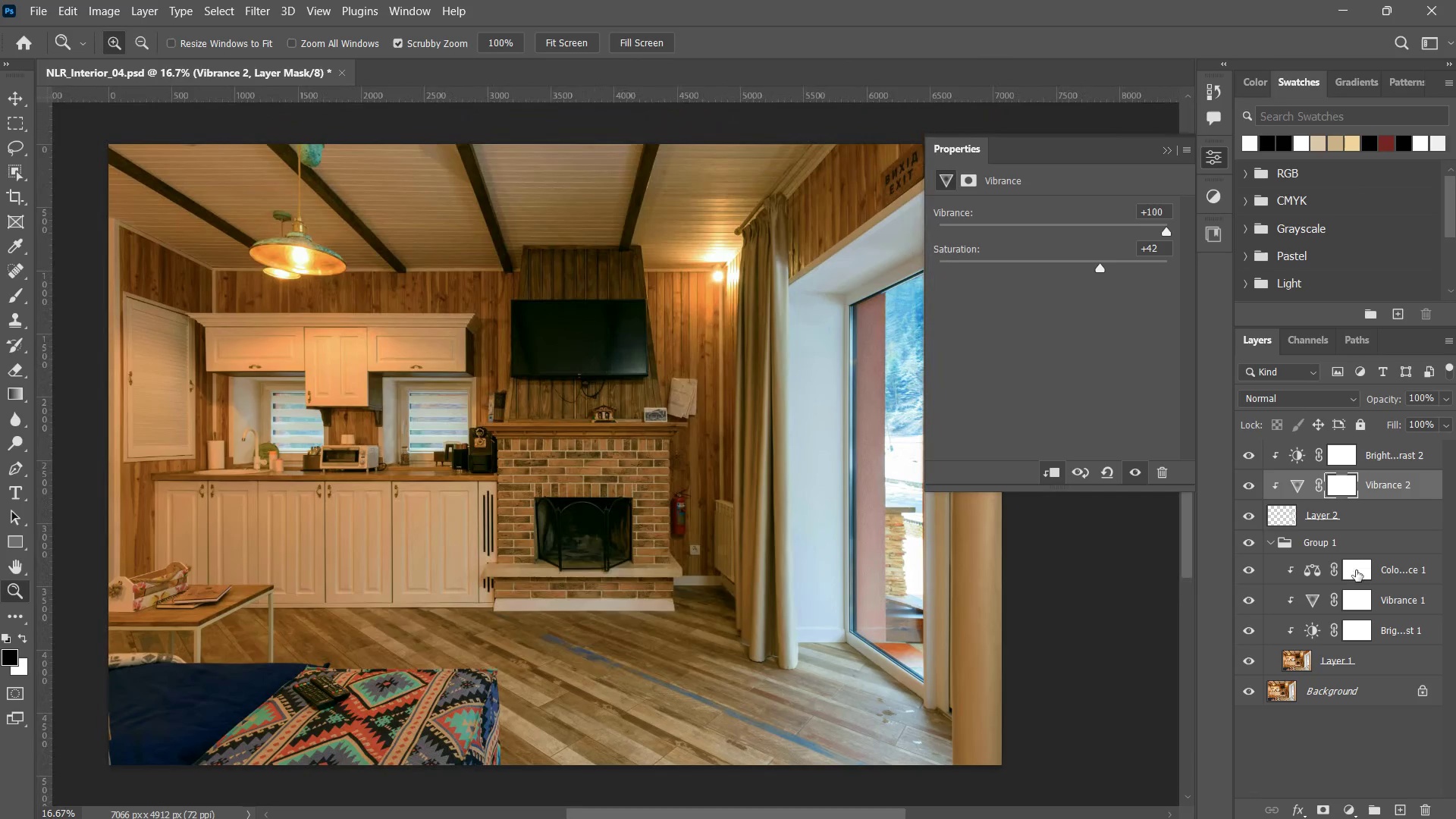 
left_click([1345, 512])
 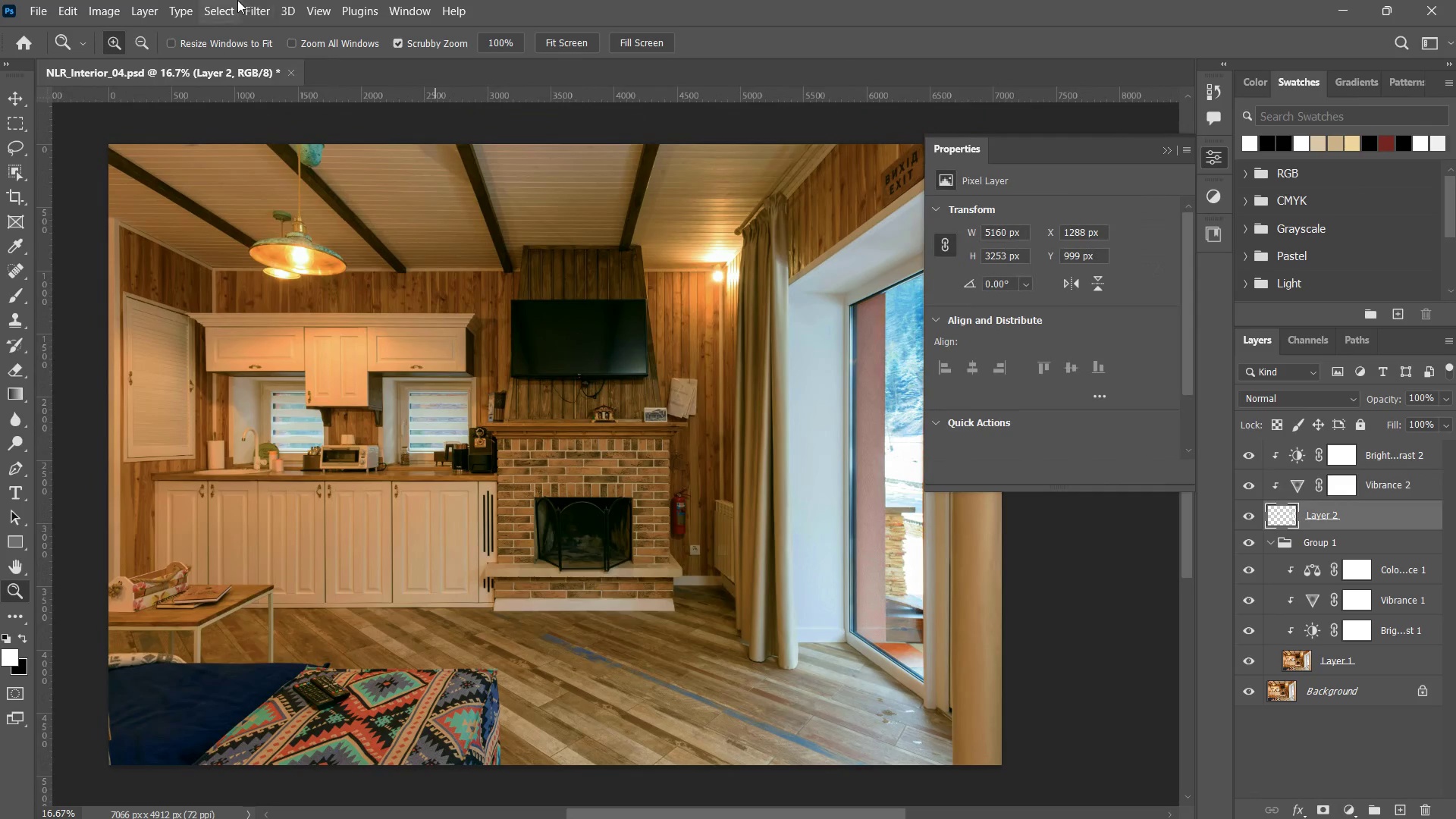 
left_click([243, 0])
 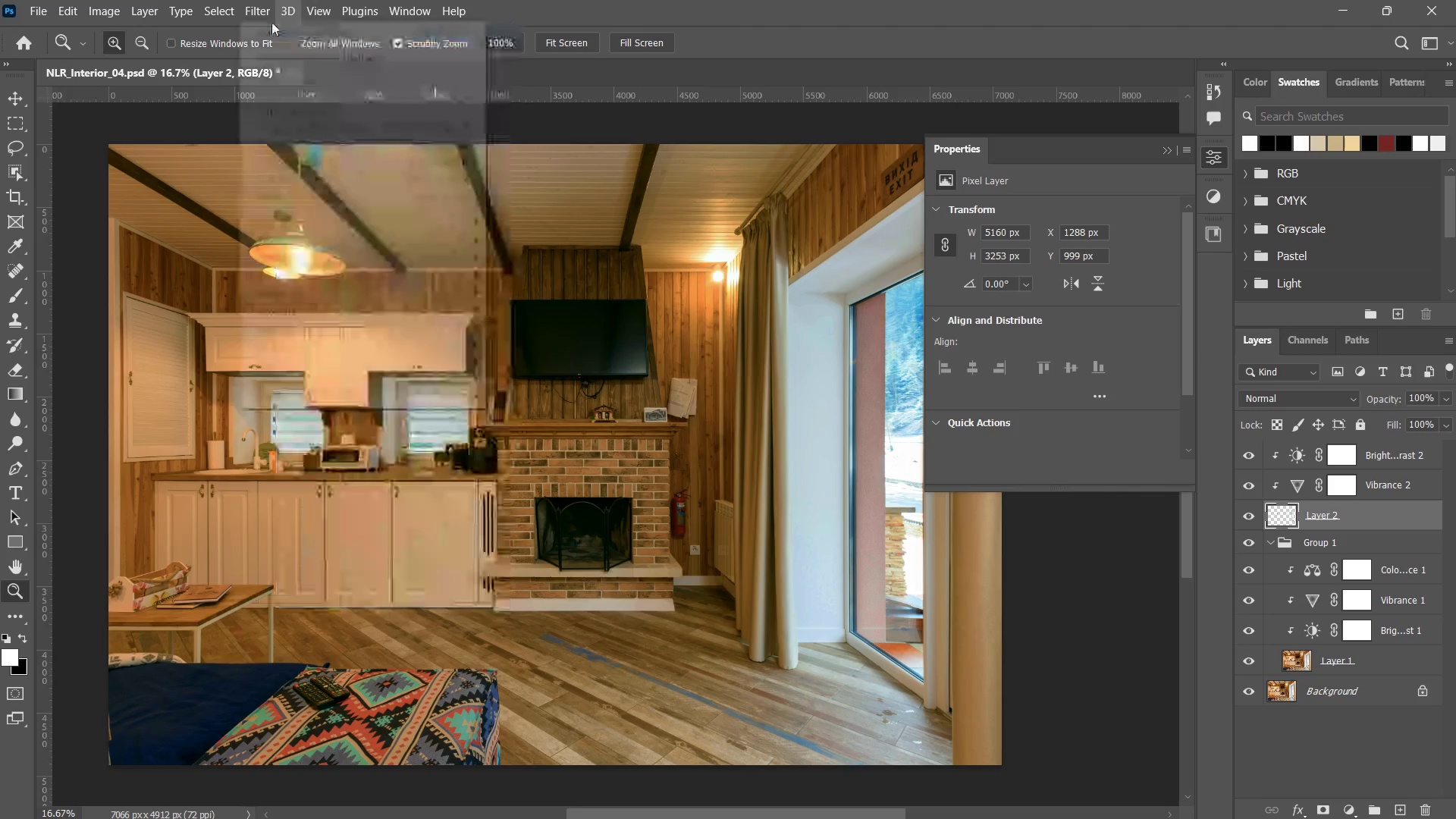 
left_click([272, 30])
 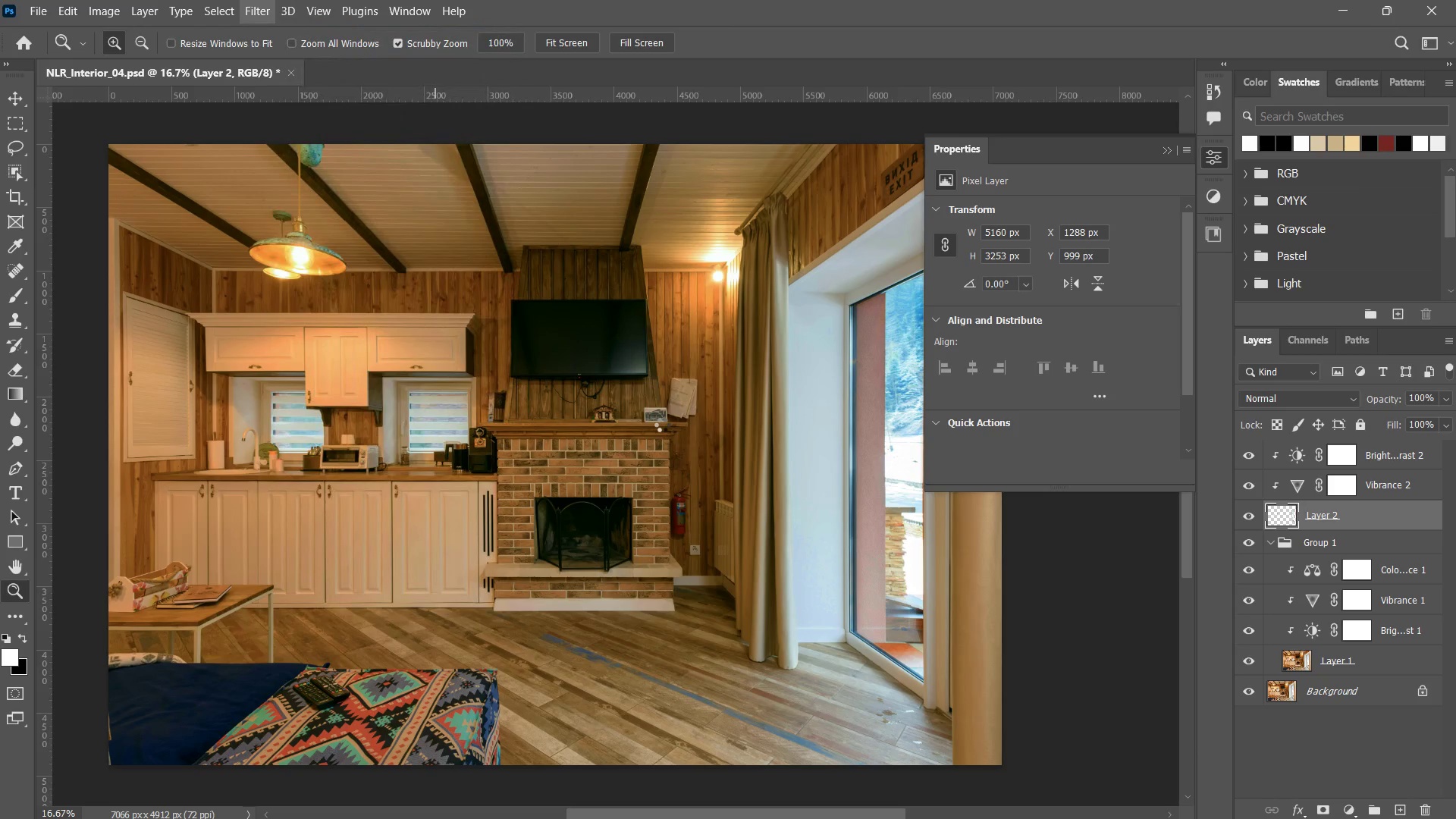 
wait(10.84)
 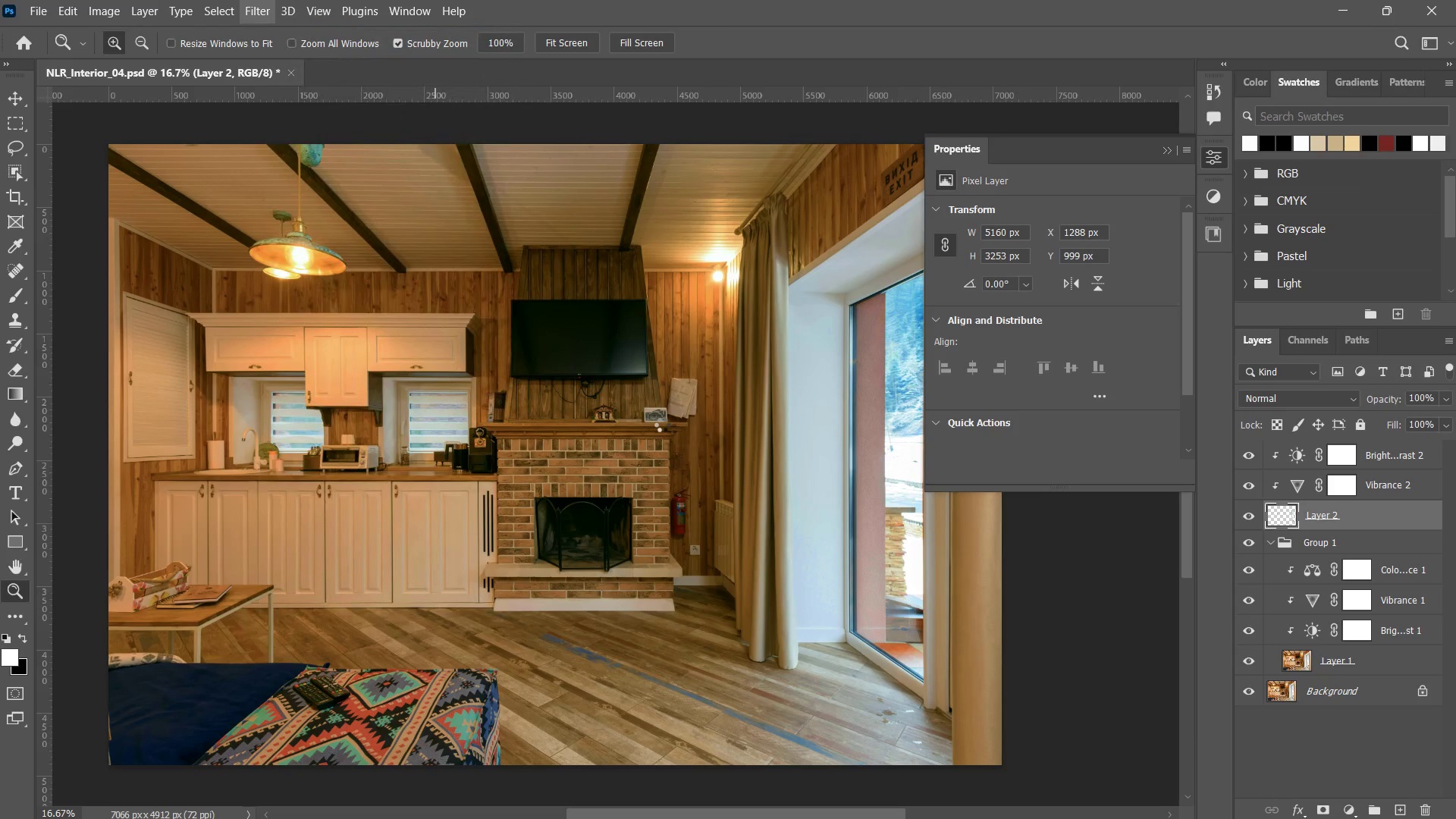 
double_click([1387, 676])
 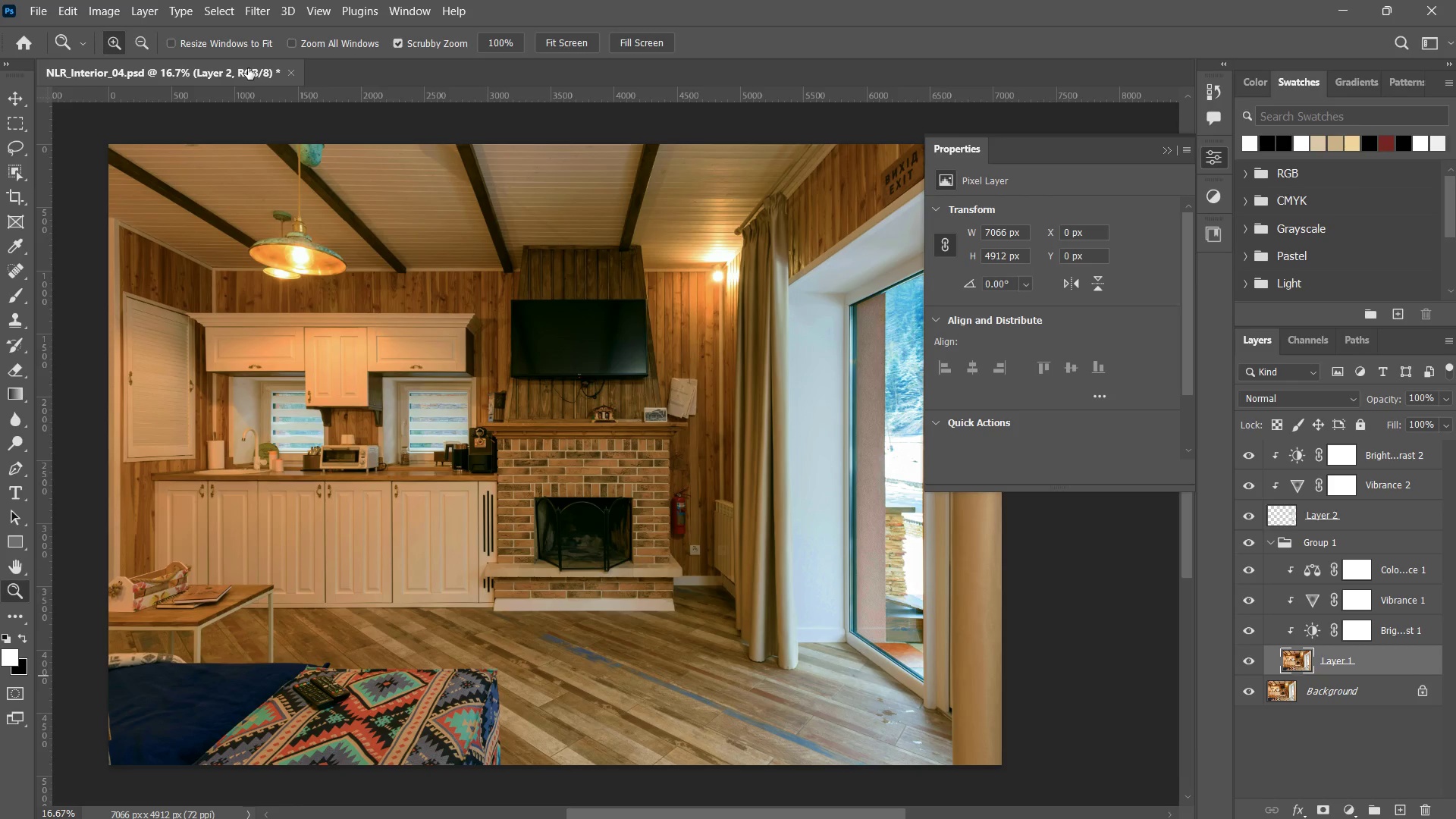 
double_click([262, 10])
 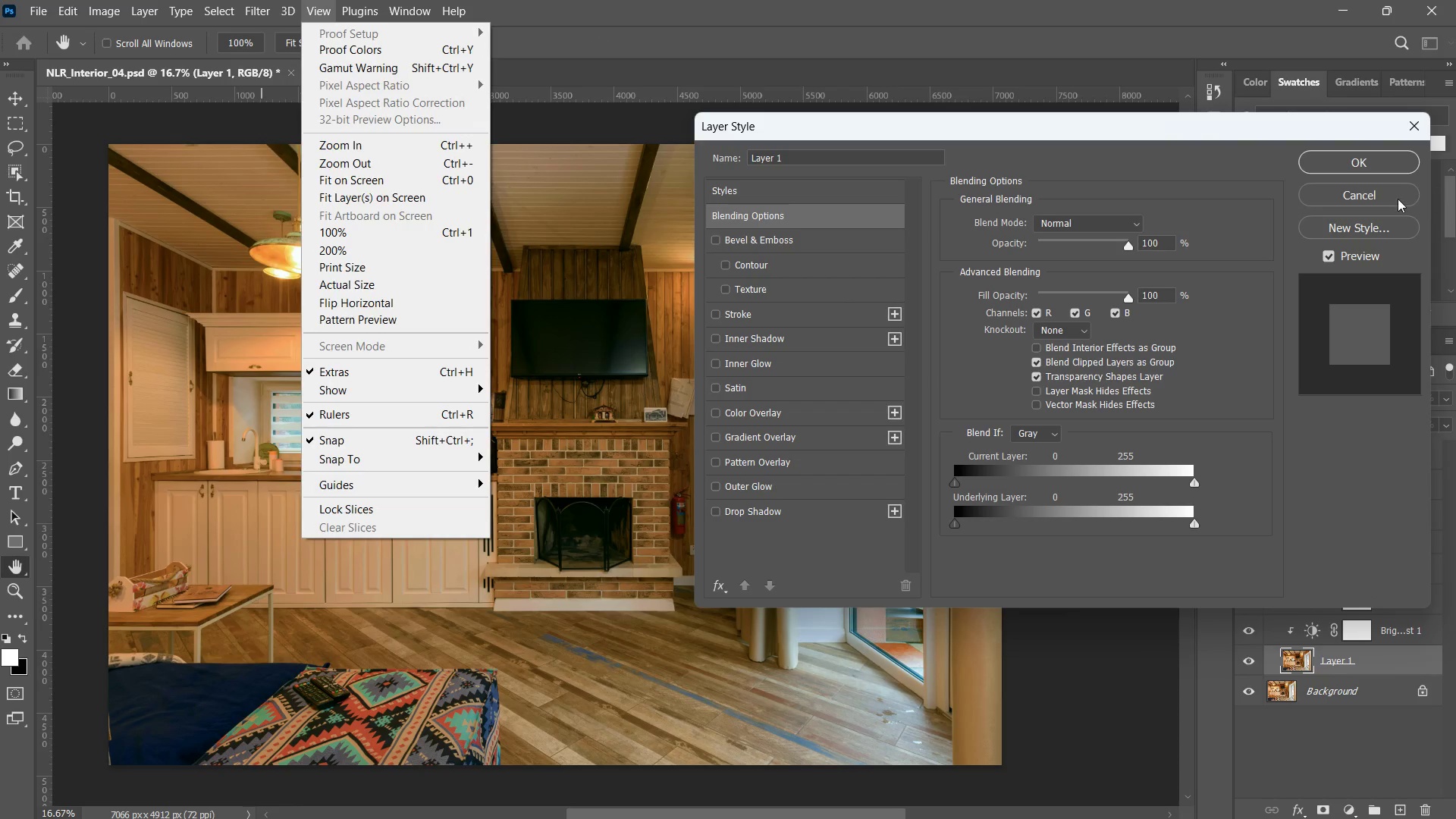 
double_click([1398, 199])
 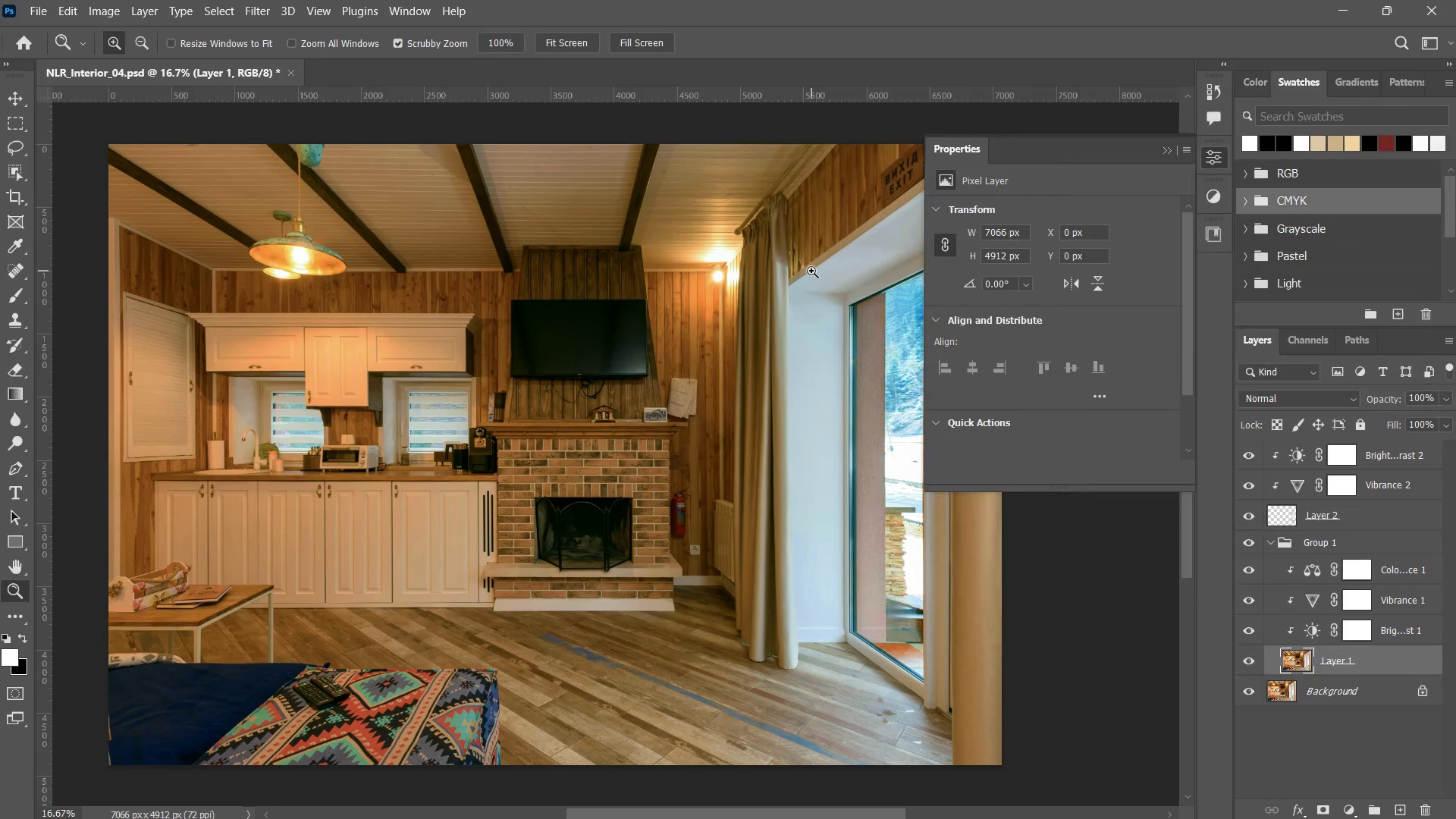 
key(Control+ControlLeft)
 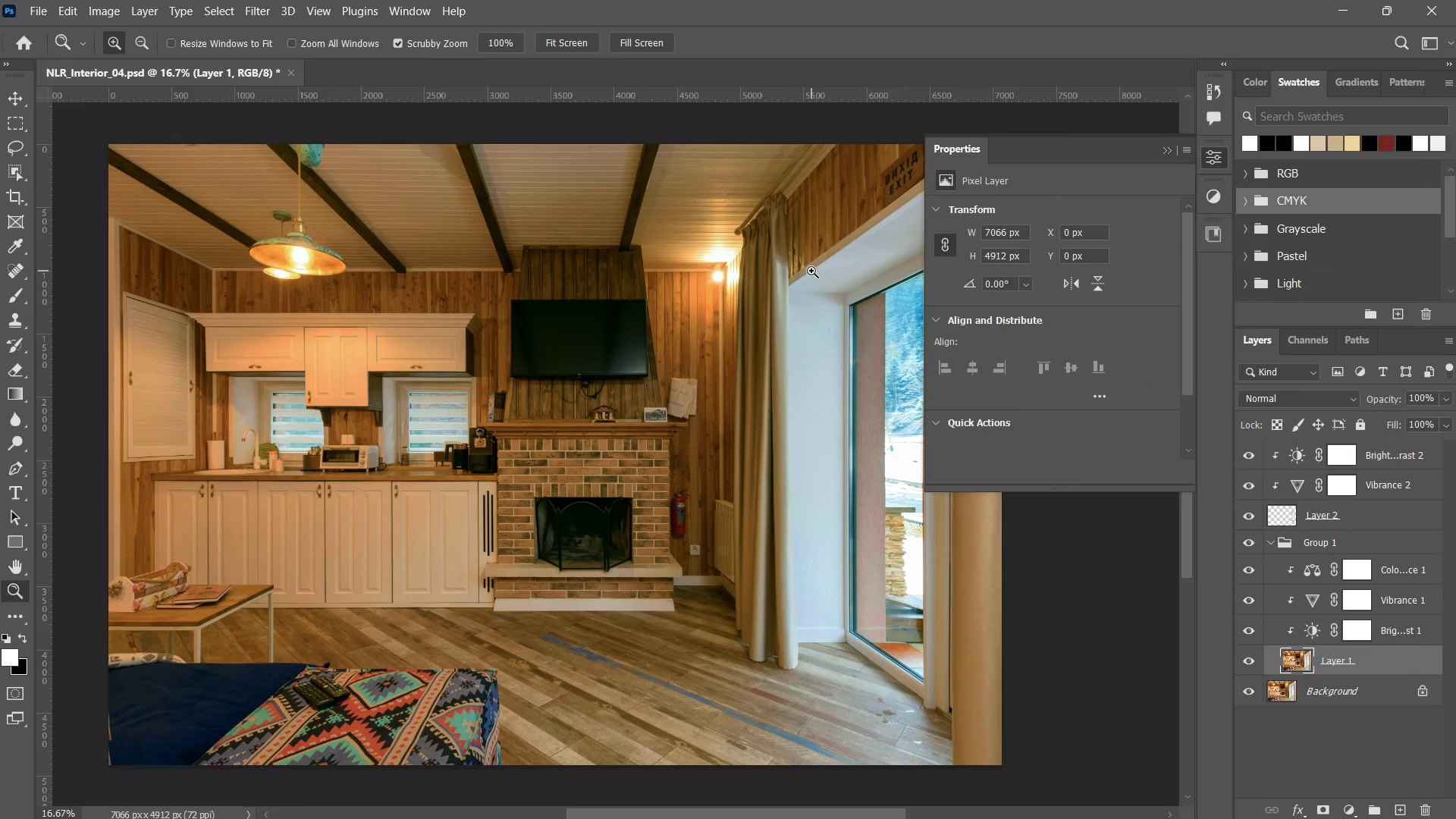 
key(Control+S)
 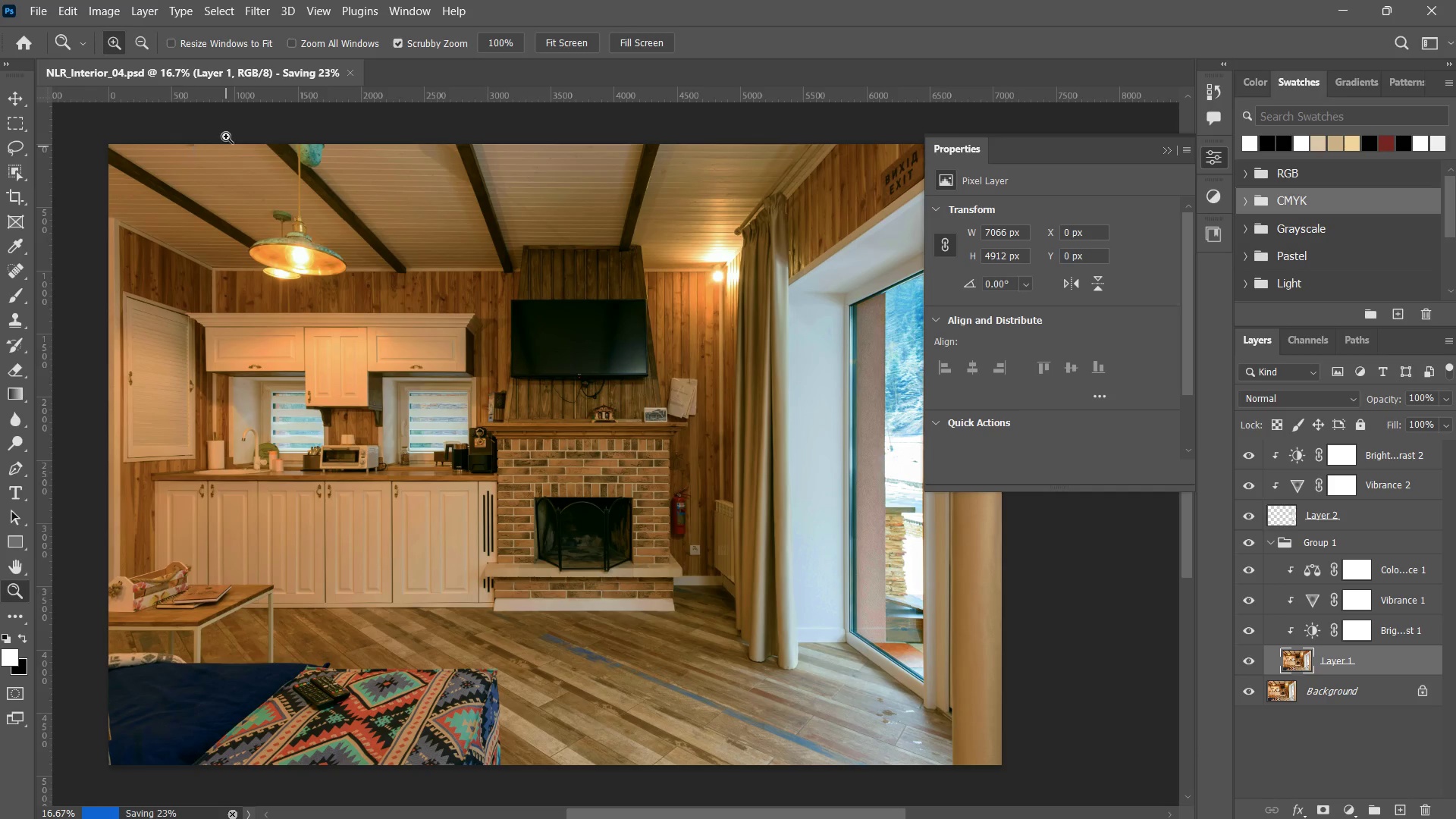 
wait(5.31)
 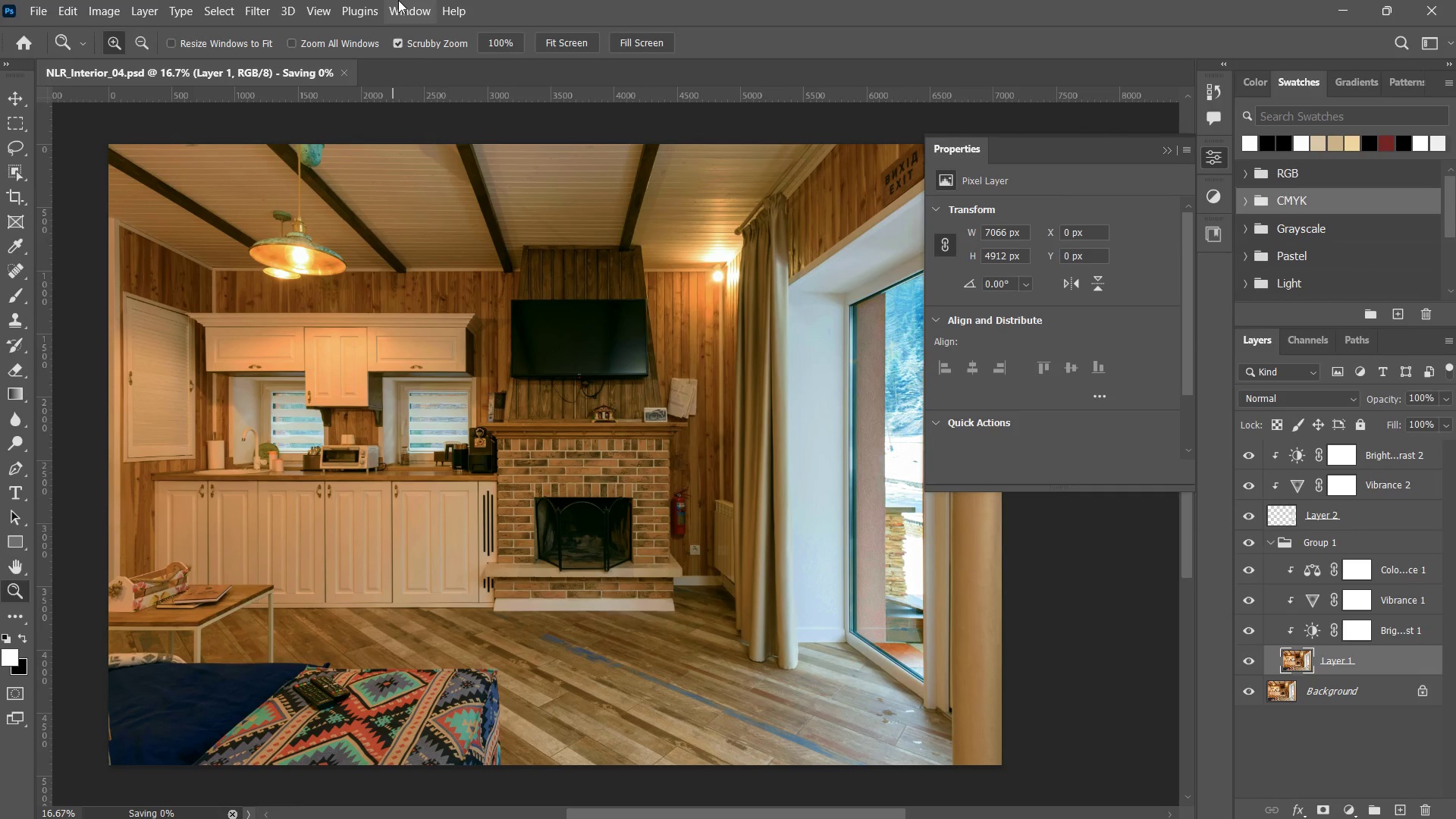 
left_click([251, 12])
 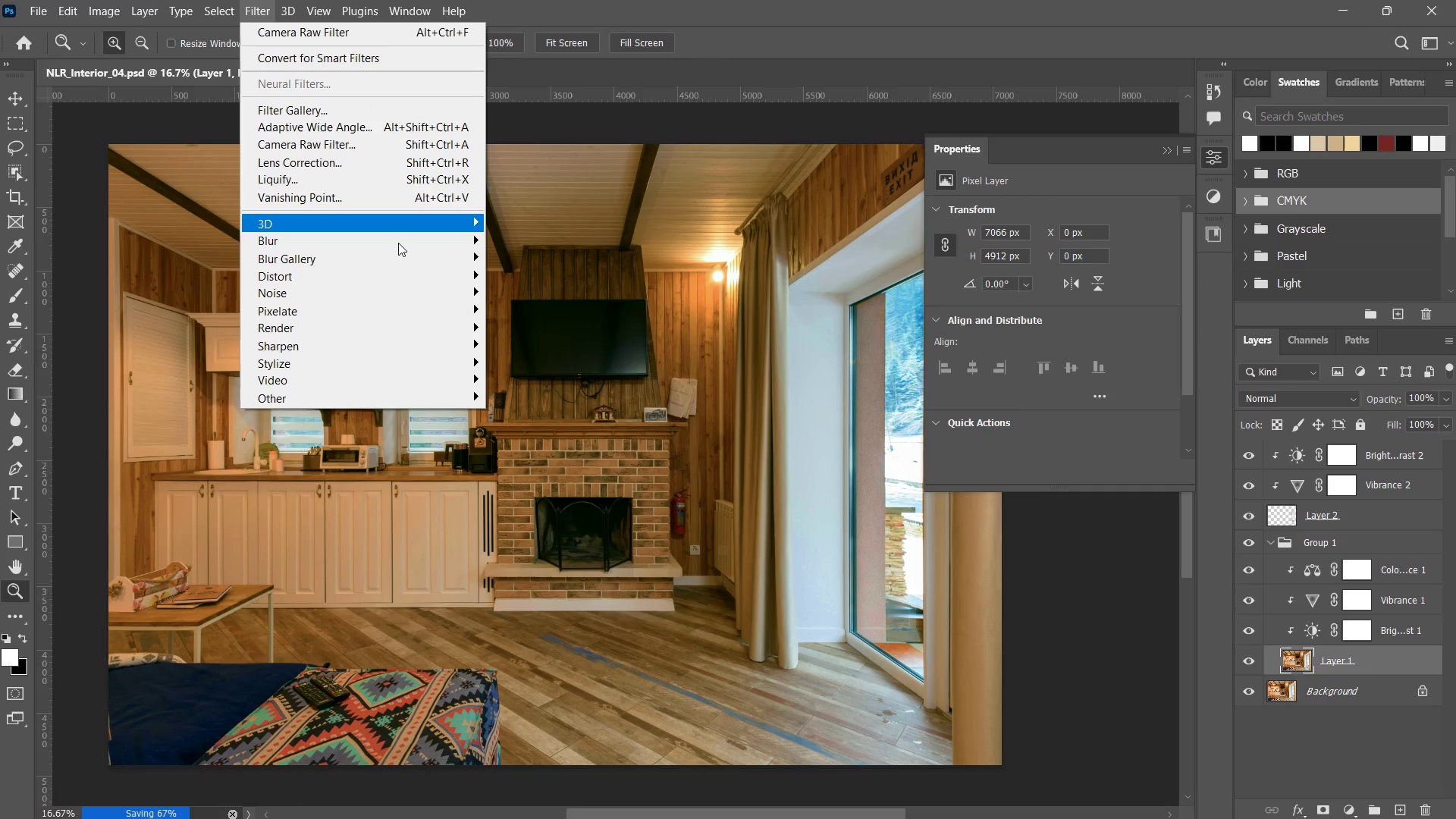 
wait(6.84)
 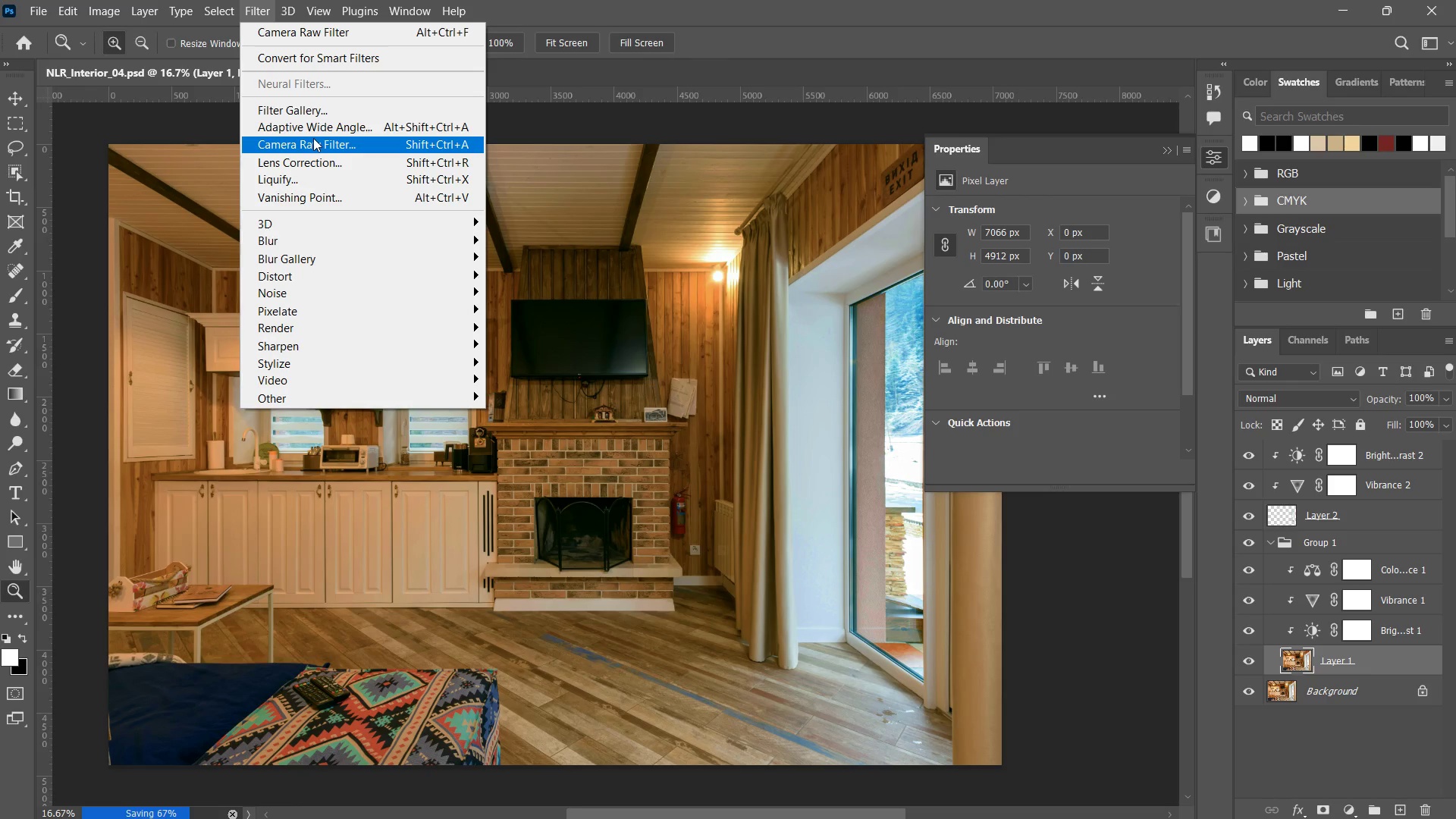 
double_click([712, 111])
 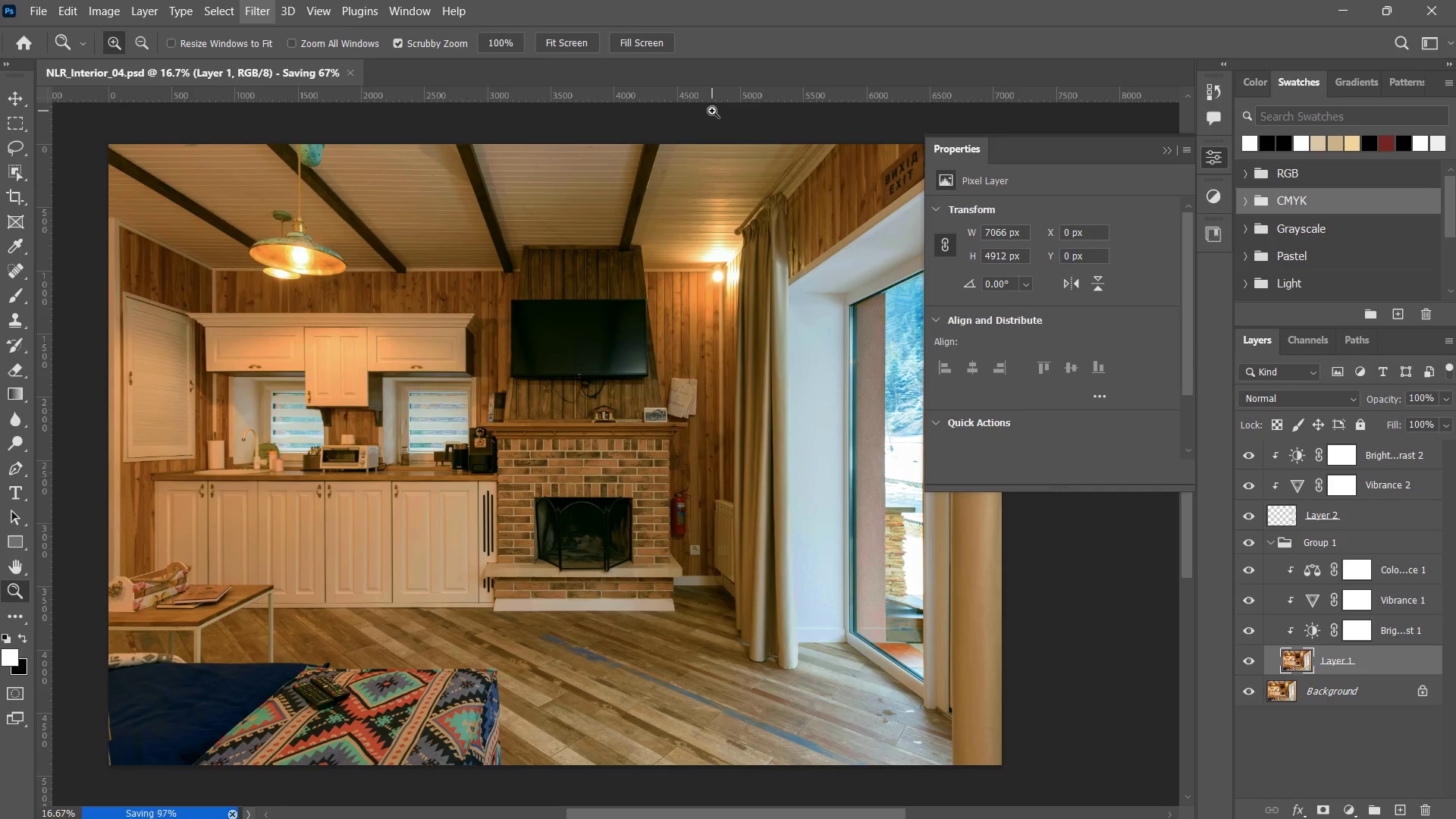 
triple_click([712, 111])
 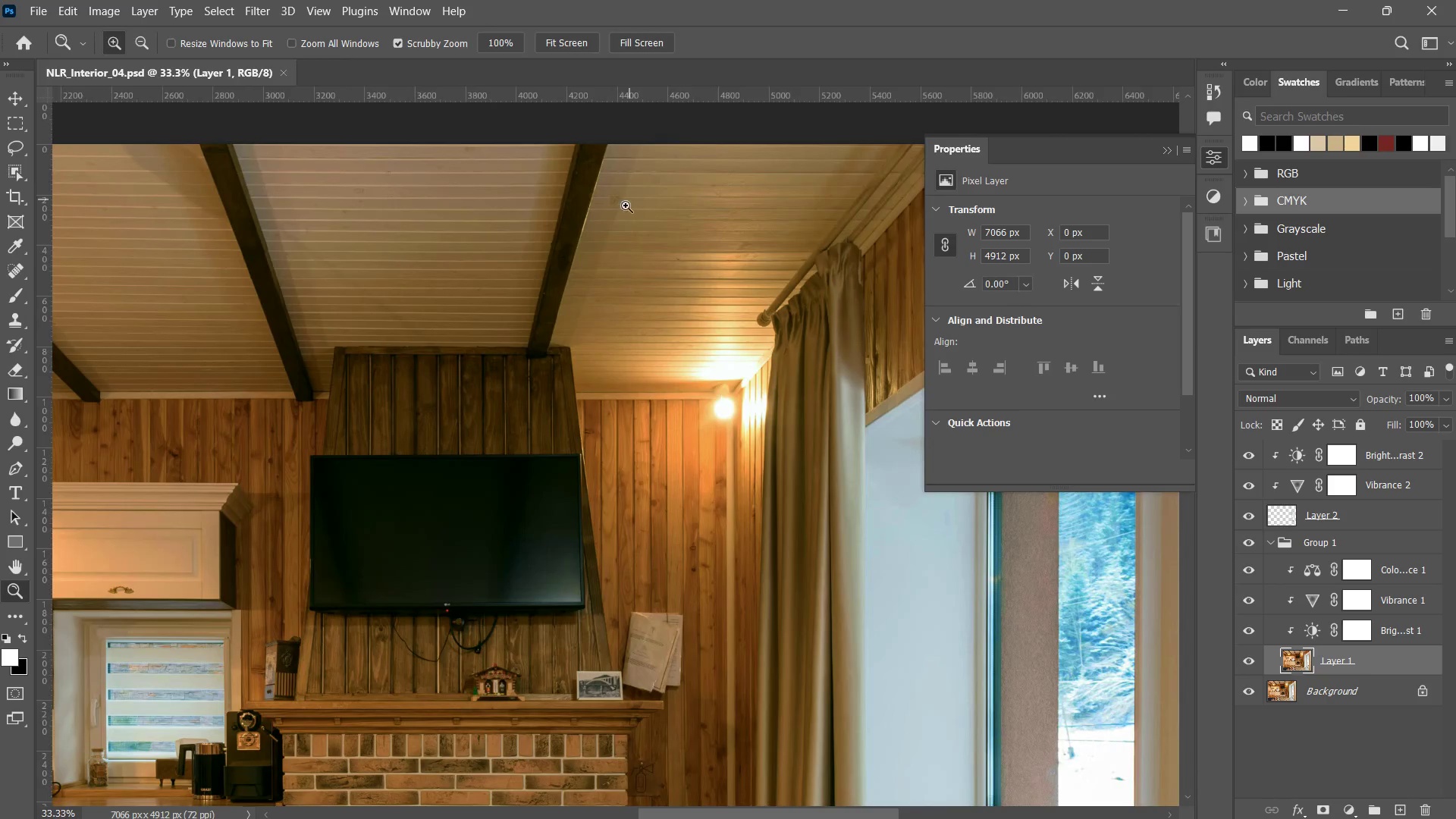 
left_click_drag(start_coordinate=[595, 245], to_coordinate=[535, 322])
 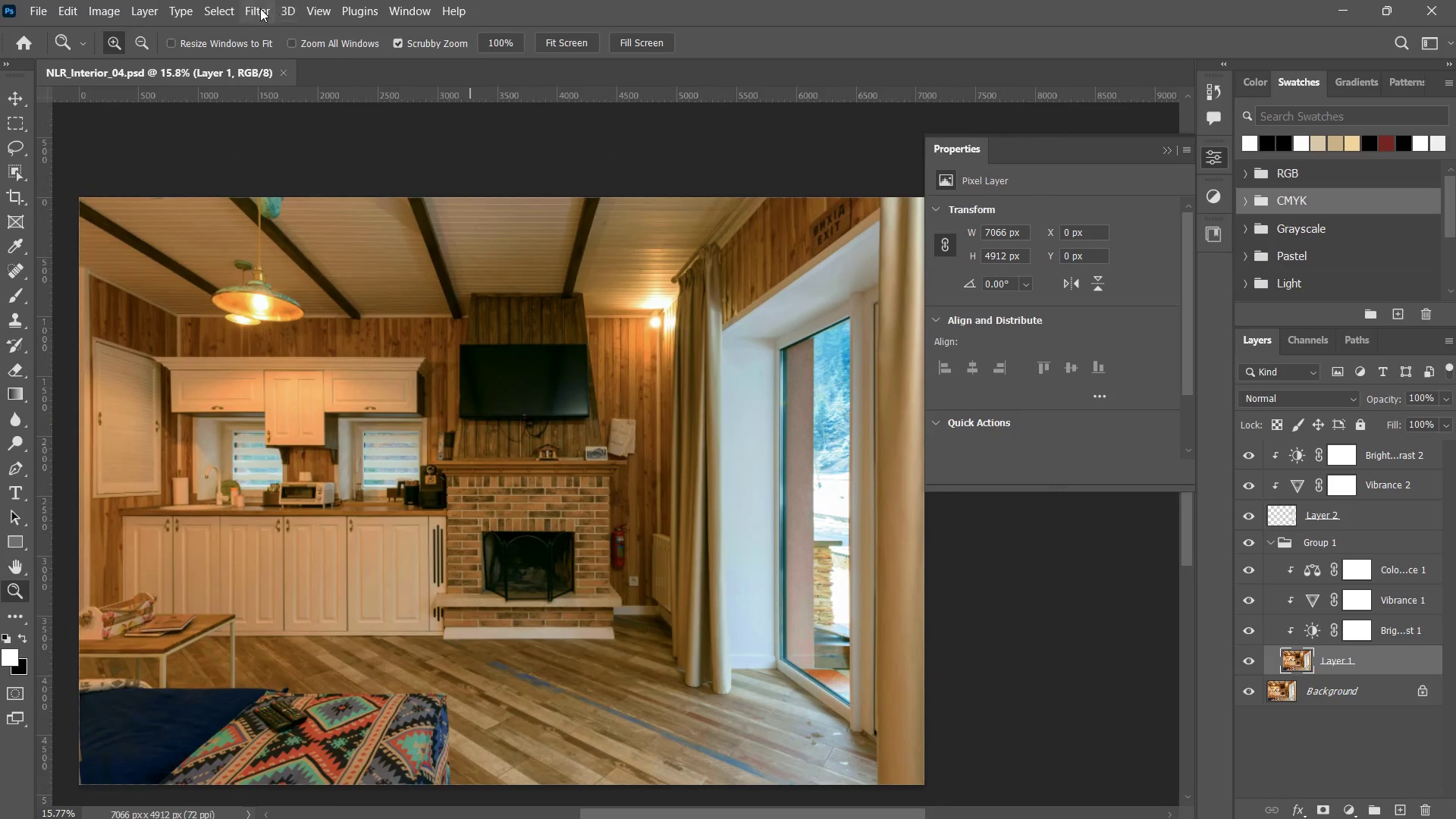 
left_click([260, 8])
 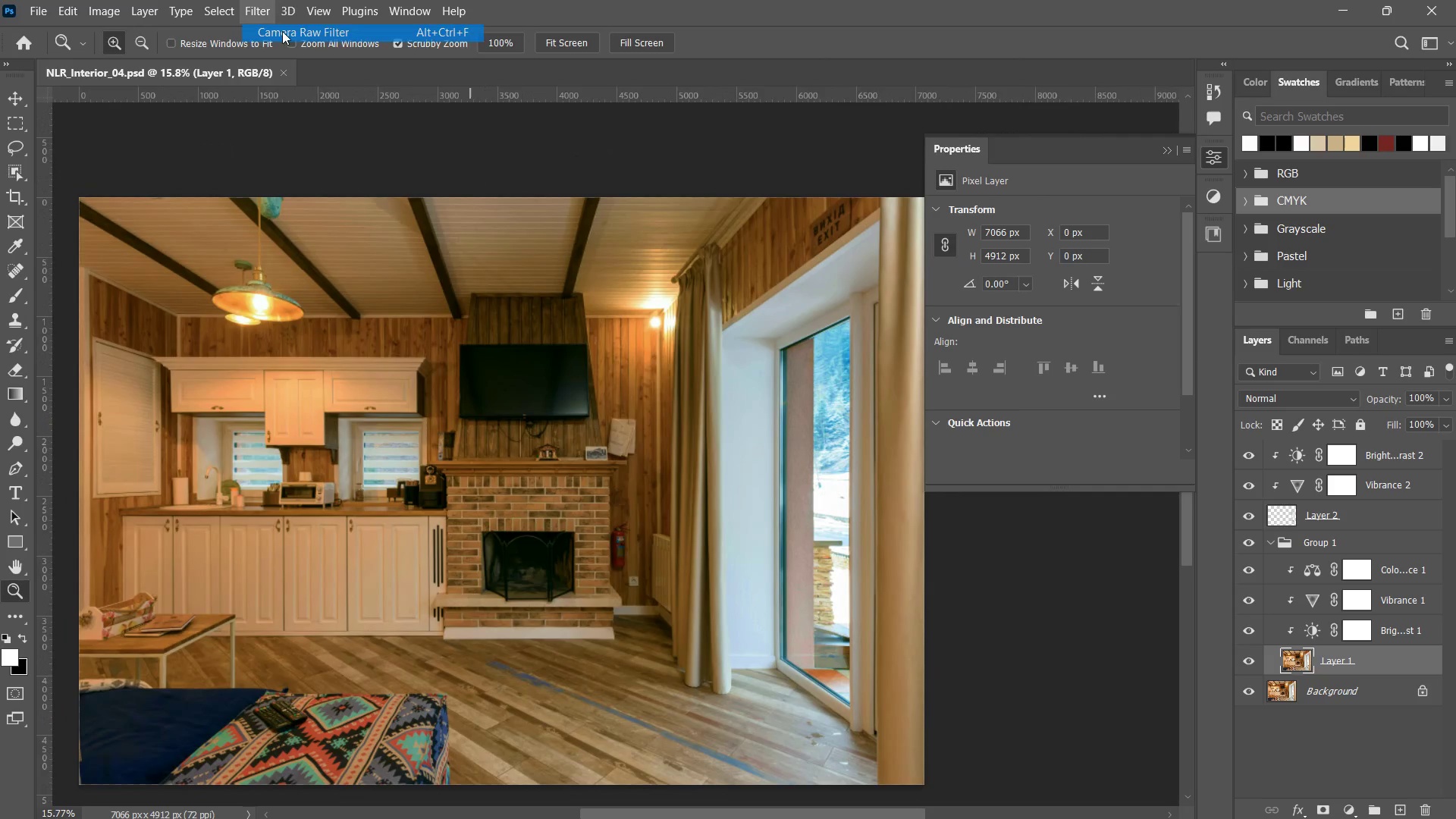 
double_click([282, 31])
 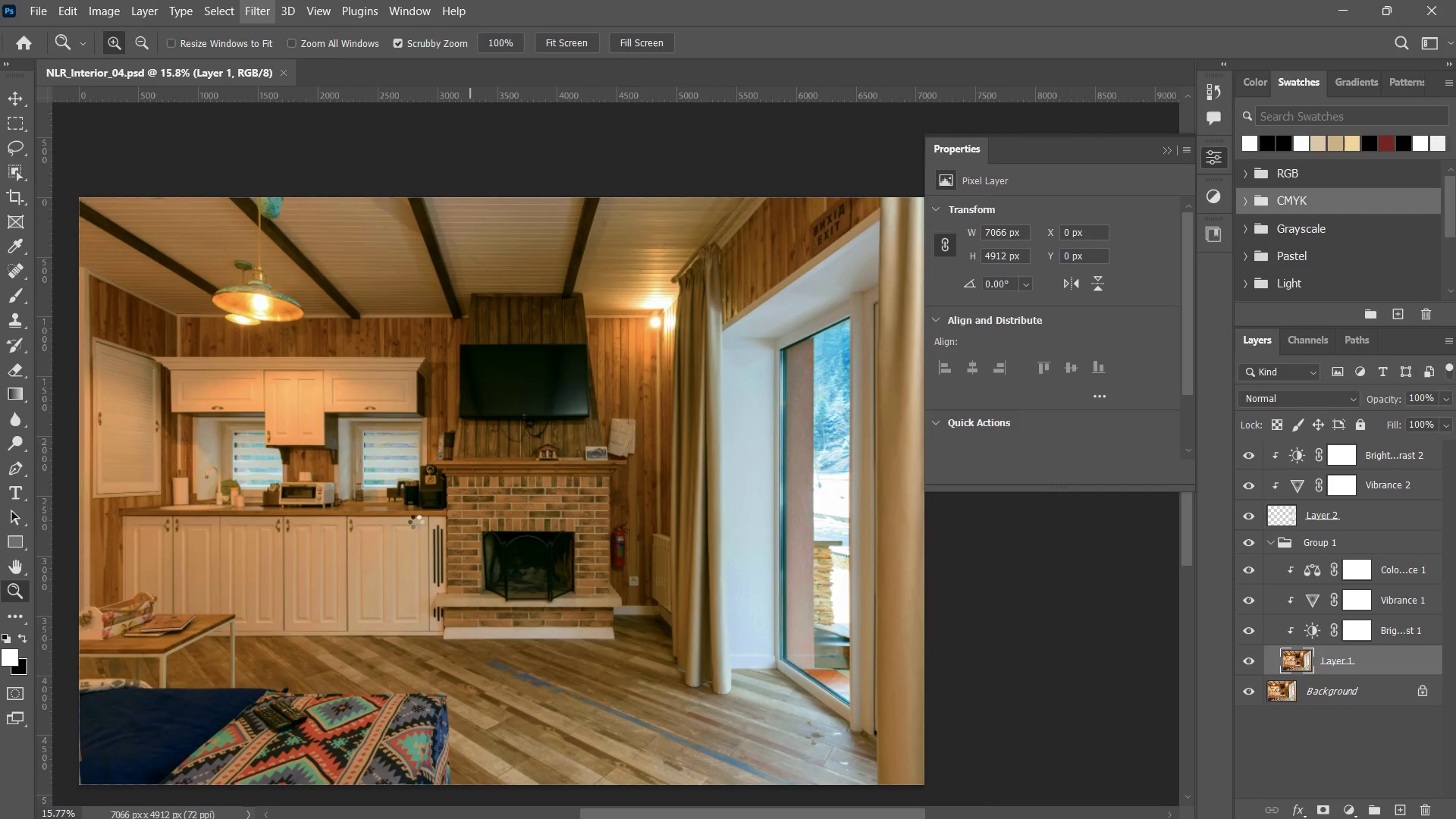 
wait(8.86)
 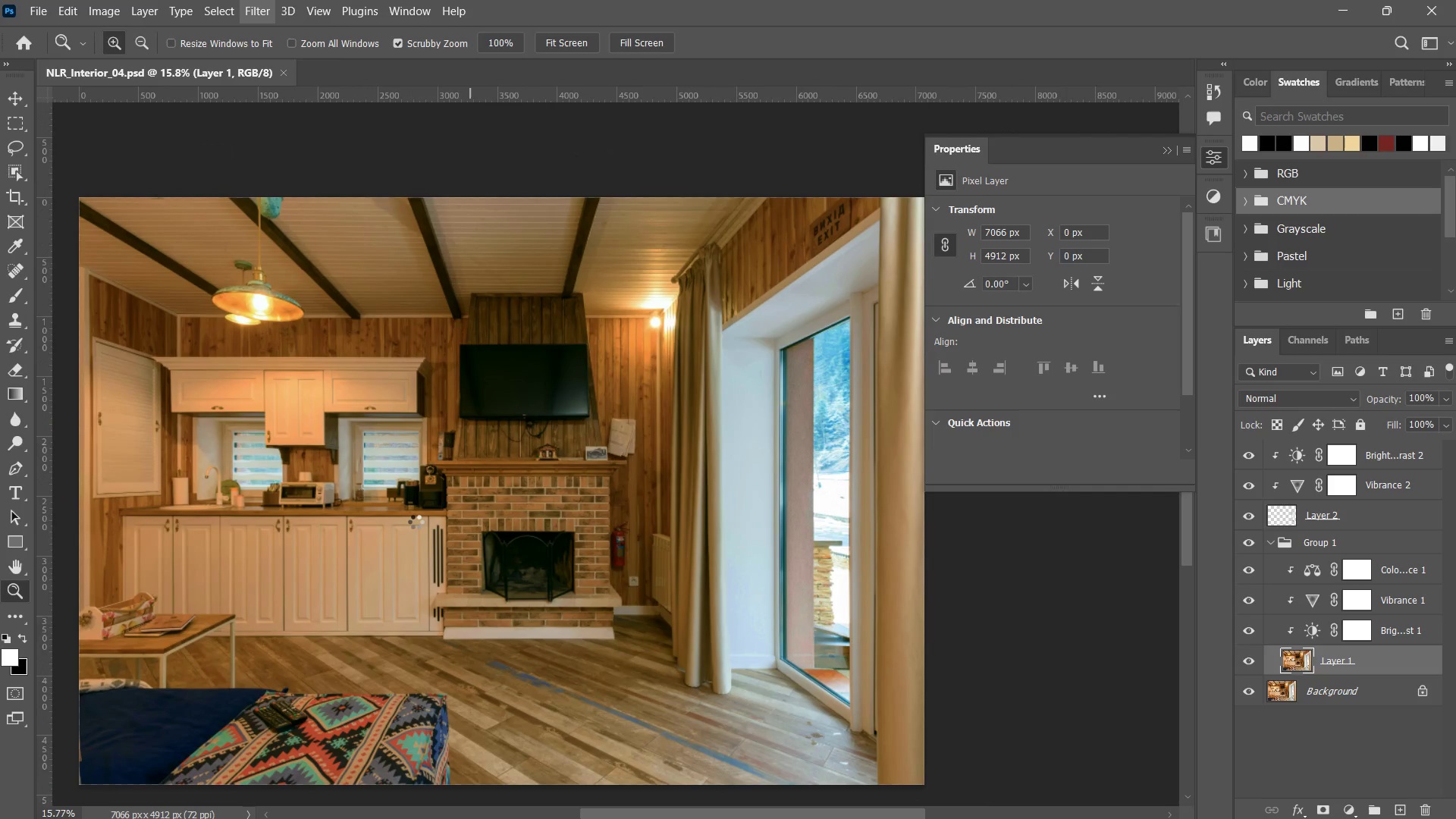 
left_click_drag(start_coordinate=[524, 450], to_coordinate=[529, 468])
 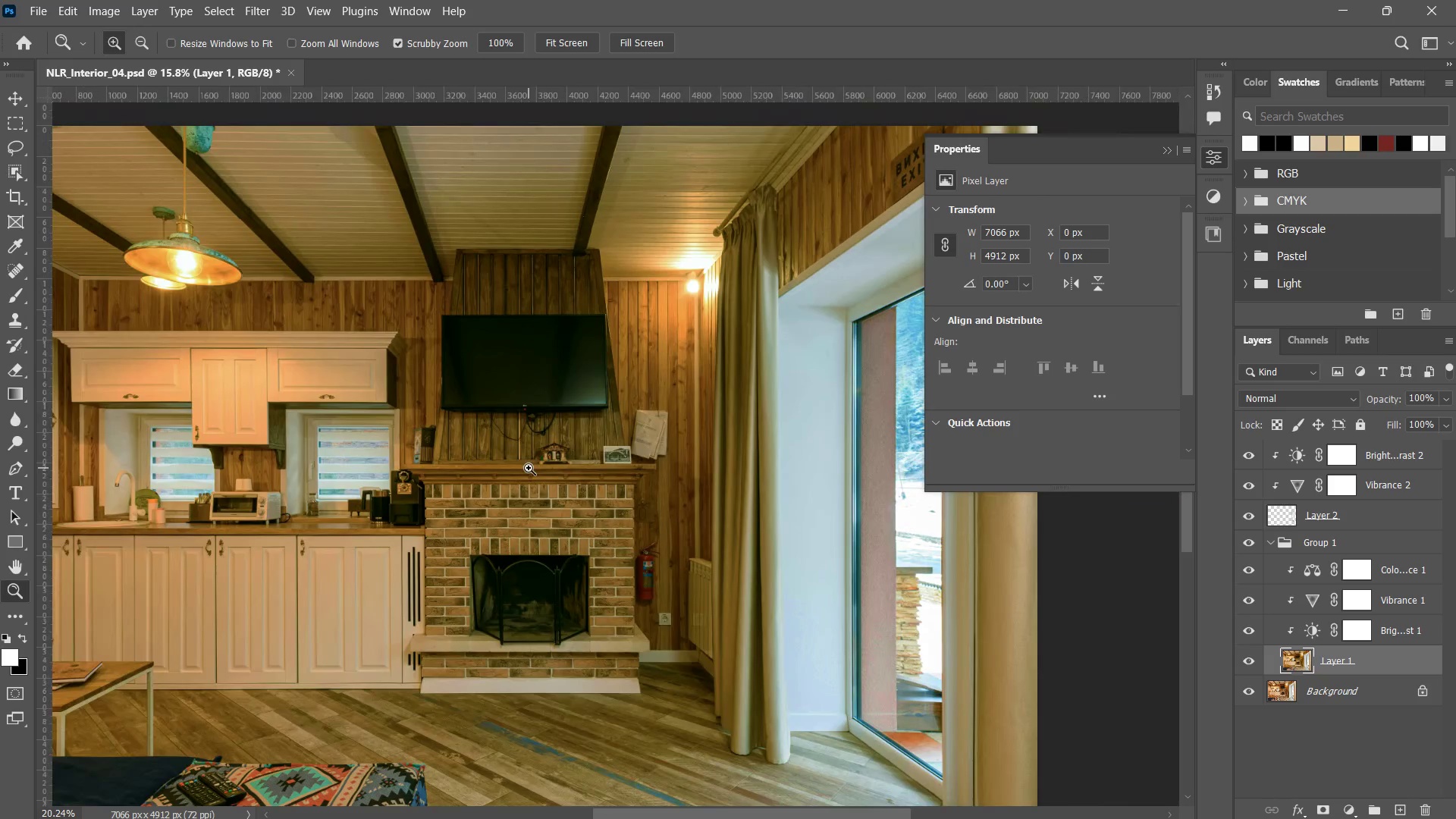 
left_click([529, 468])
 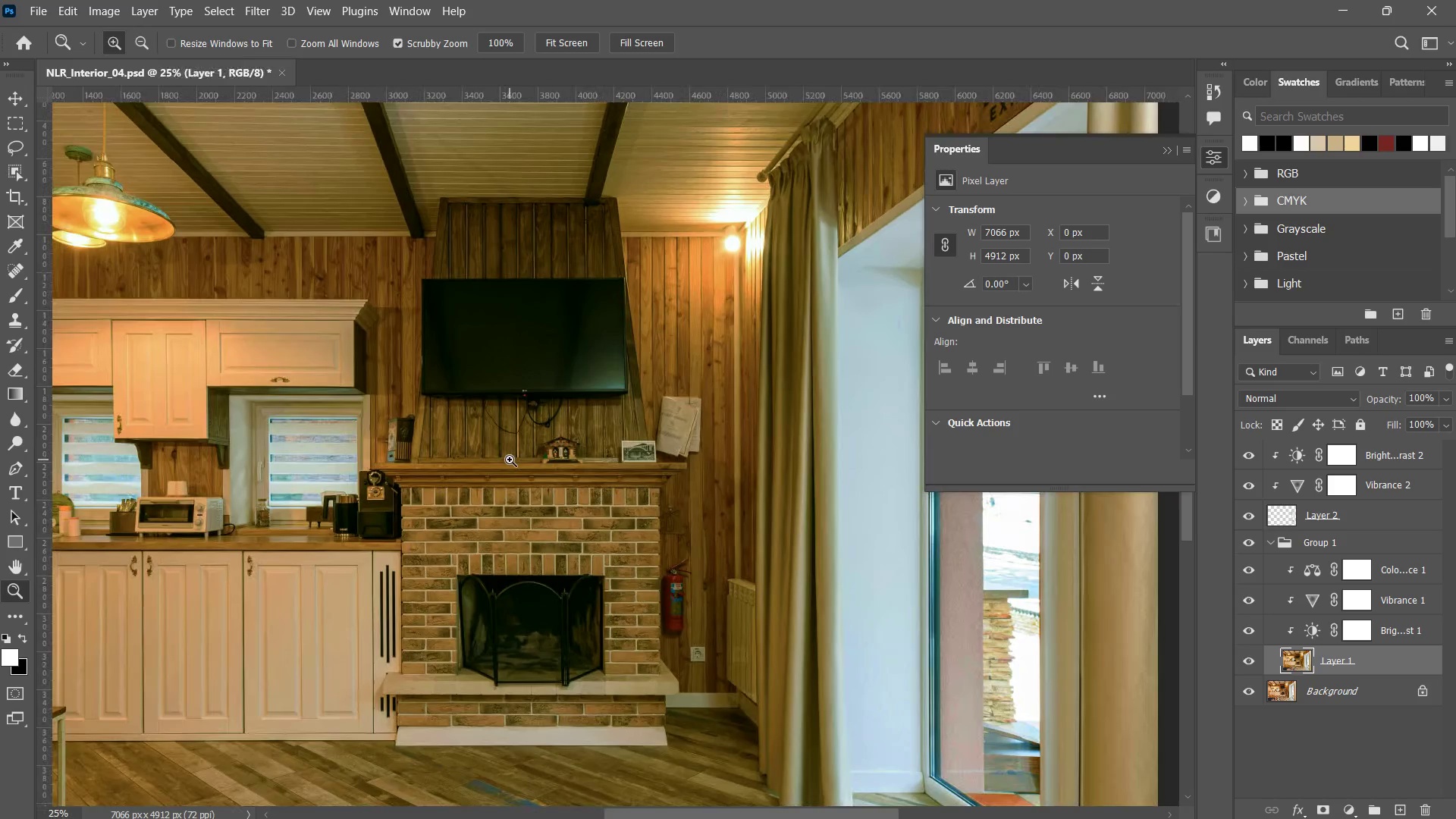 
left_click_drag(start_coordinate=[504, 450], to_coordinate=[412, 460])
 